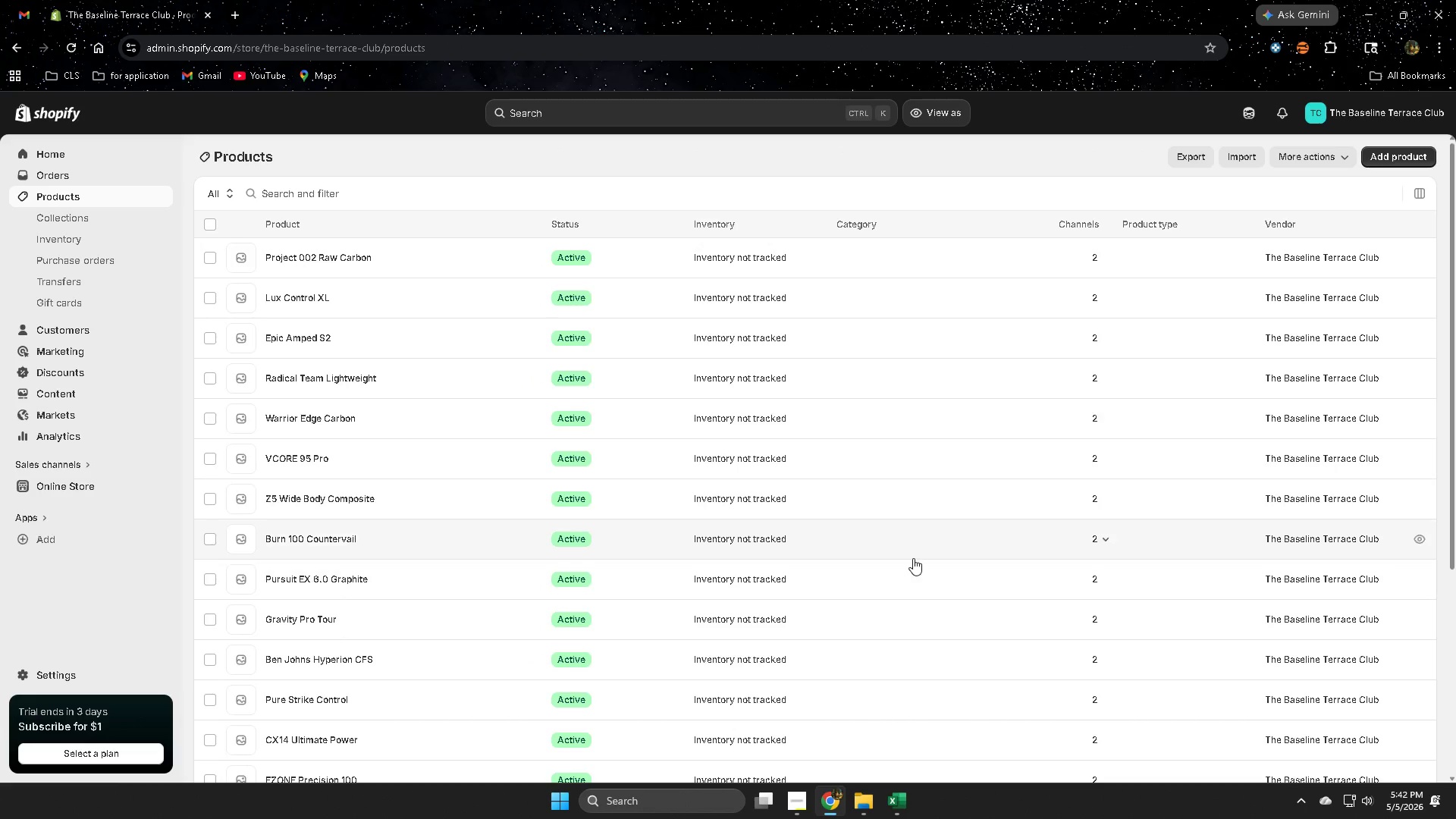 
scroll: coordinate [915, 558], scroll_direction: down, amount: 5.0
 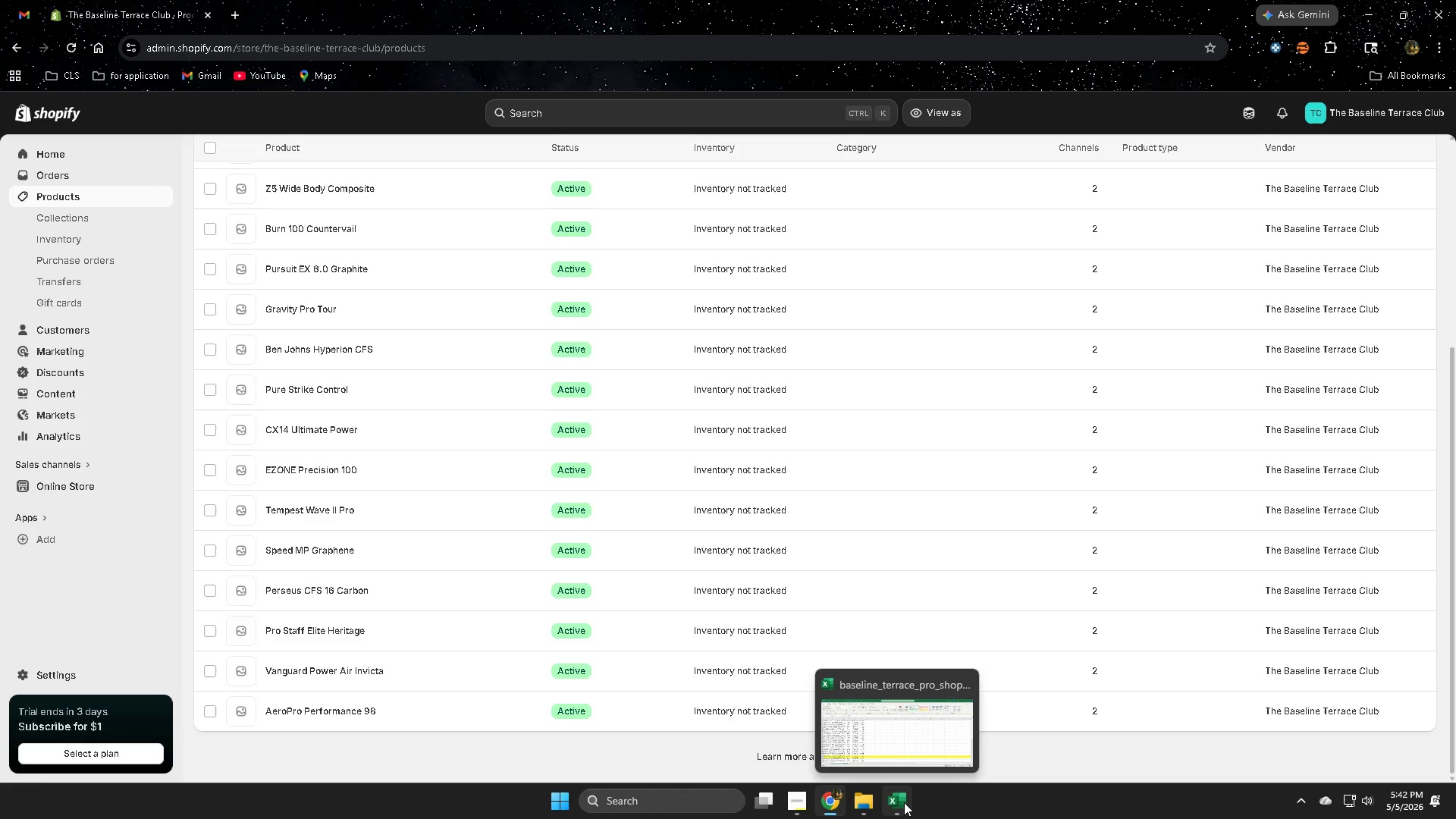 
left_click([904, 802])
 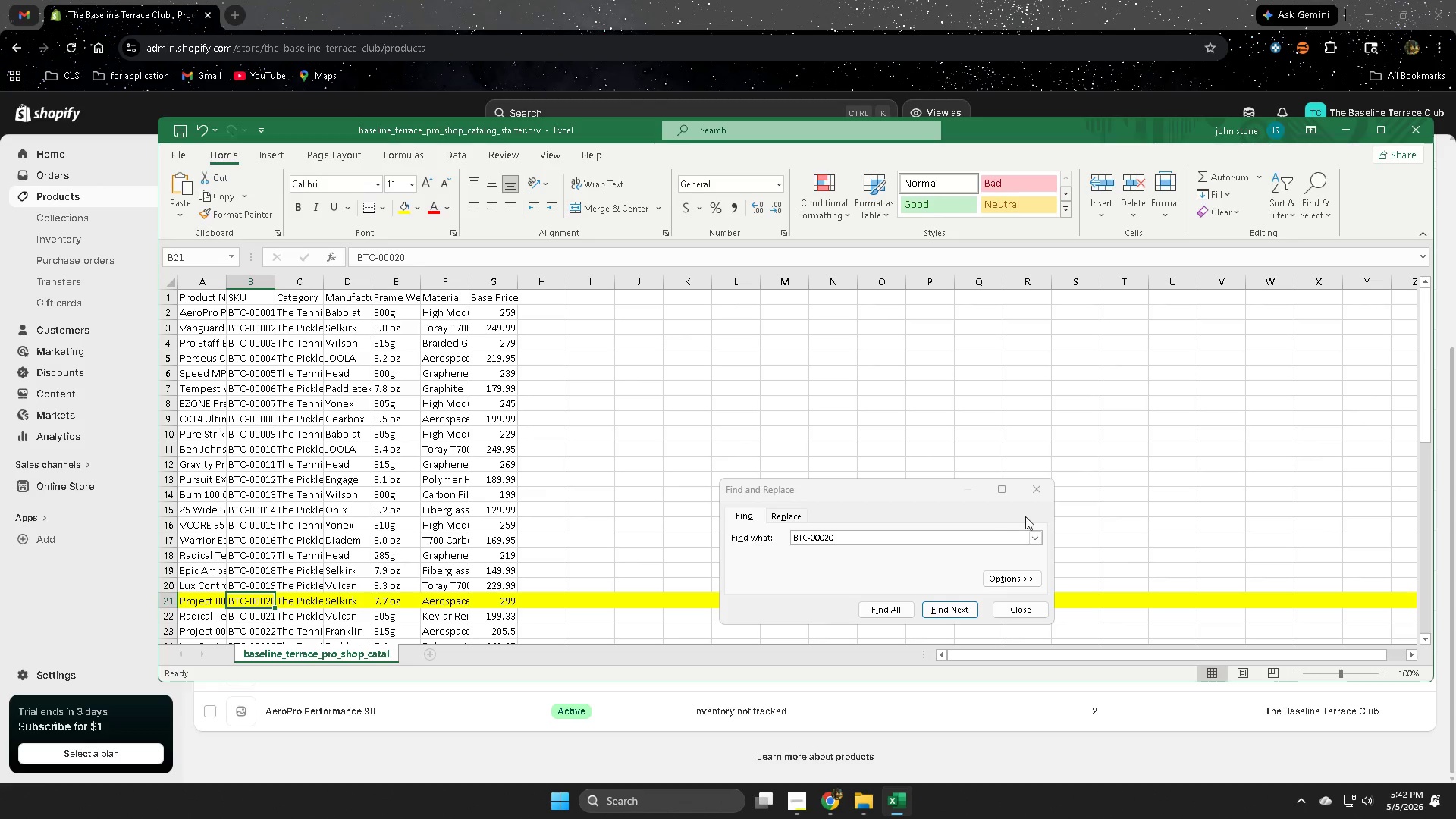 
left_click([1039, 493])
 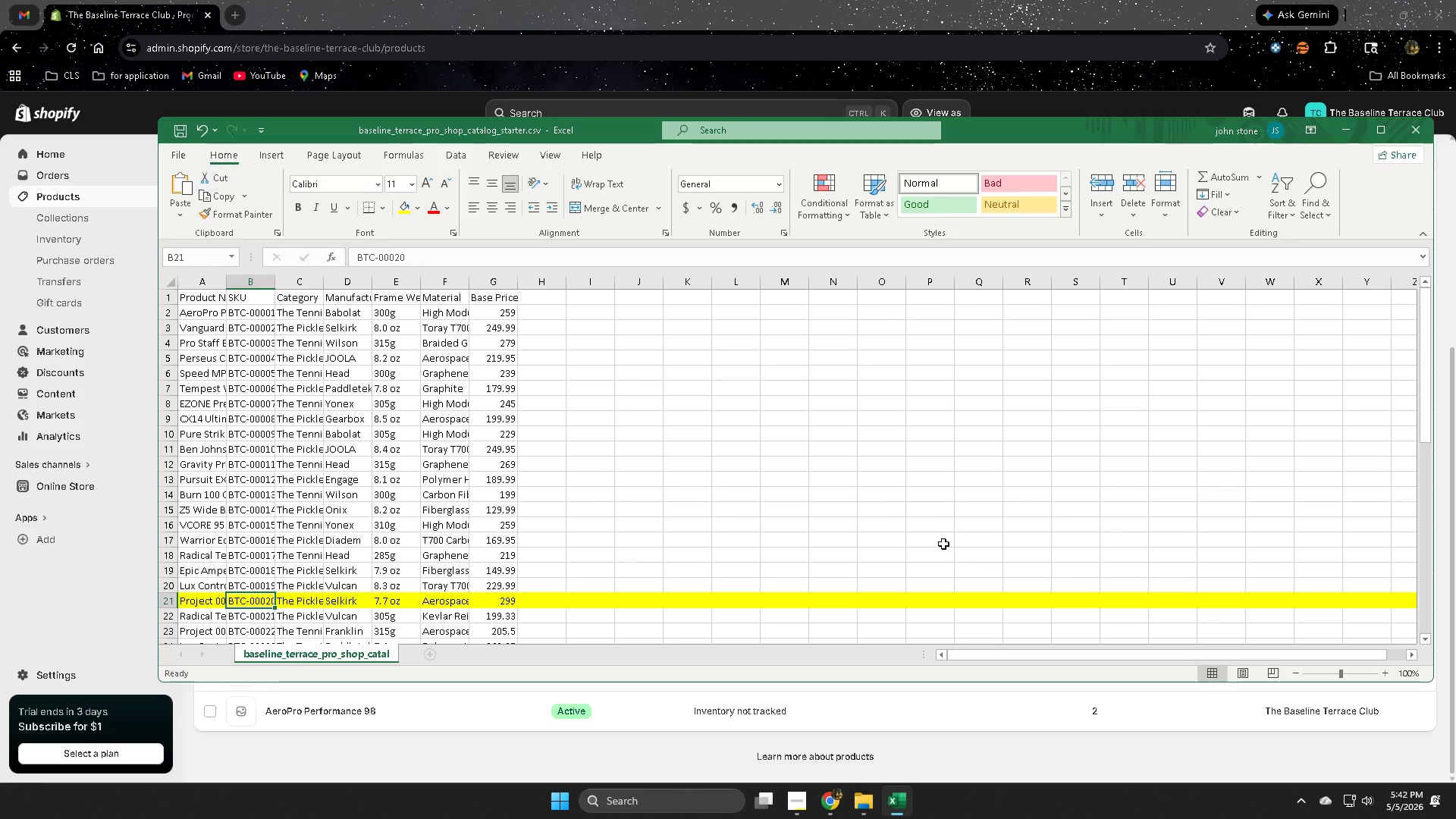 
scroll: coordinate [852, 507], scroll_direction: down, amount: 3.0
 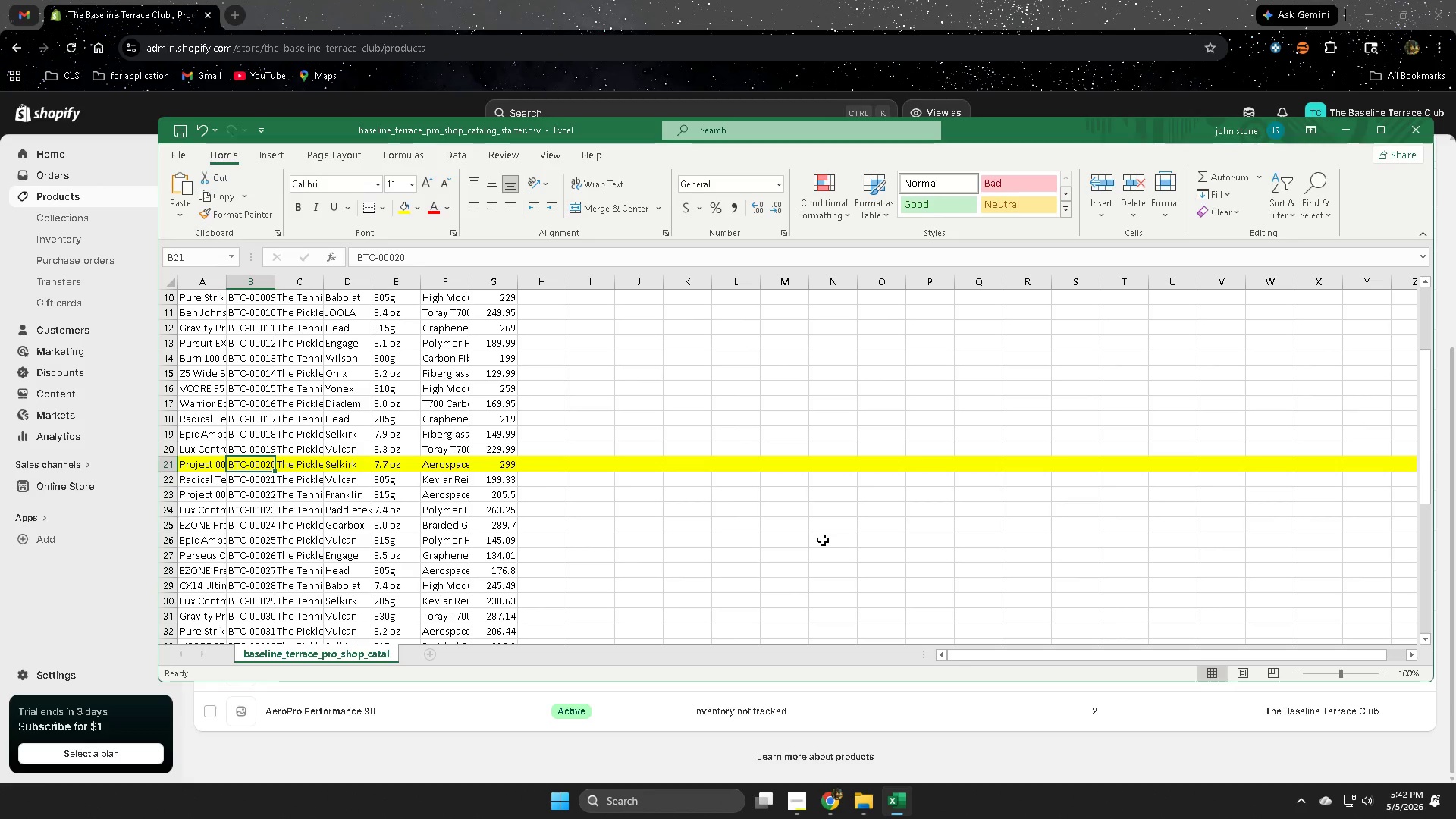 
scroll: coordinate [760, 579], scroll_direction: up, amount: 8.0
 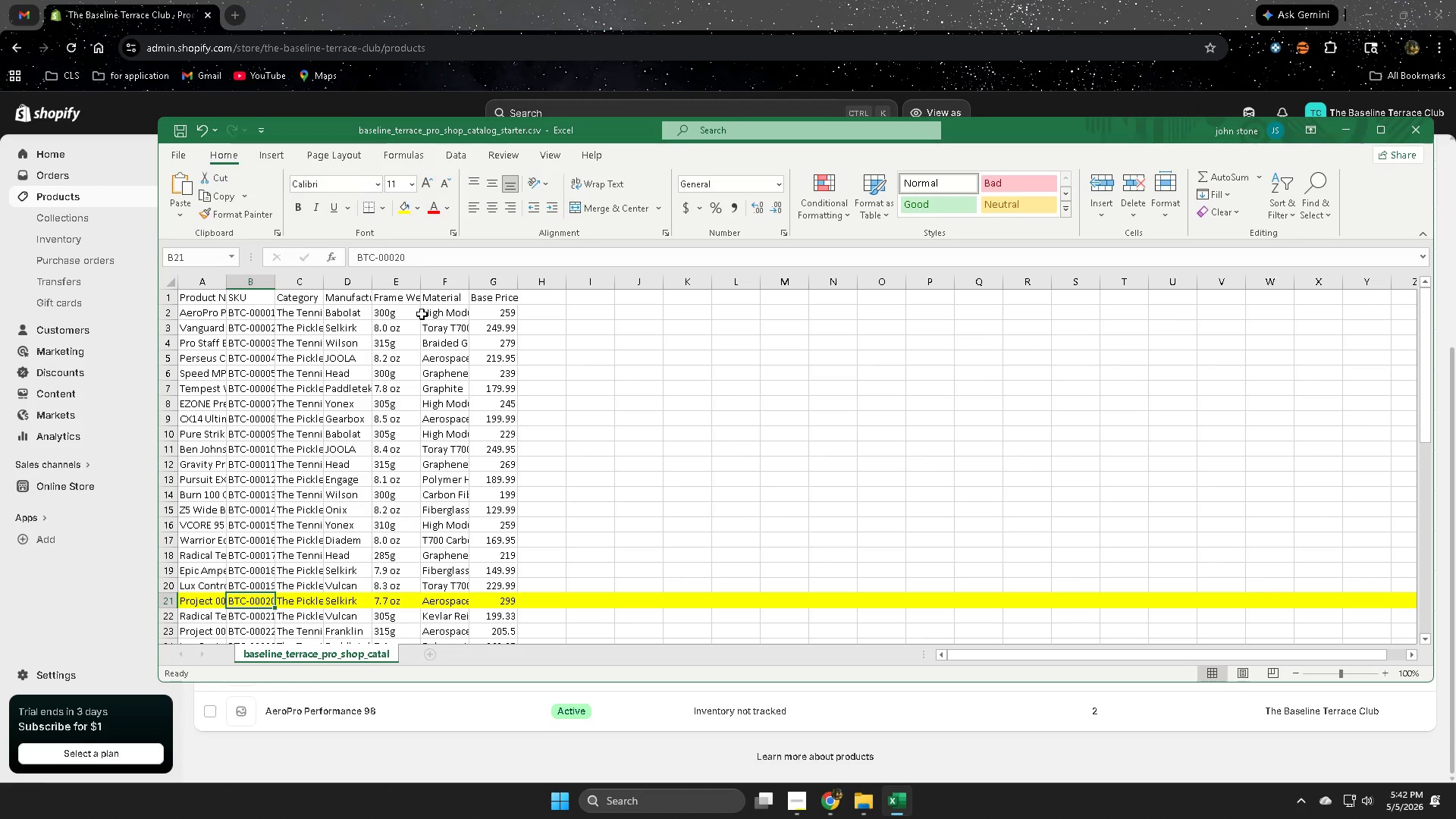 
wait(5.54)
 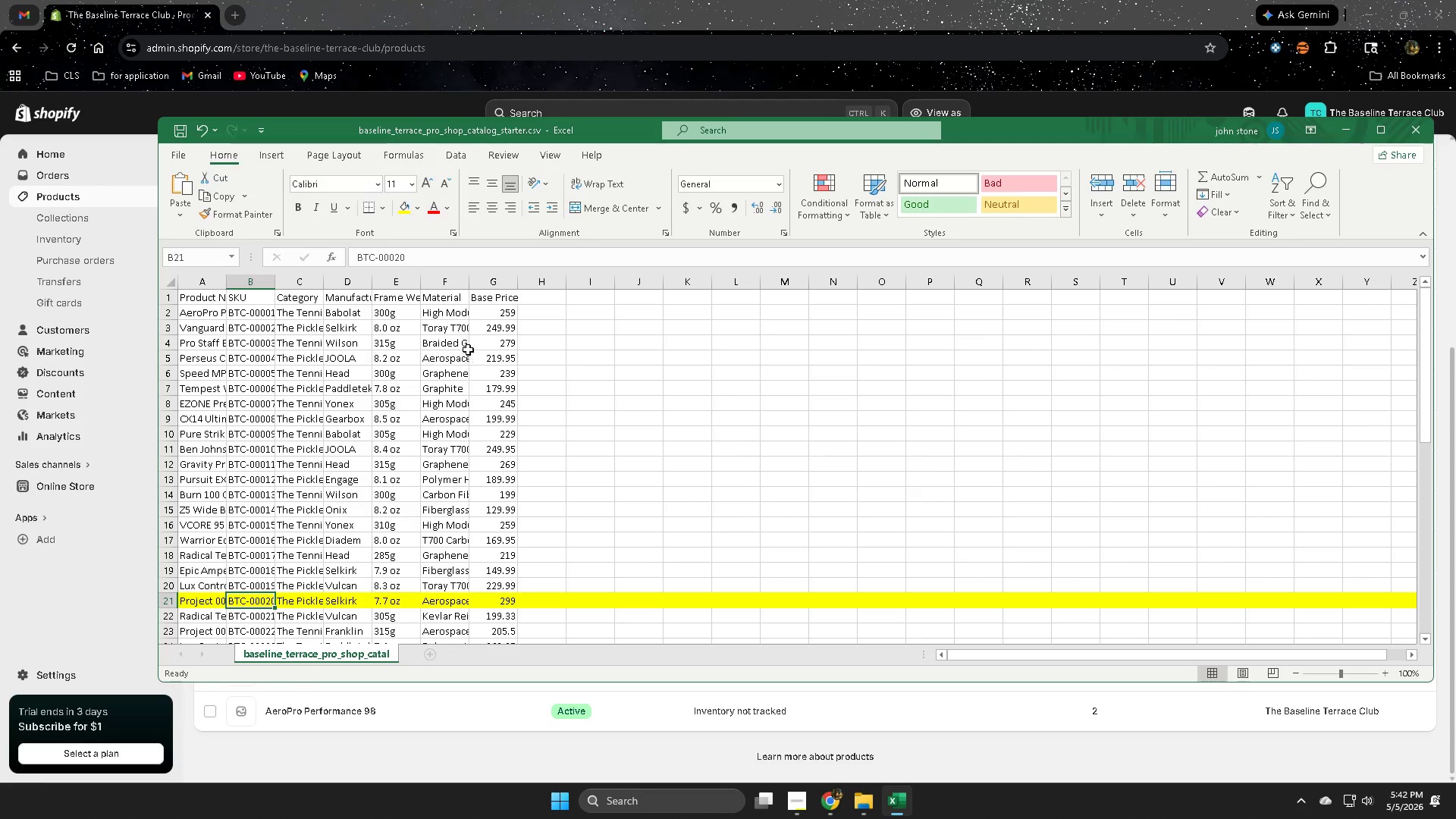 
double_click([391, 298])
 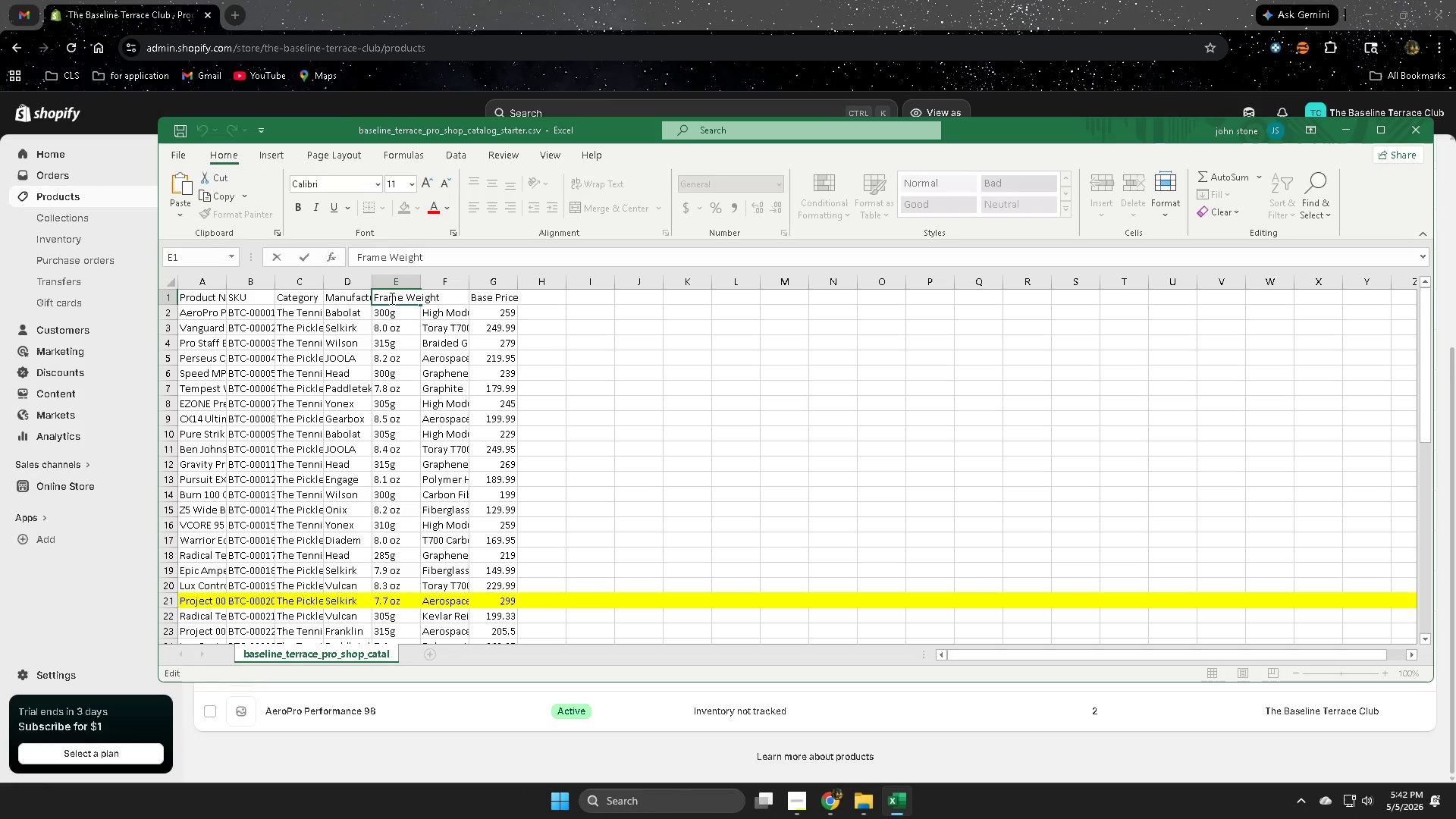 
left_click([652, 2])
 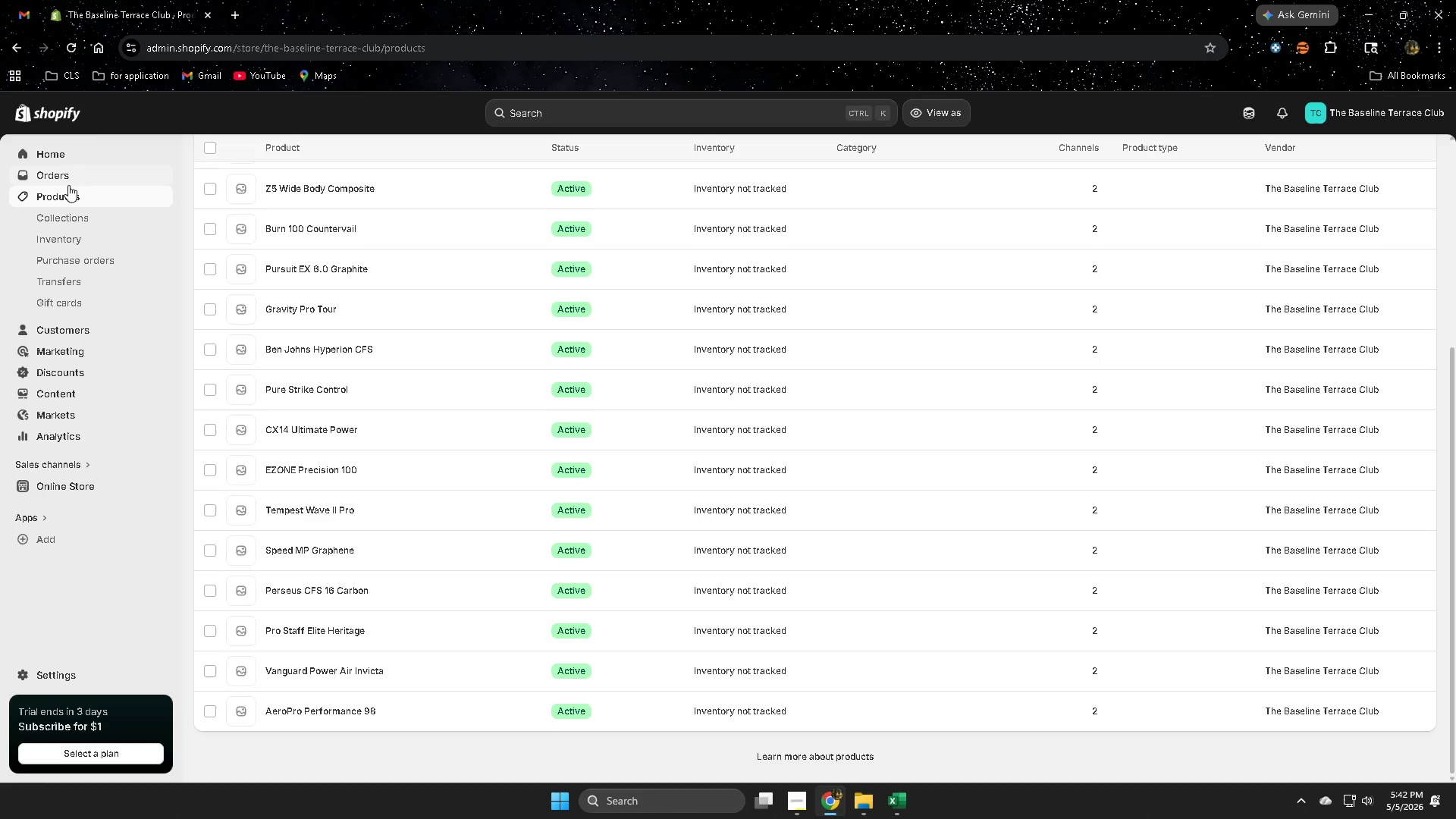 
left_click([210, 154])
 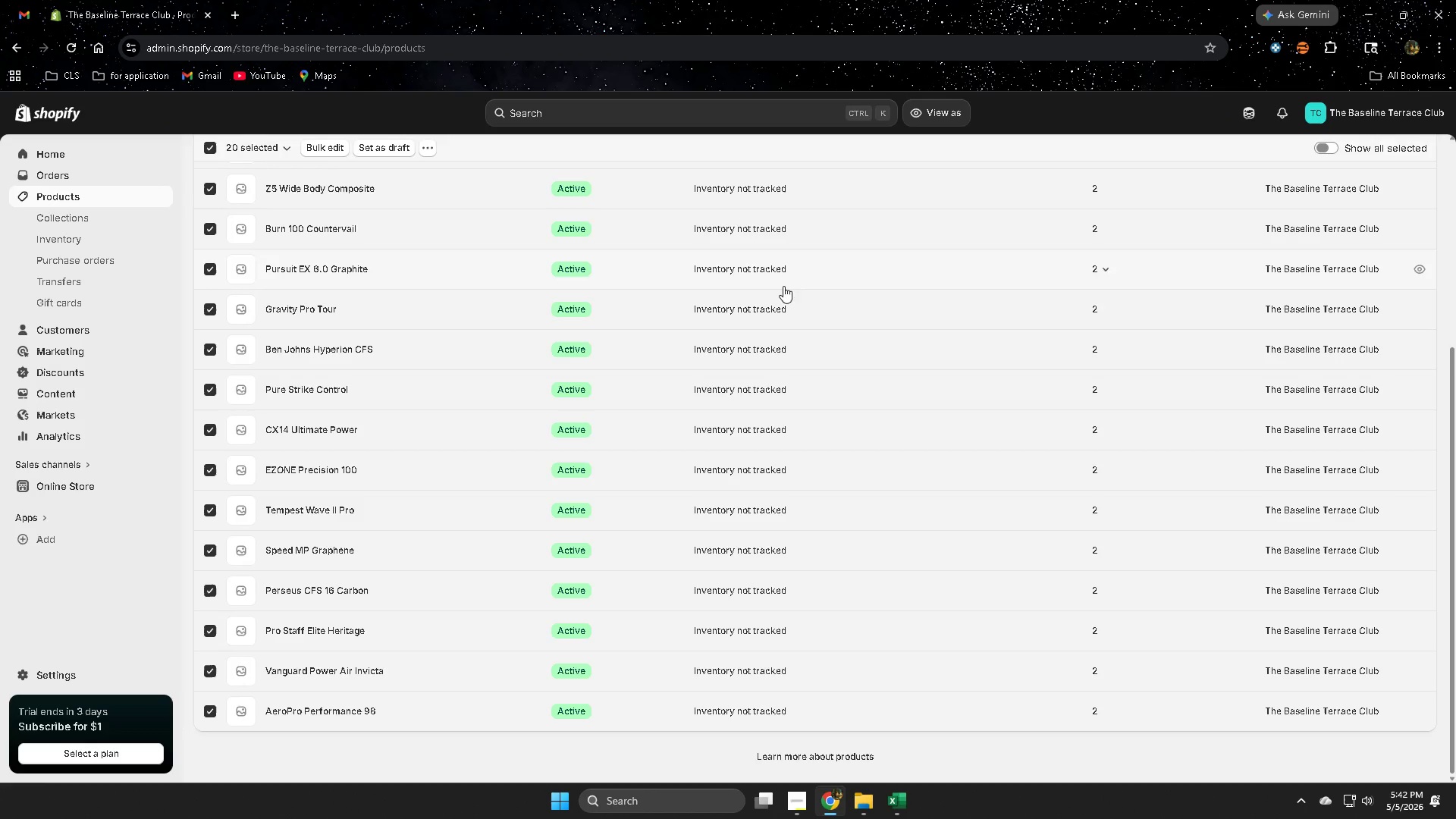 
scroll: coordinate [1043, 427], scroll_direction: up, amount: 5.0
 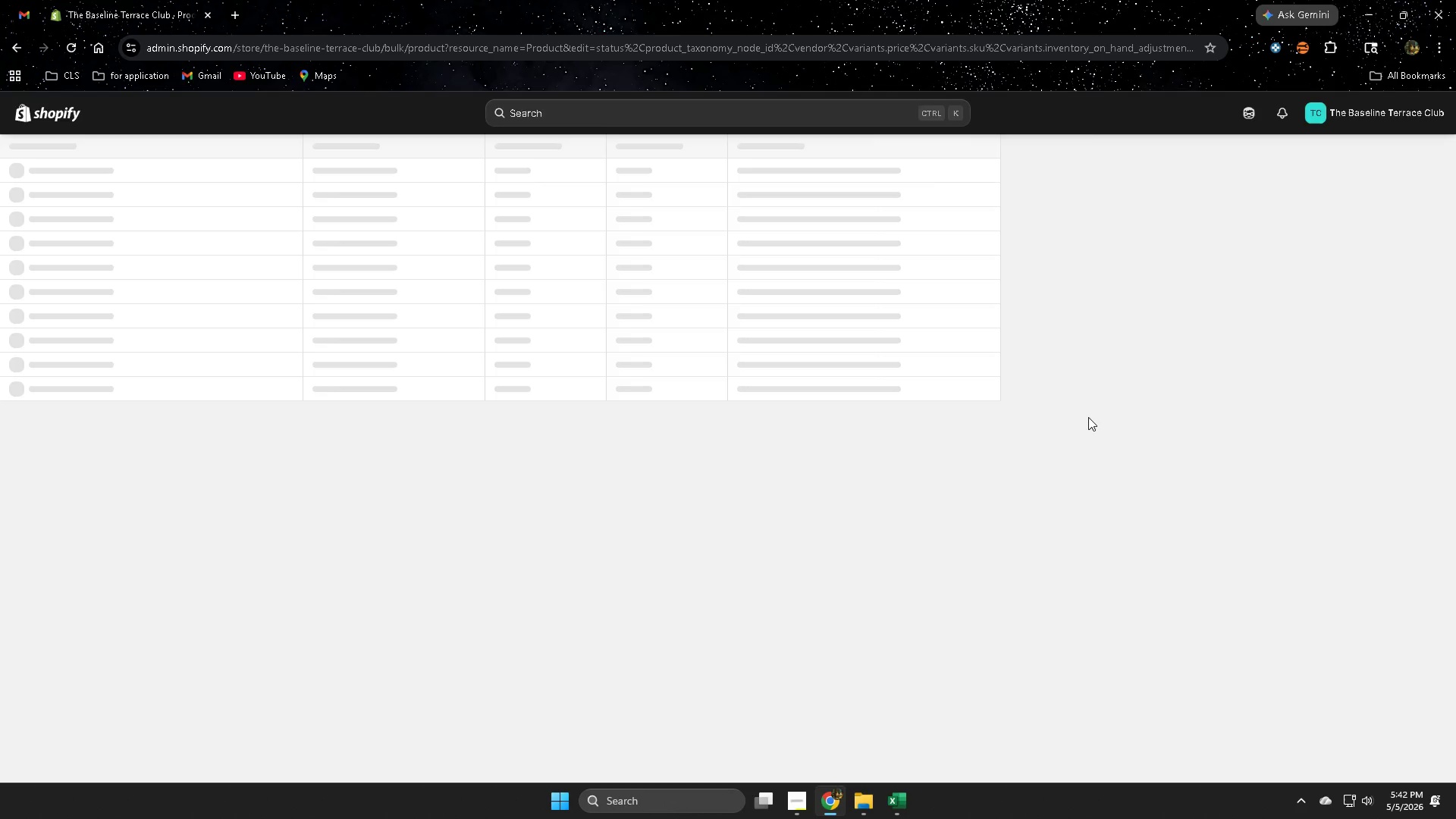 
wait(5.91)
 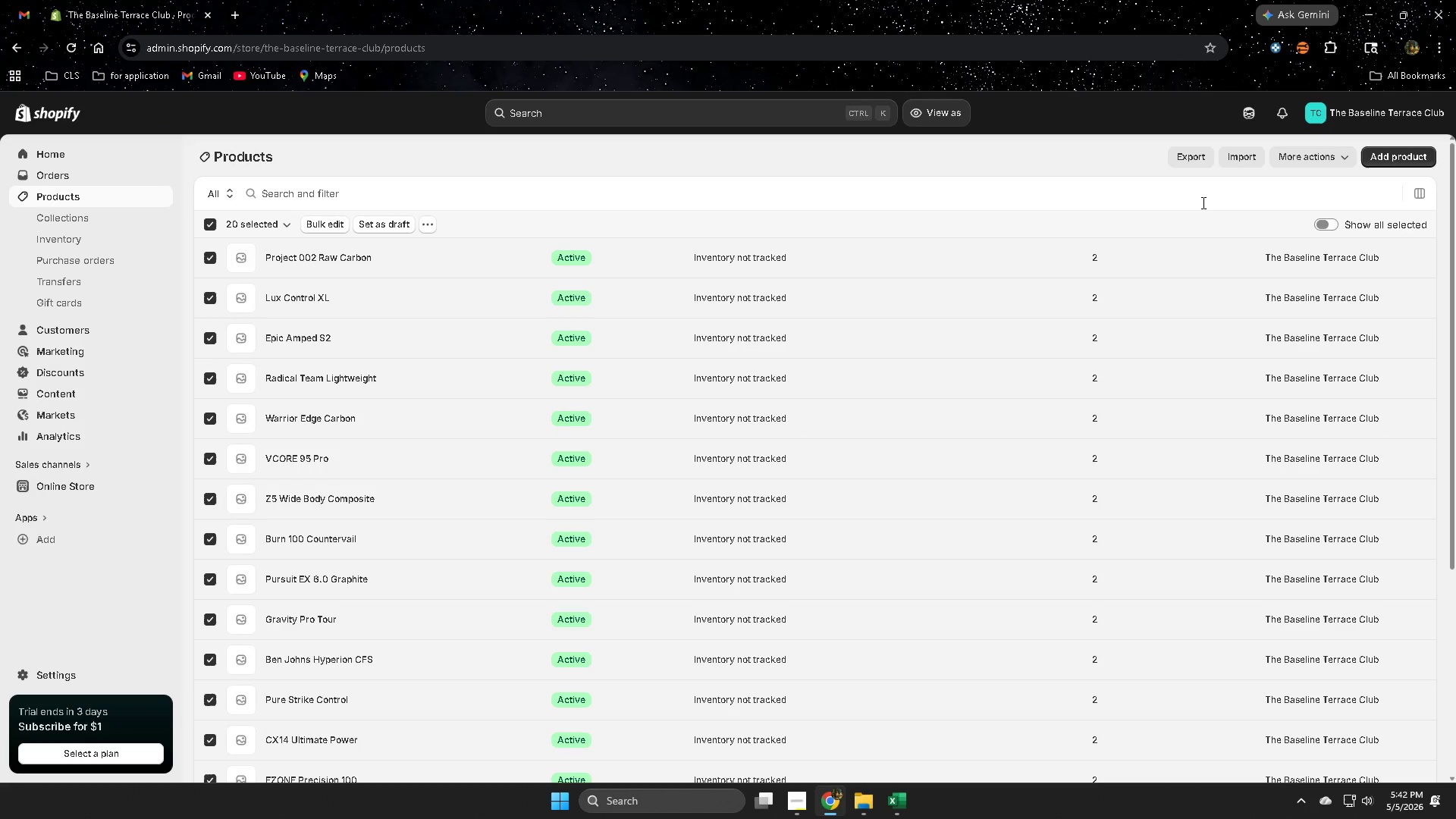 
scroll: coordinate [1090, 414], scroll_direction: up, amount: 3.0
 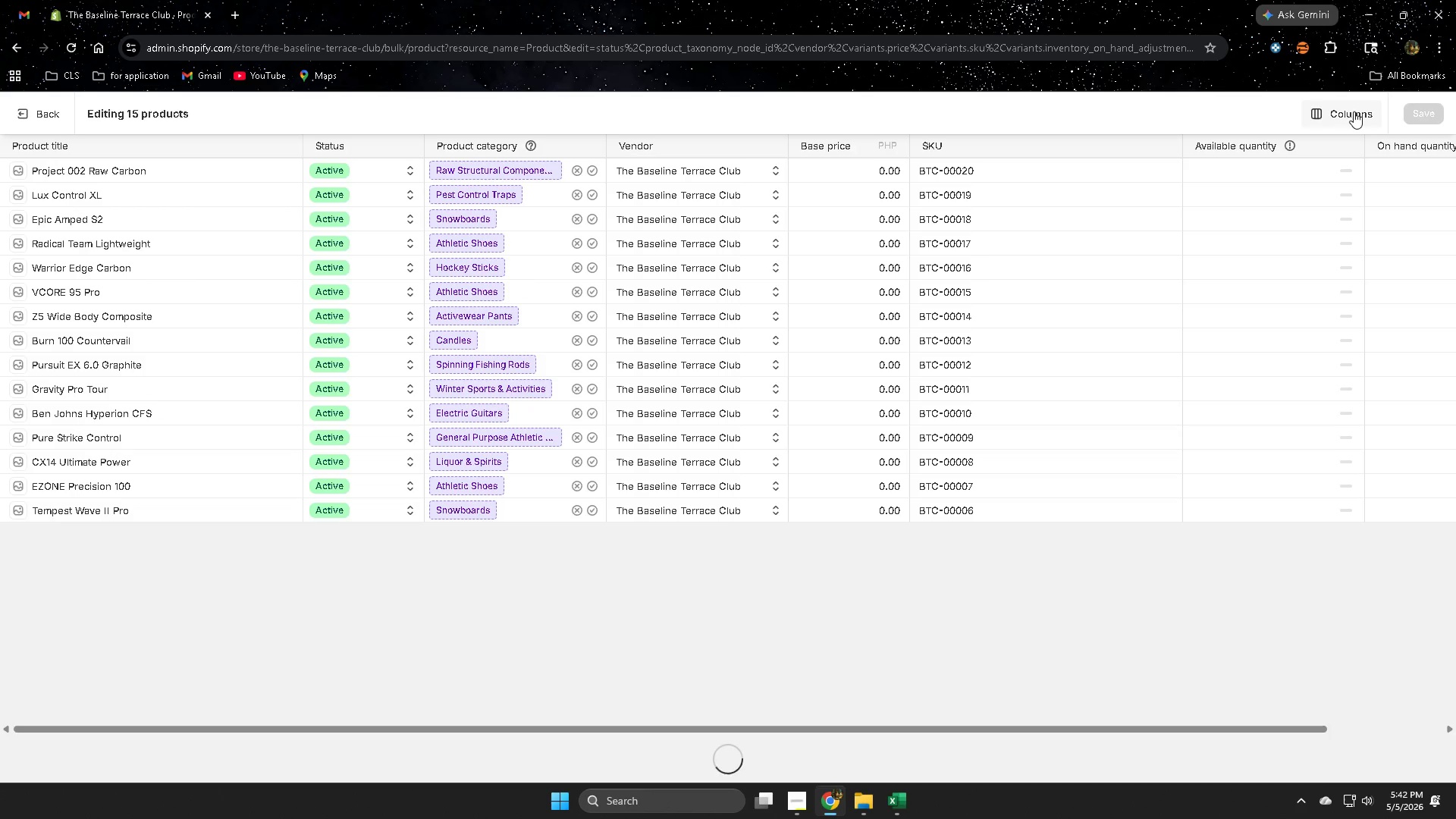 
left_click([1354, 111])
 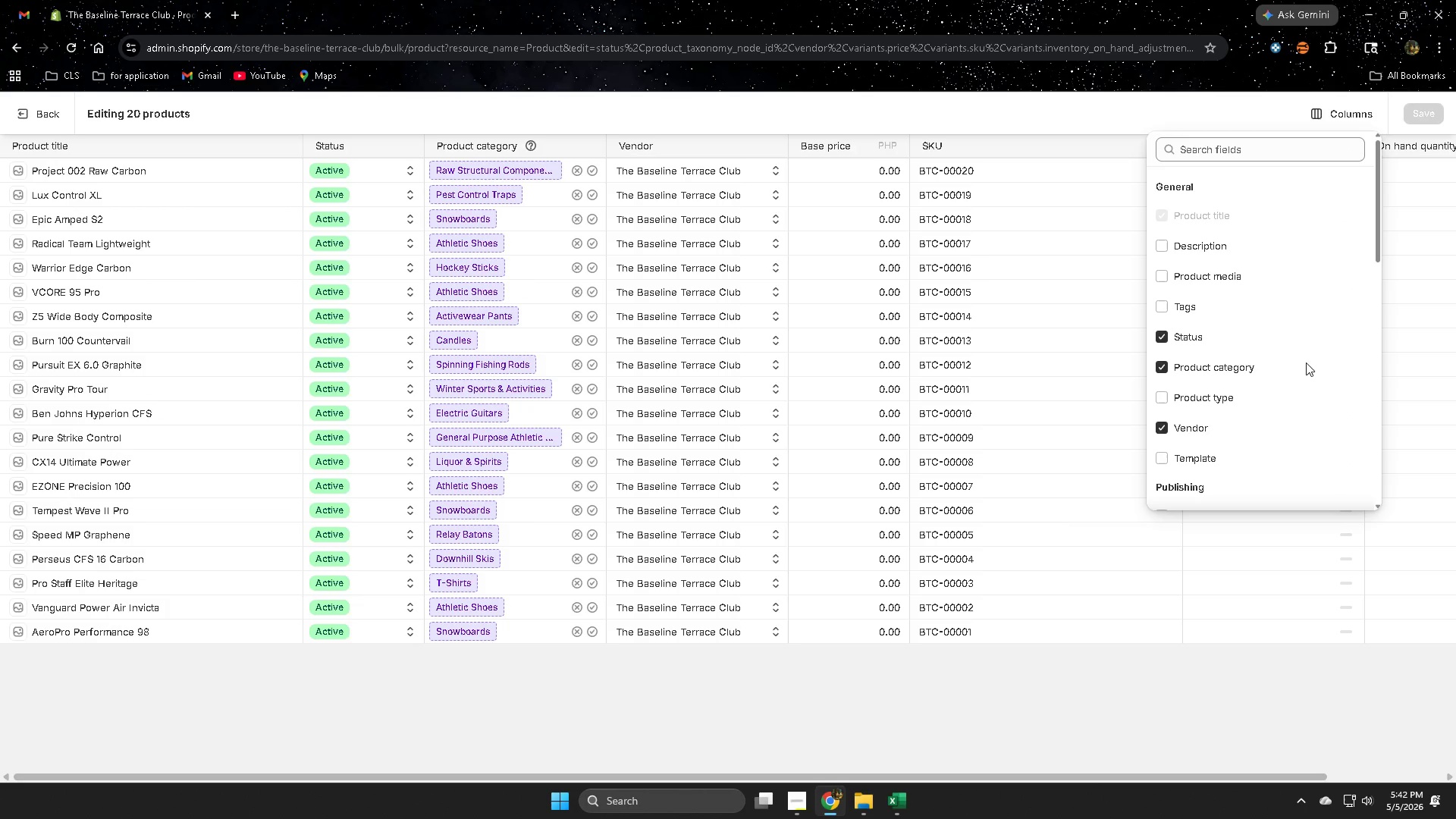 
scroll: coordinate [1306, 357], scroll_direction: down, amount: 8.0
 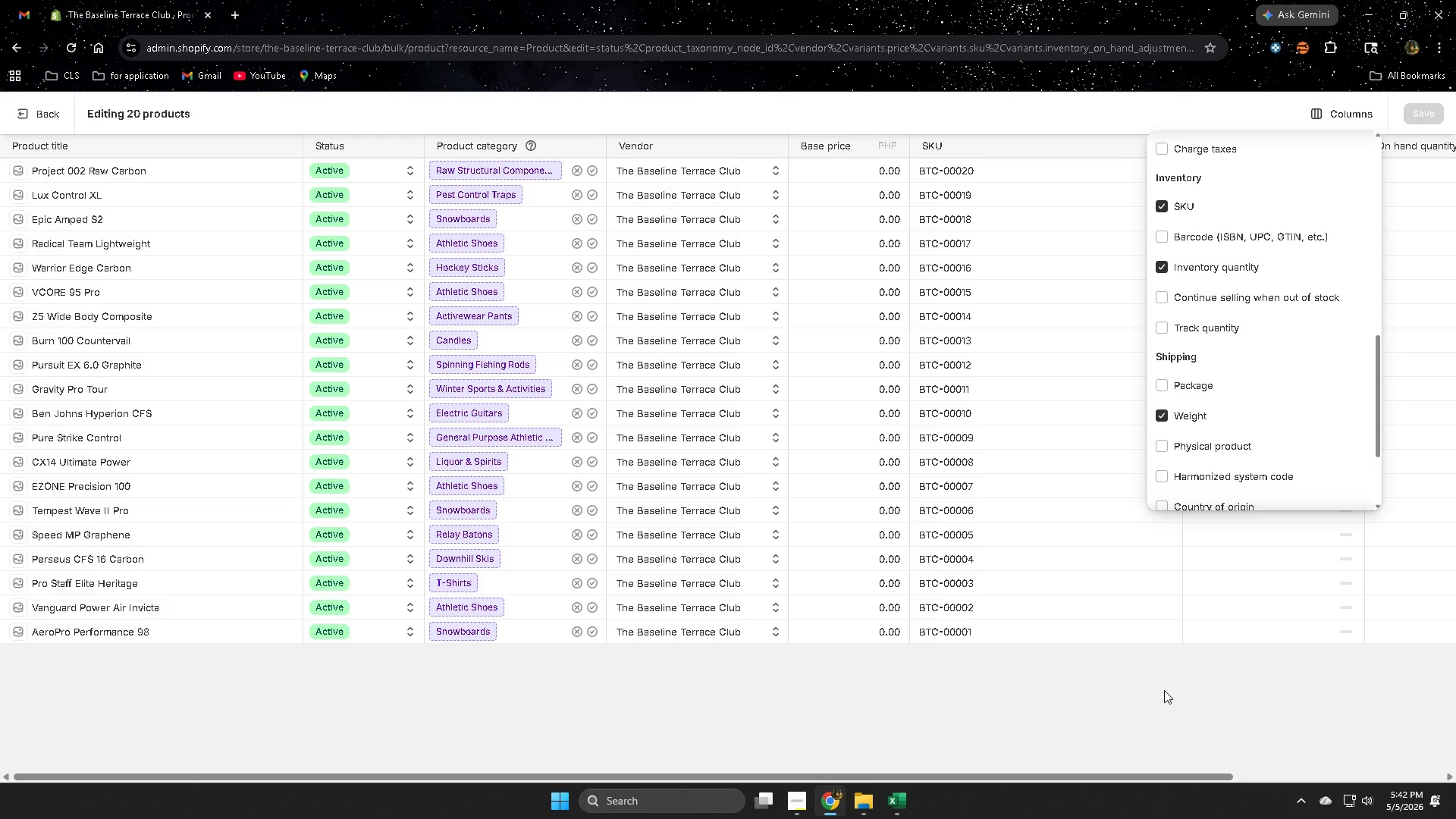 
left_click([1164, 690])
 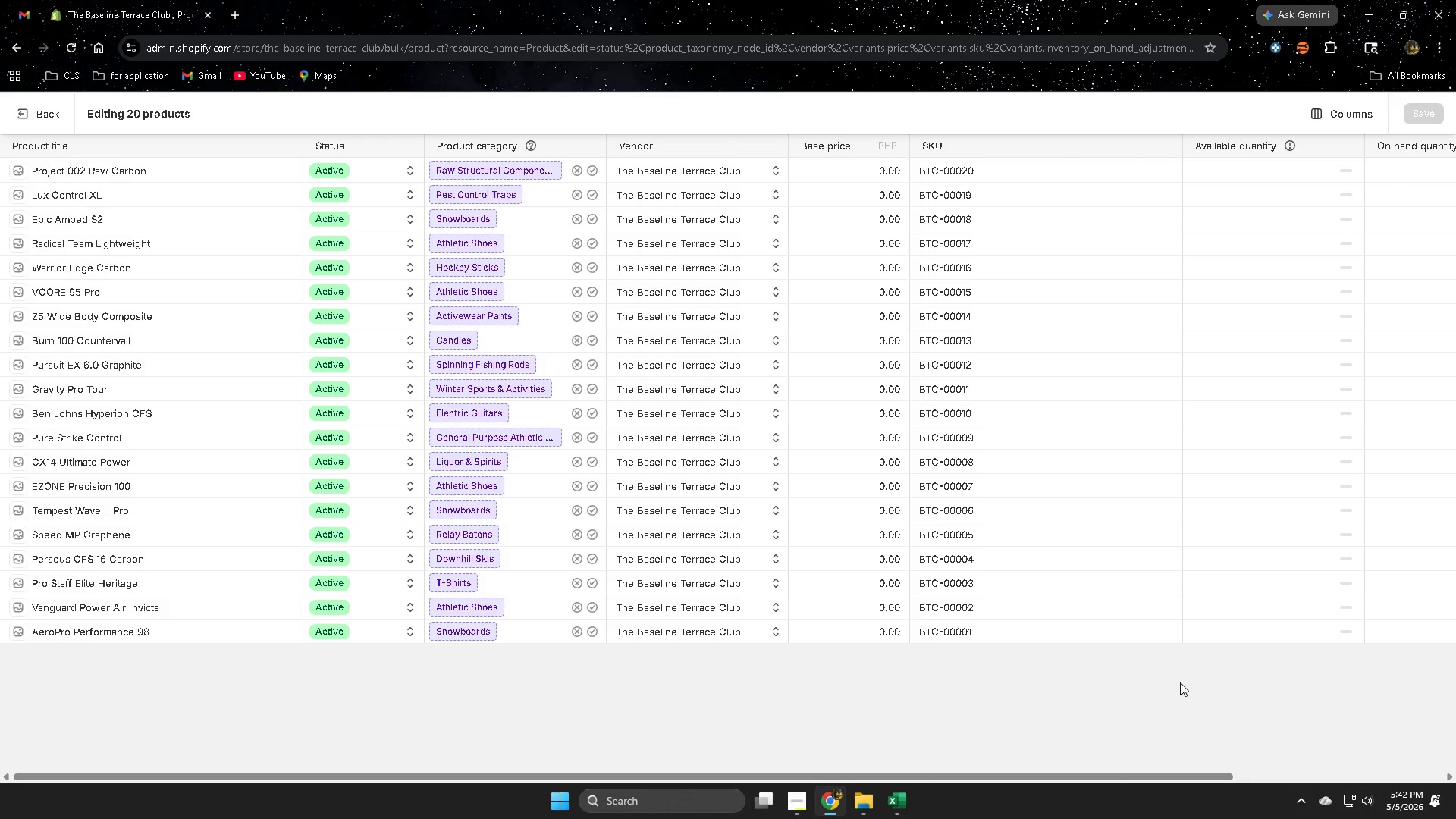 
scroll: coordinate [875, 601], scroll_direction: up, amount: 5.0
 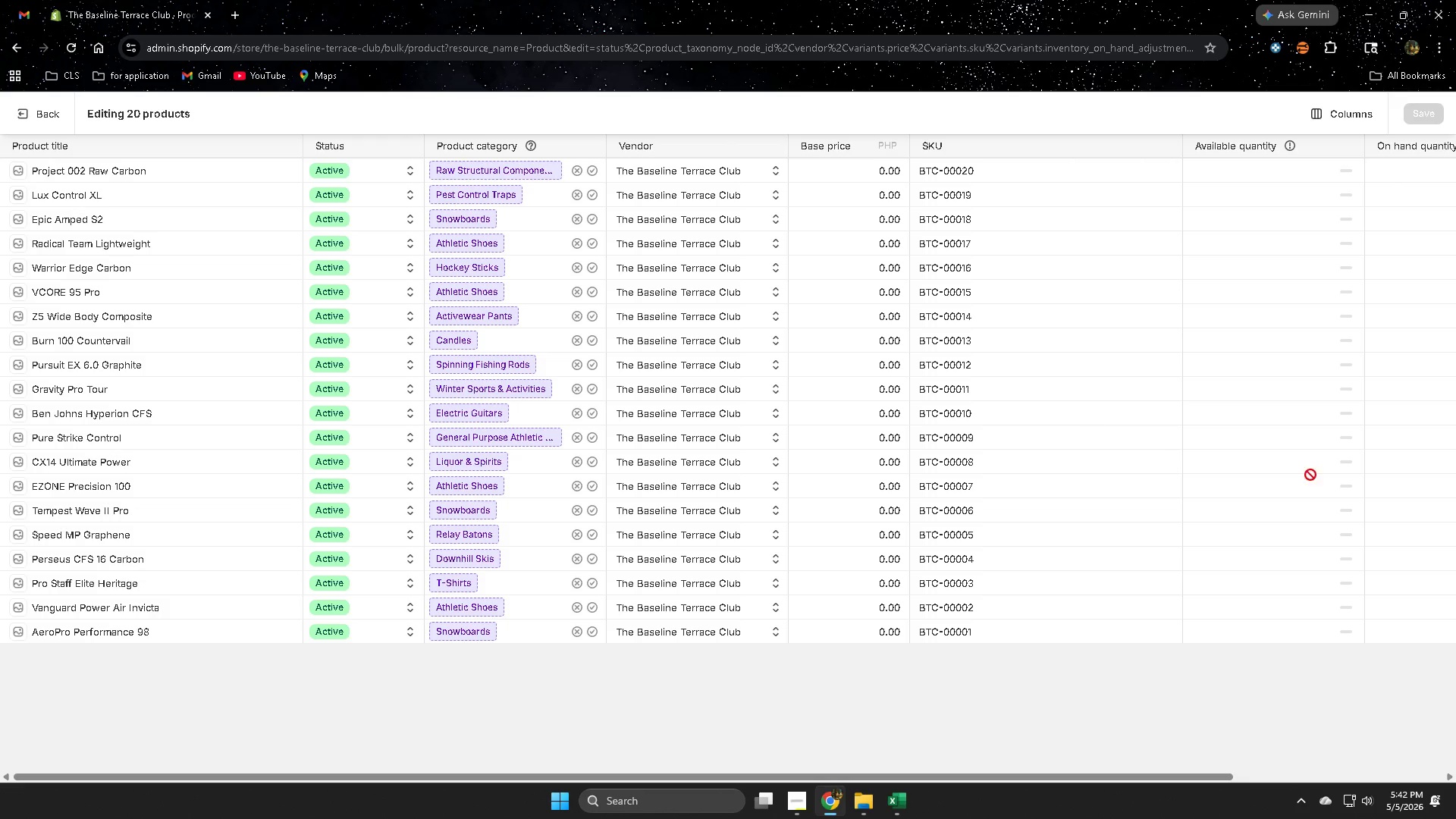 
scroll: coordinate [1315, 479], scroll_direction: down, amount: 2.0
 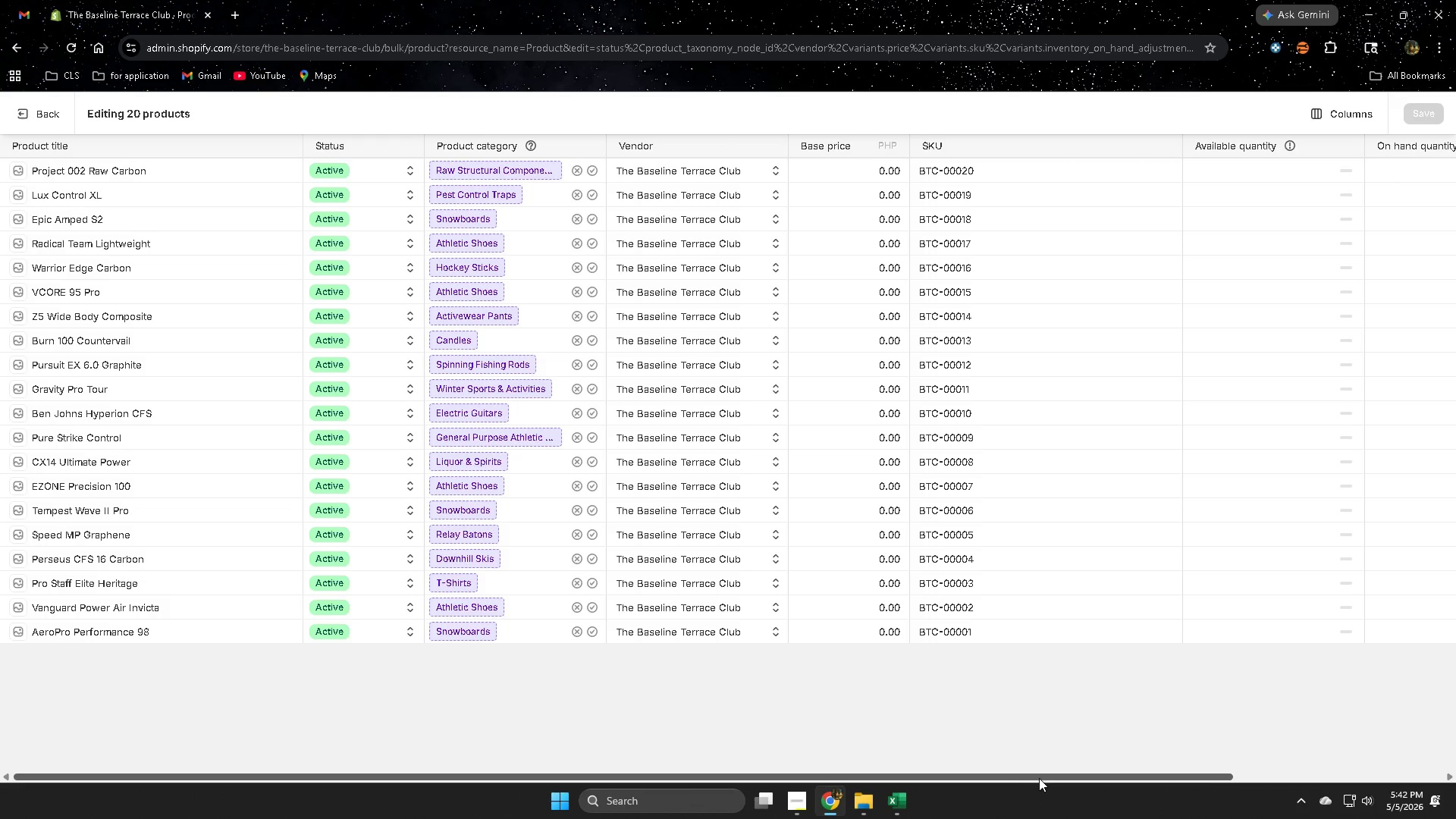 
left_click_drag(start_coordinate=[1040, 776], to_coordinate=[1299, 777])
 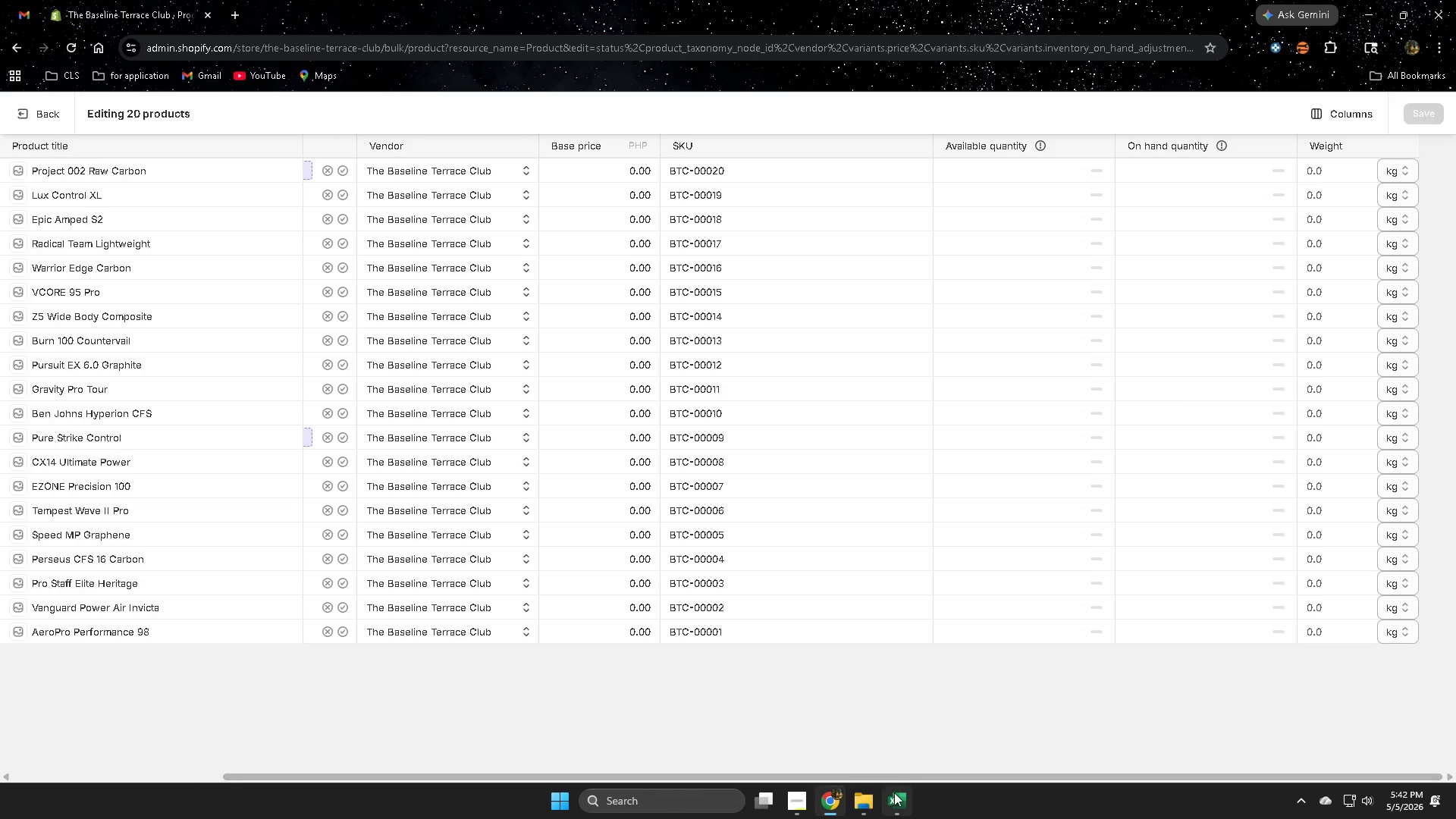 
left_click([877, 736])
 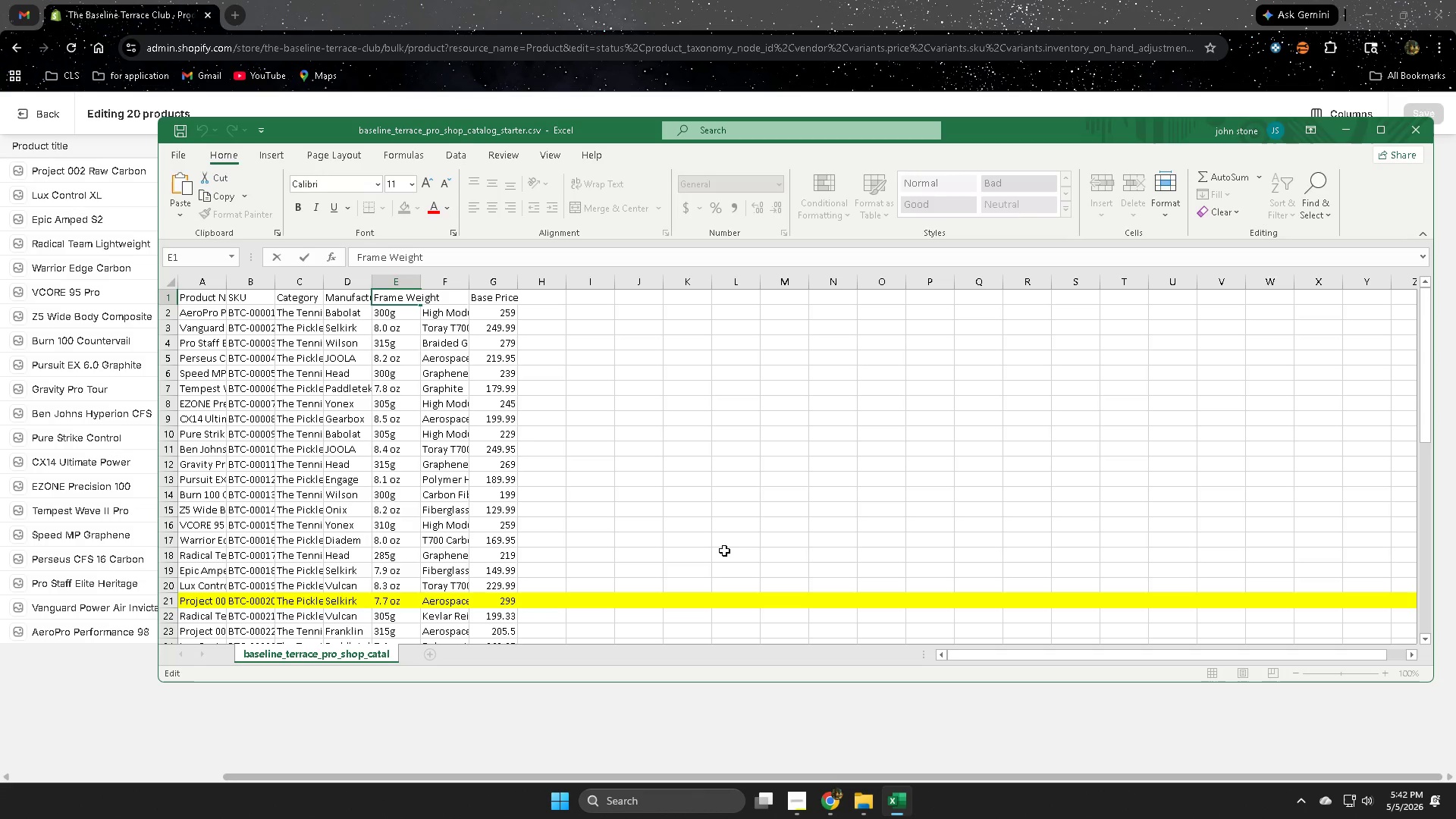 
scroll: coordinate [635, 505], scroll_direction: up, amount: 4.0
 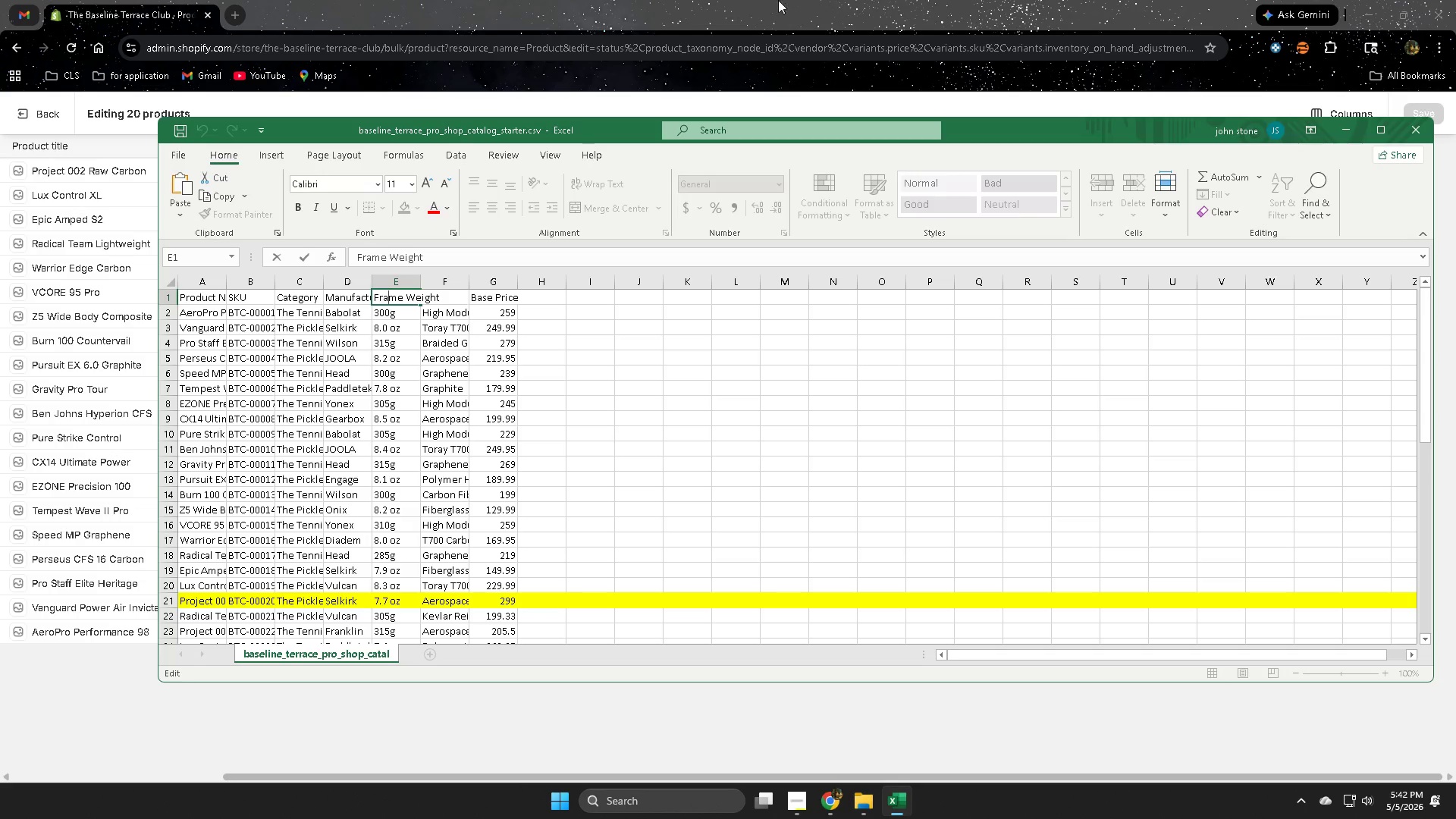 
left_click([811, 0])
 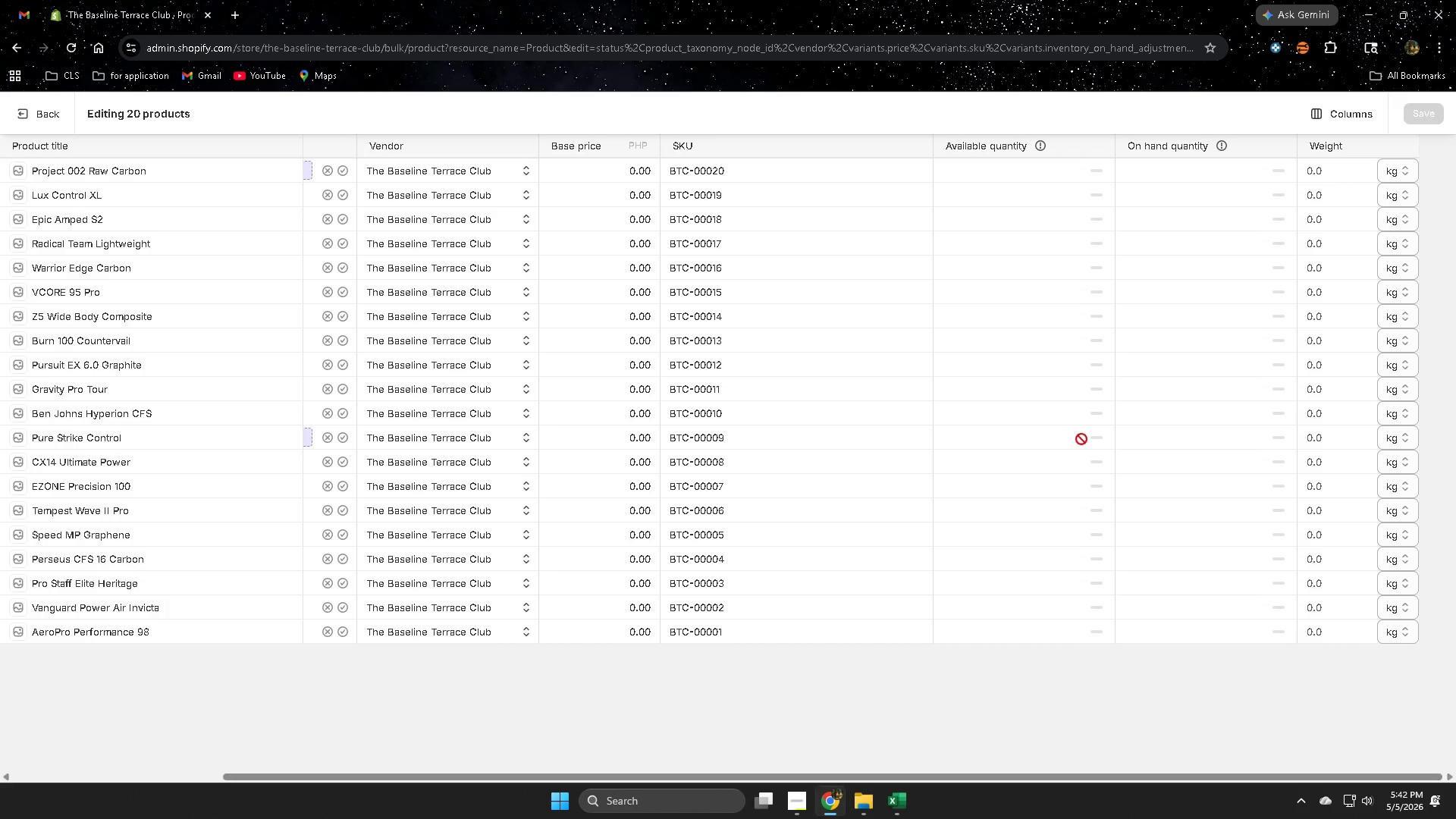 
scroll: coordinate [1058, 438], scroll_direction: up, amount: 3.0
 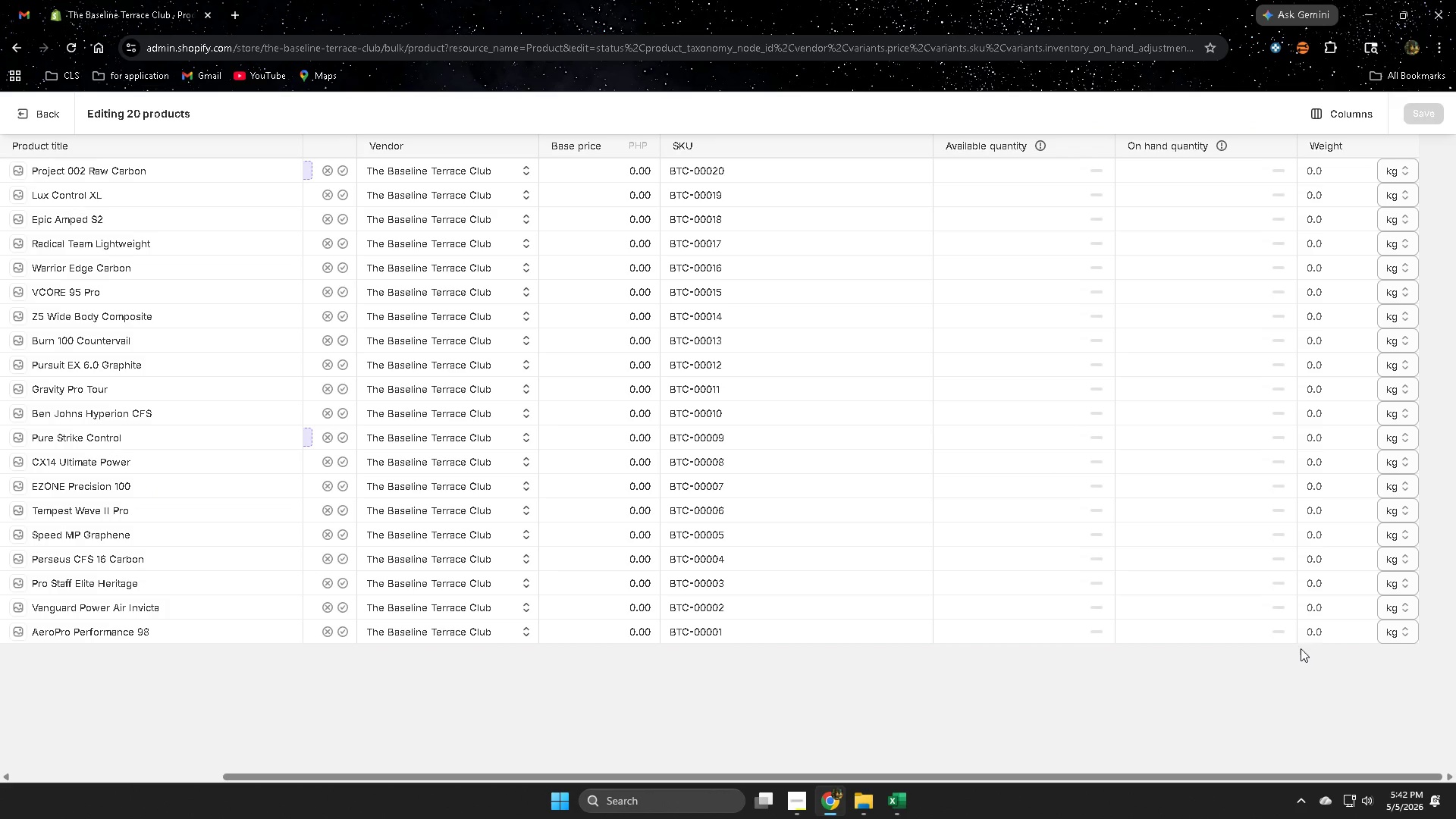 
left_click([1340, 633])
 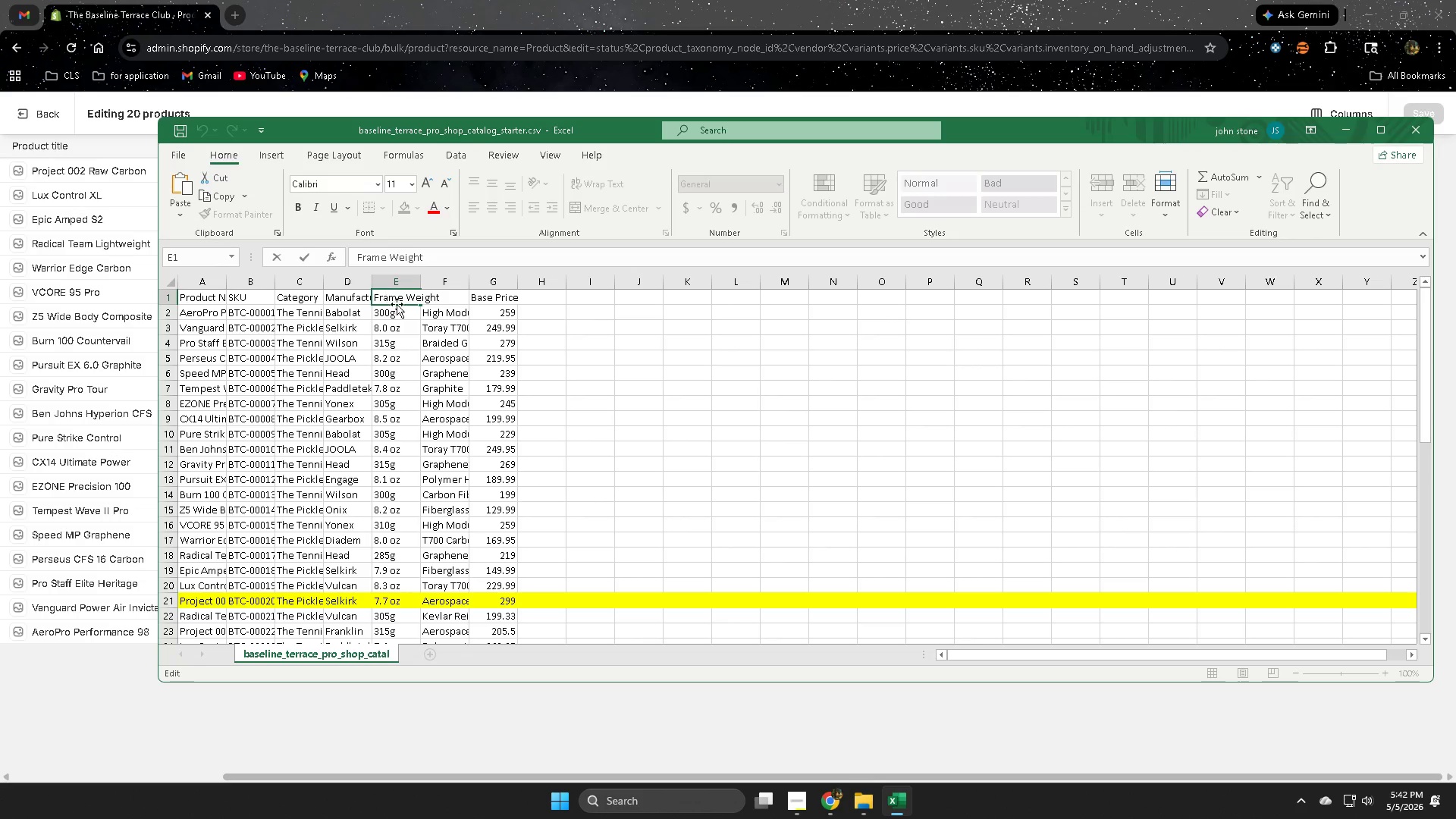 
double_click([404, 315])
 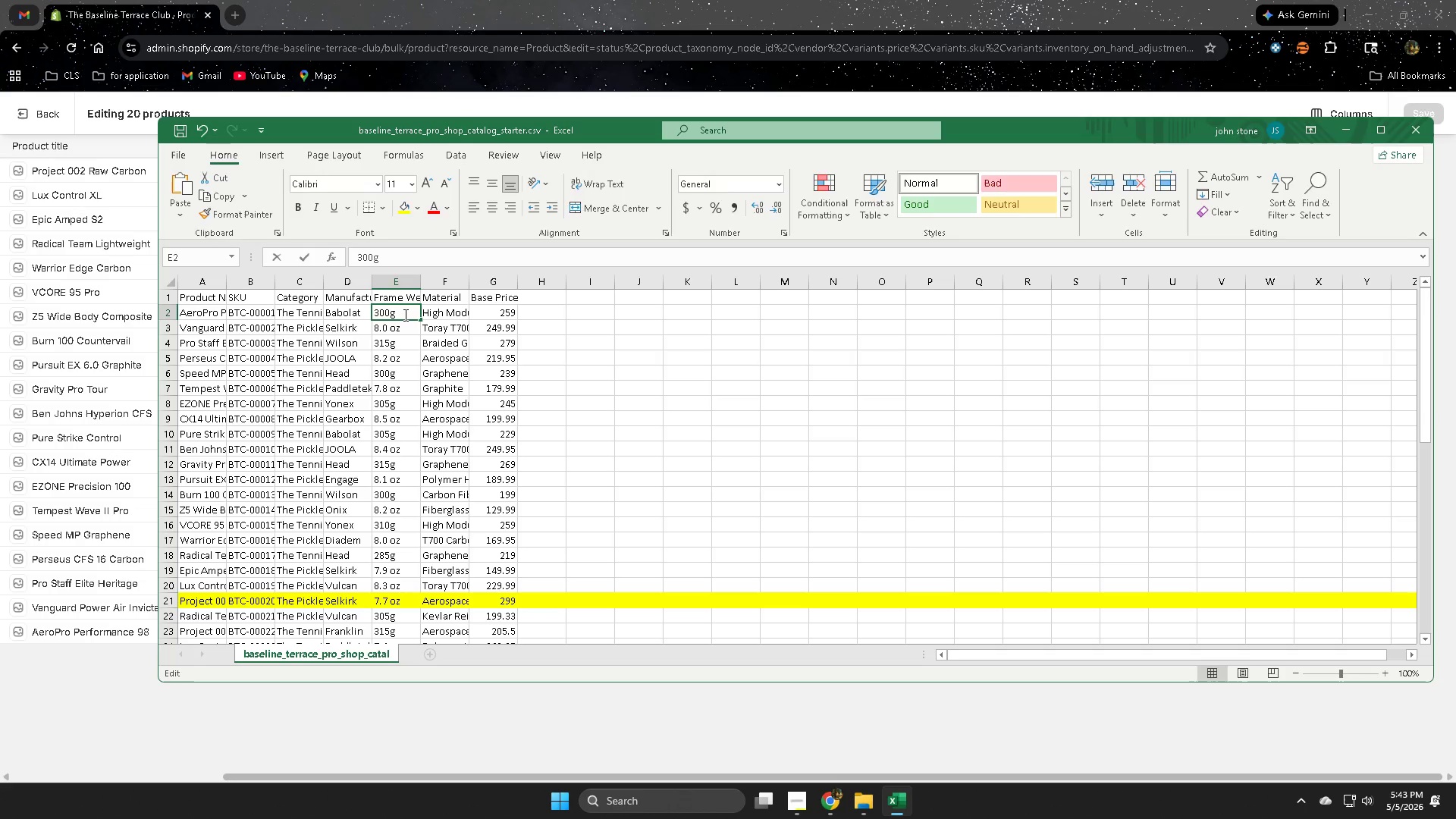 
triple_click([404, 315])
 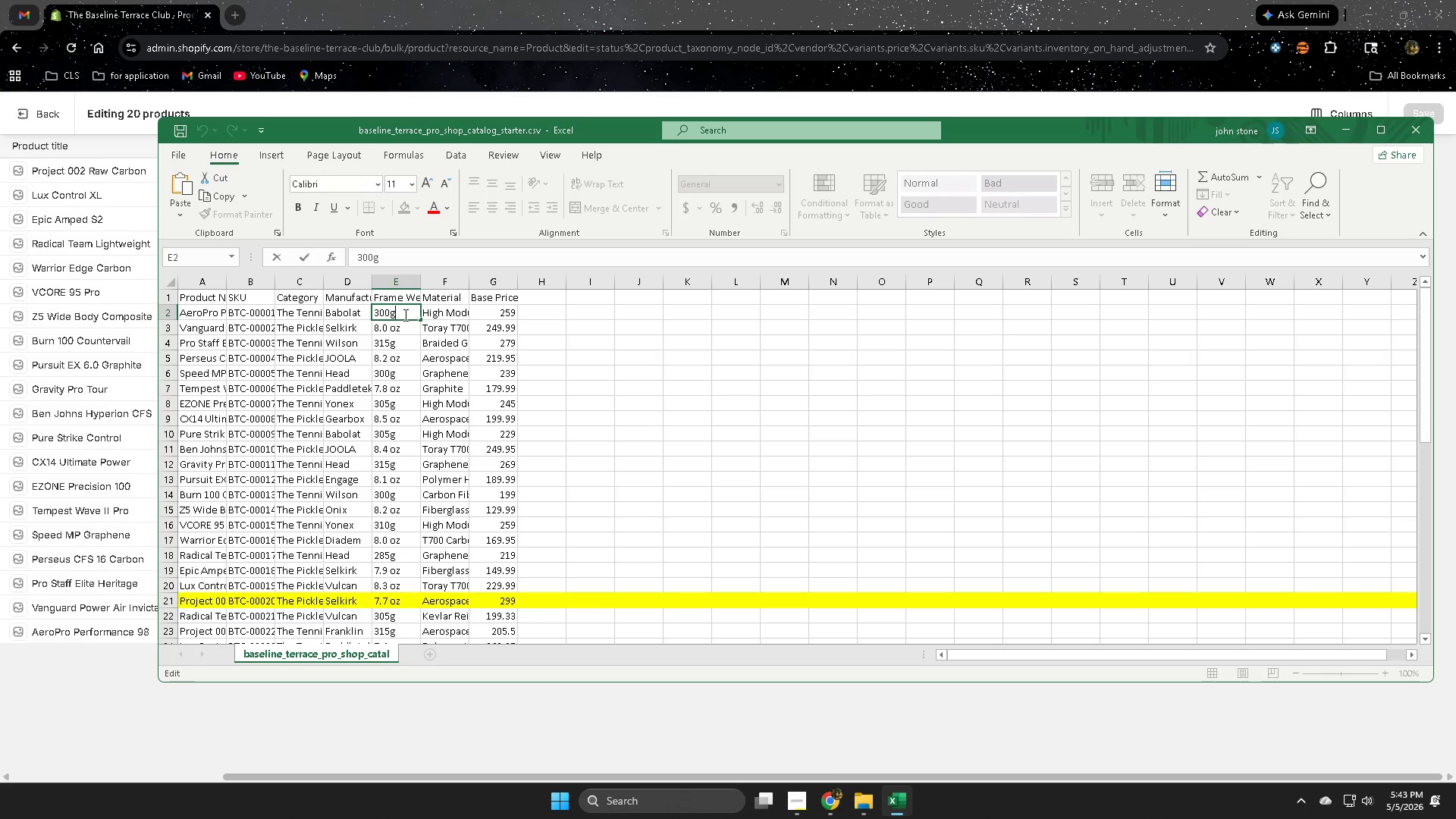 
triple_click([404, 315])
 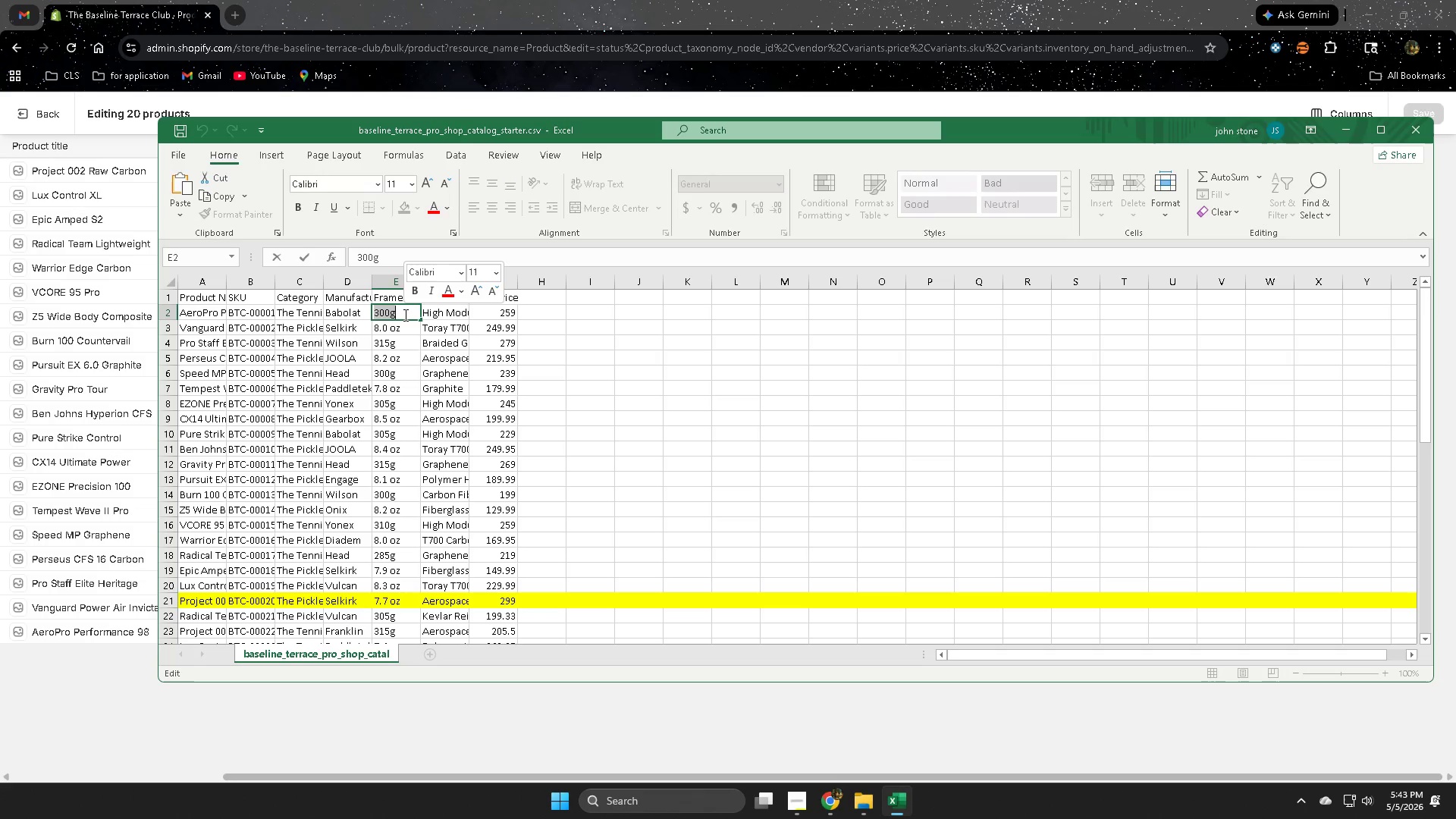 
key(Control+ControlLeft)
 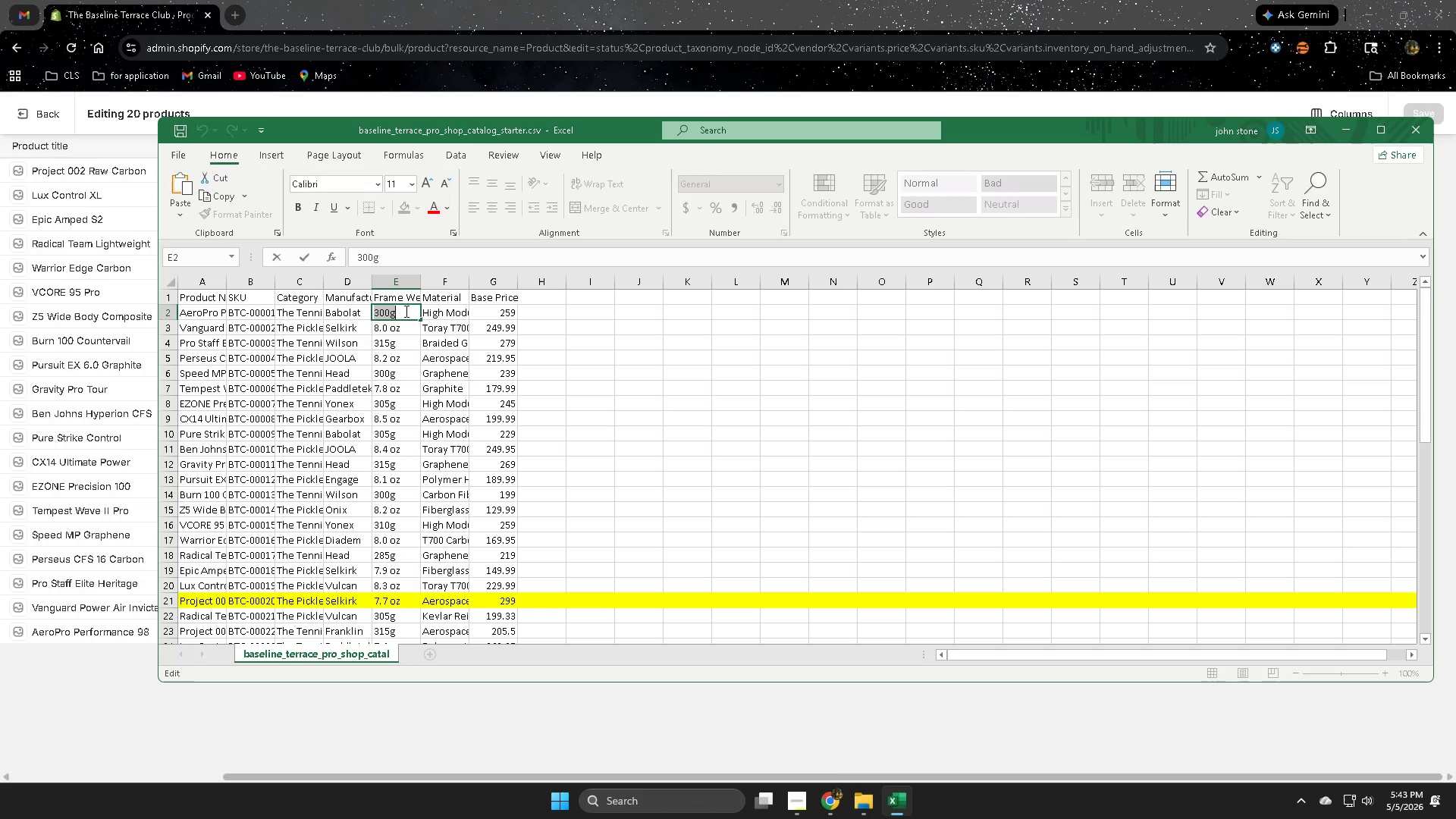 
key(Control+C)
 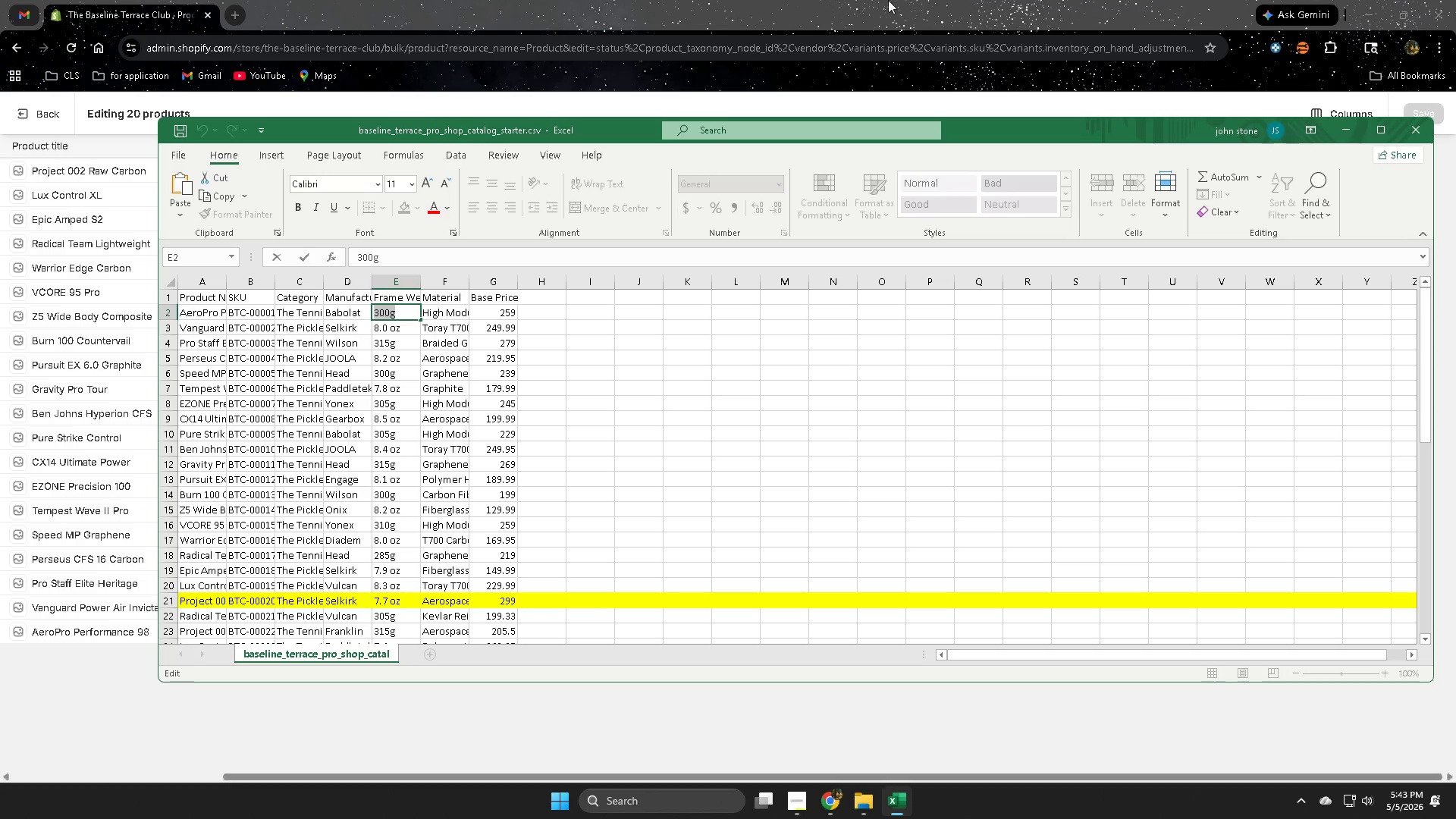 
left_click([897, 0])
 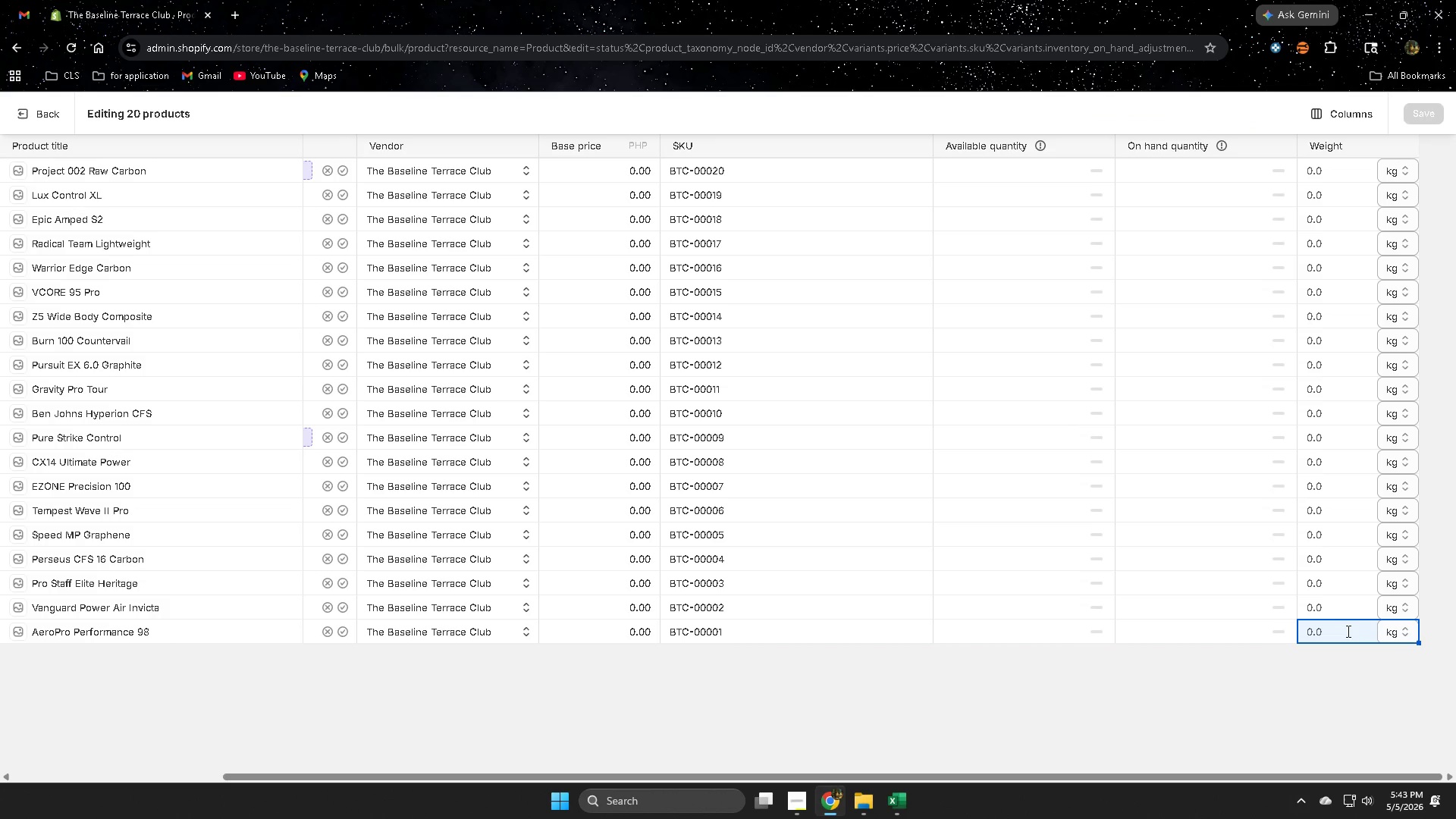 
double_click([1345, 631])
 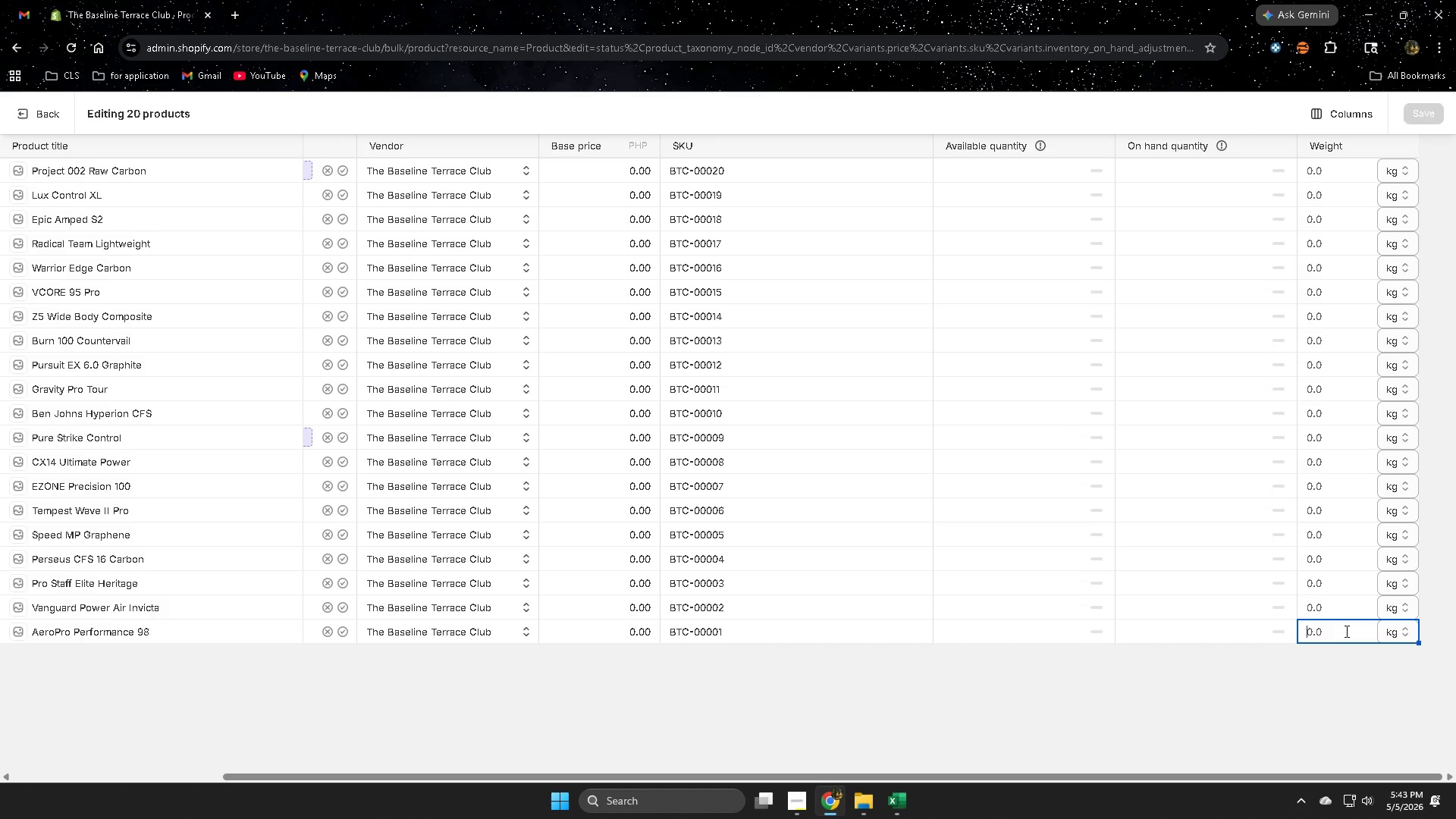 
key(Control+ControlLeft)
 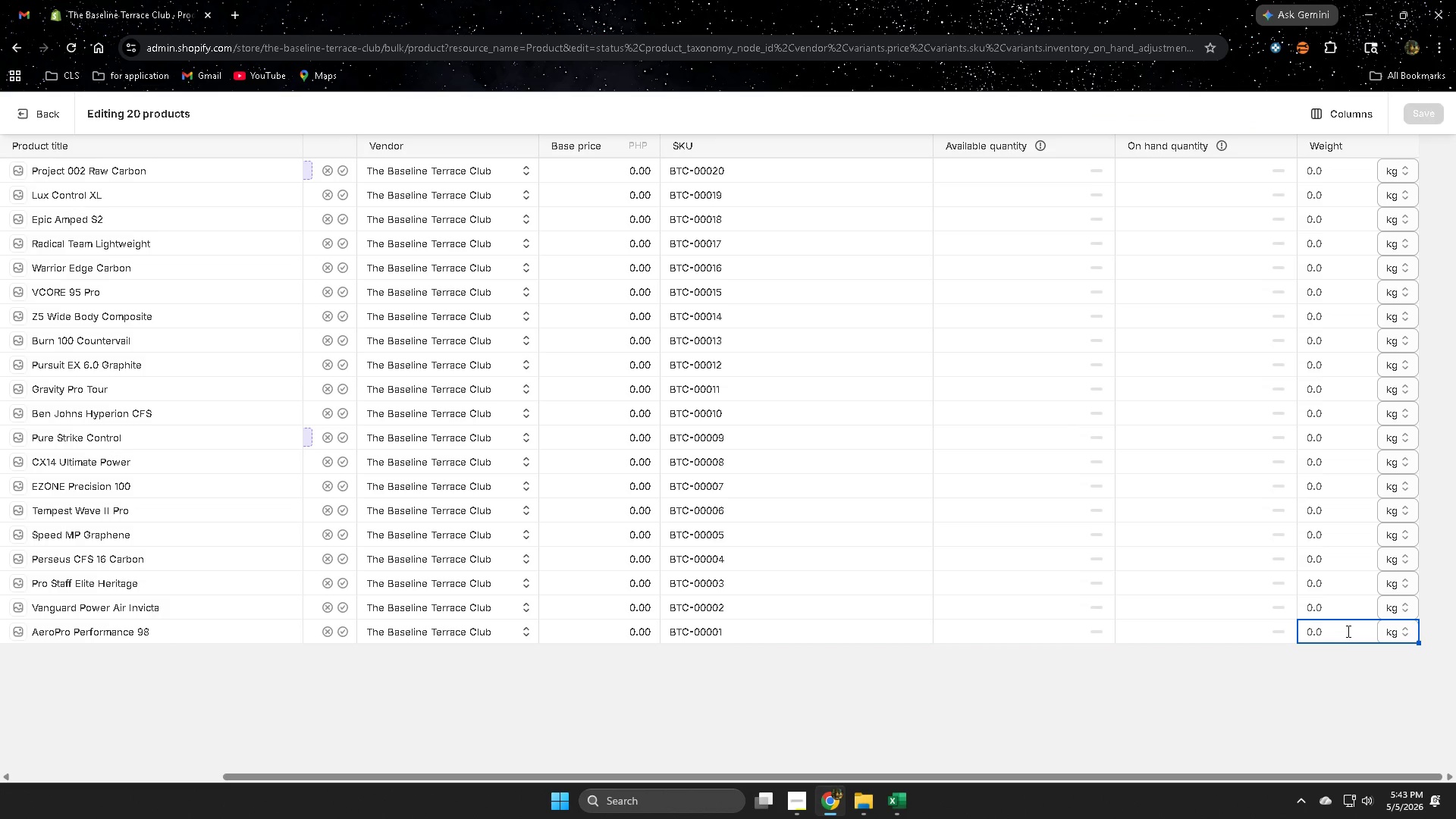 
key(Control+V)
 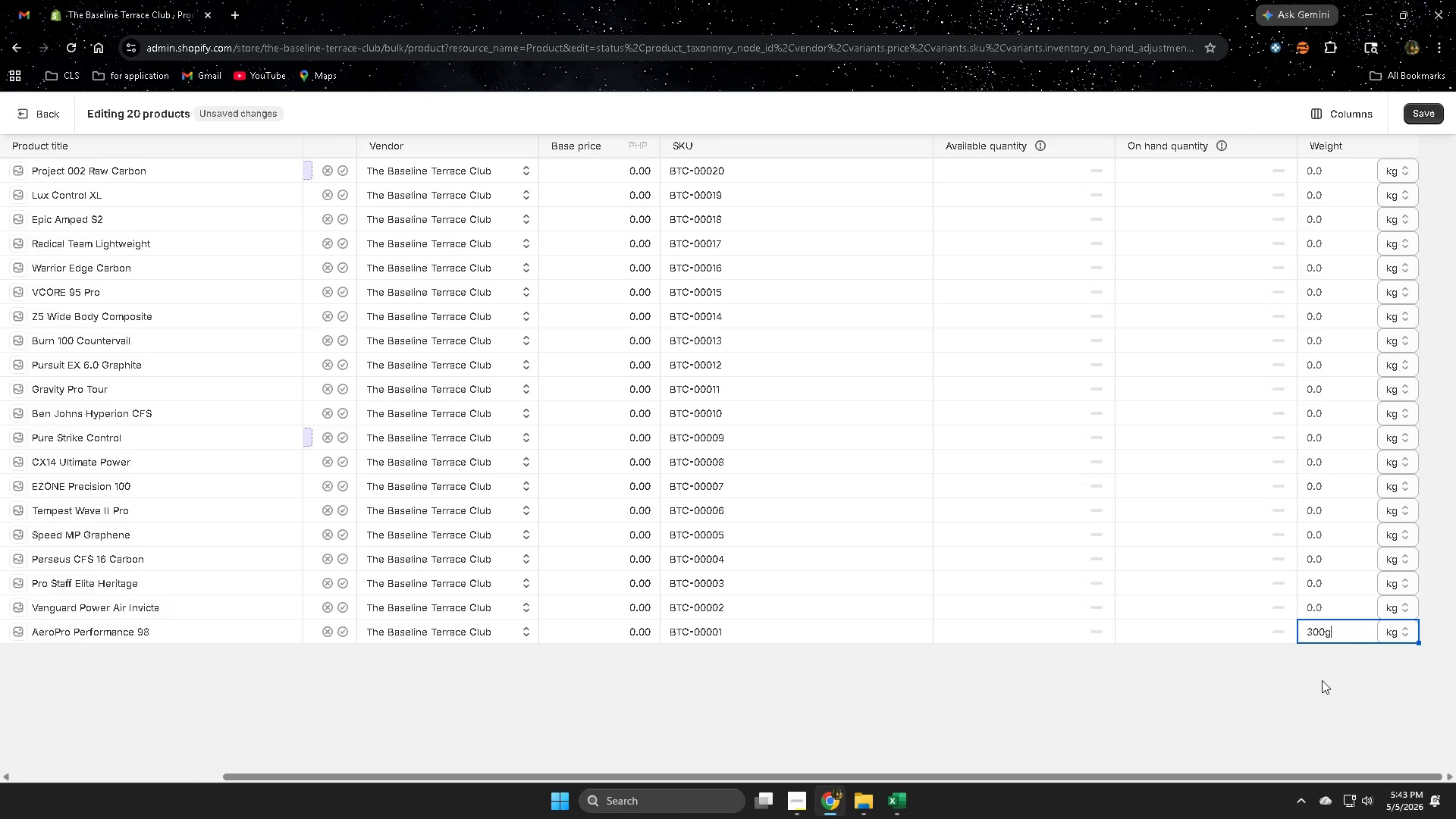 
left_click([1310, 682])
 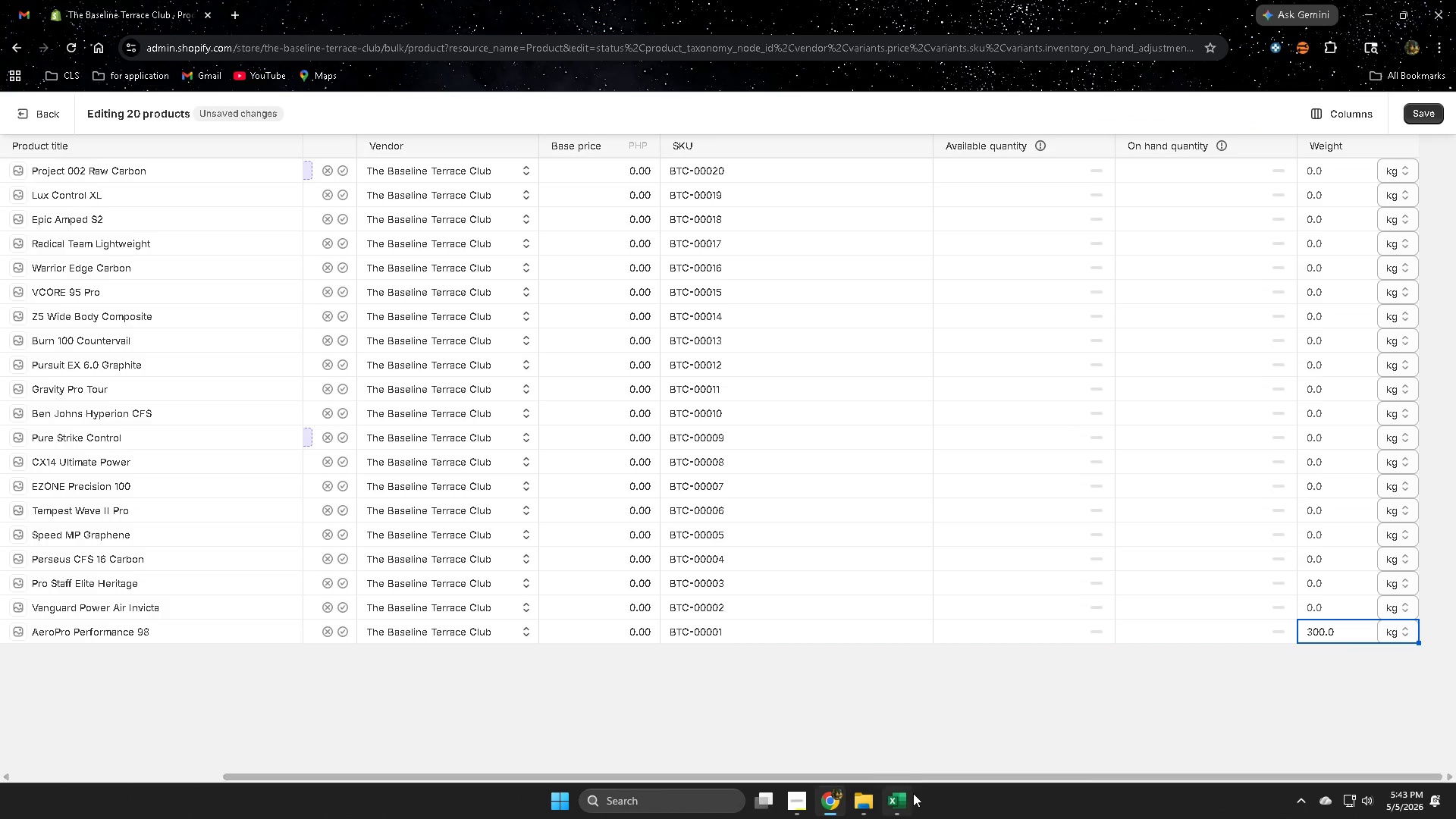 
left_click([903, 739])
 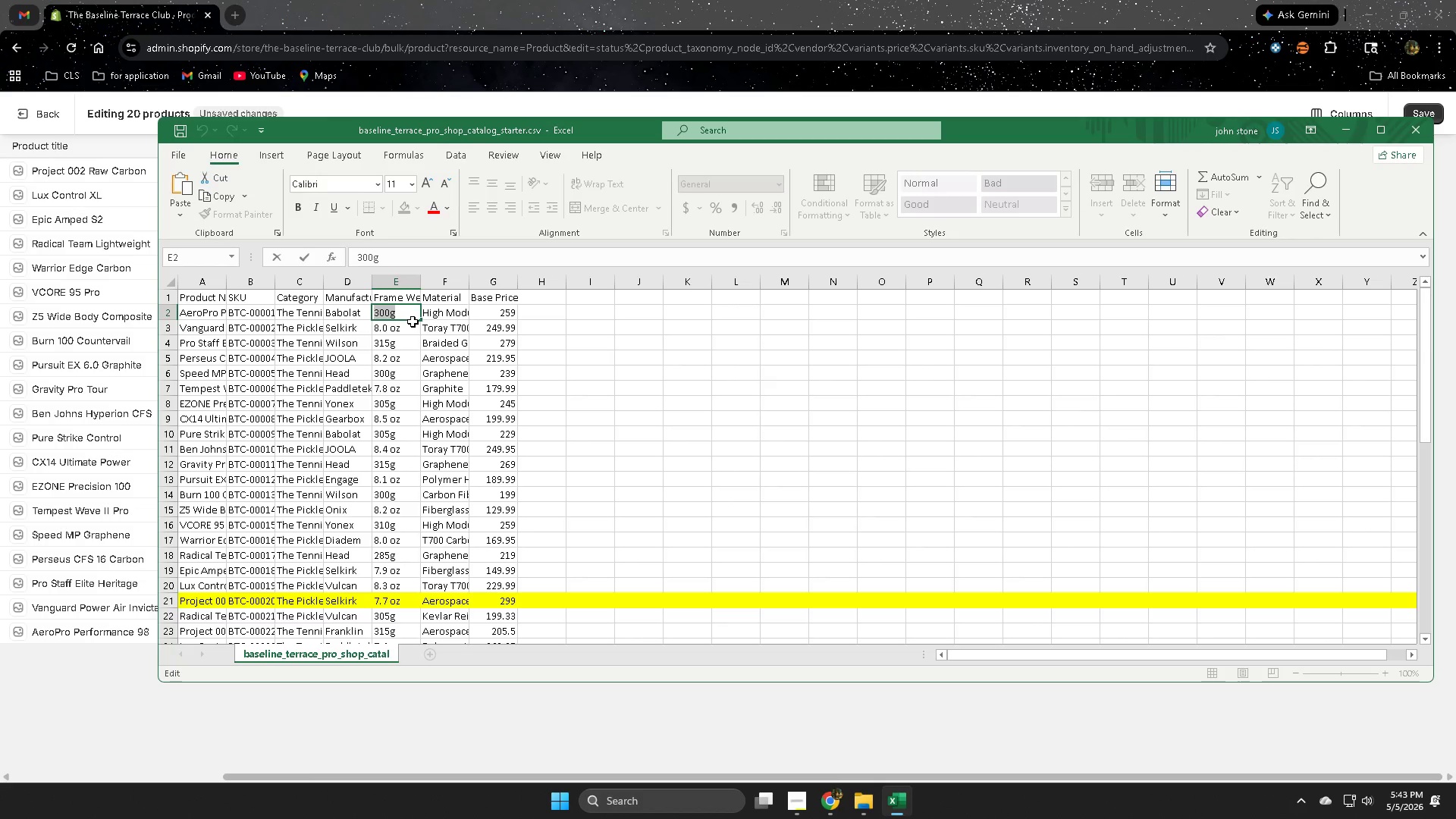 
left_click([843, 0])
 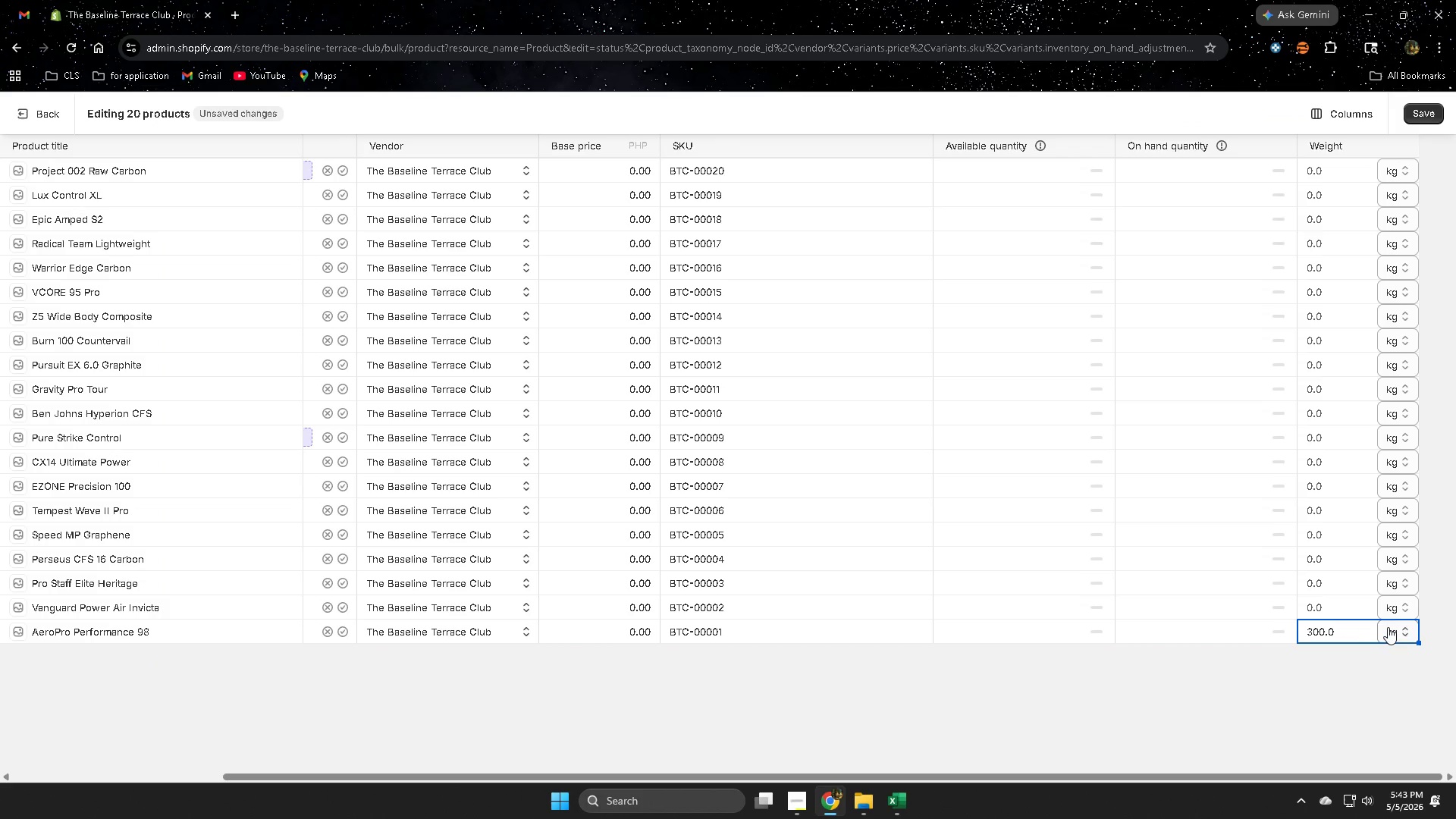 
left_click([1398, 632])
 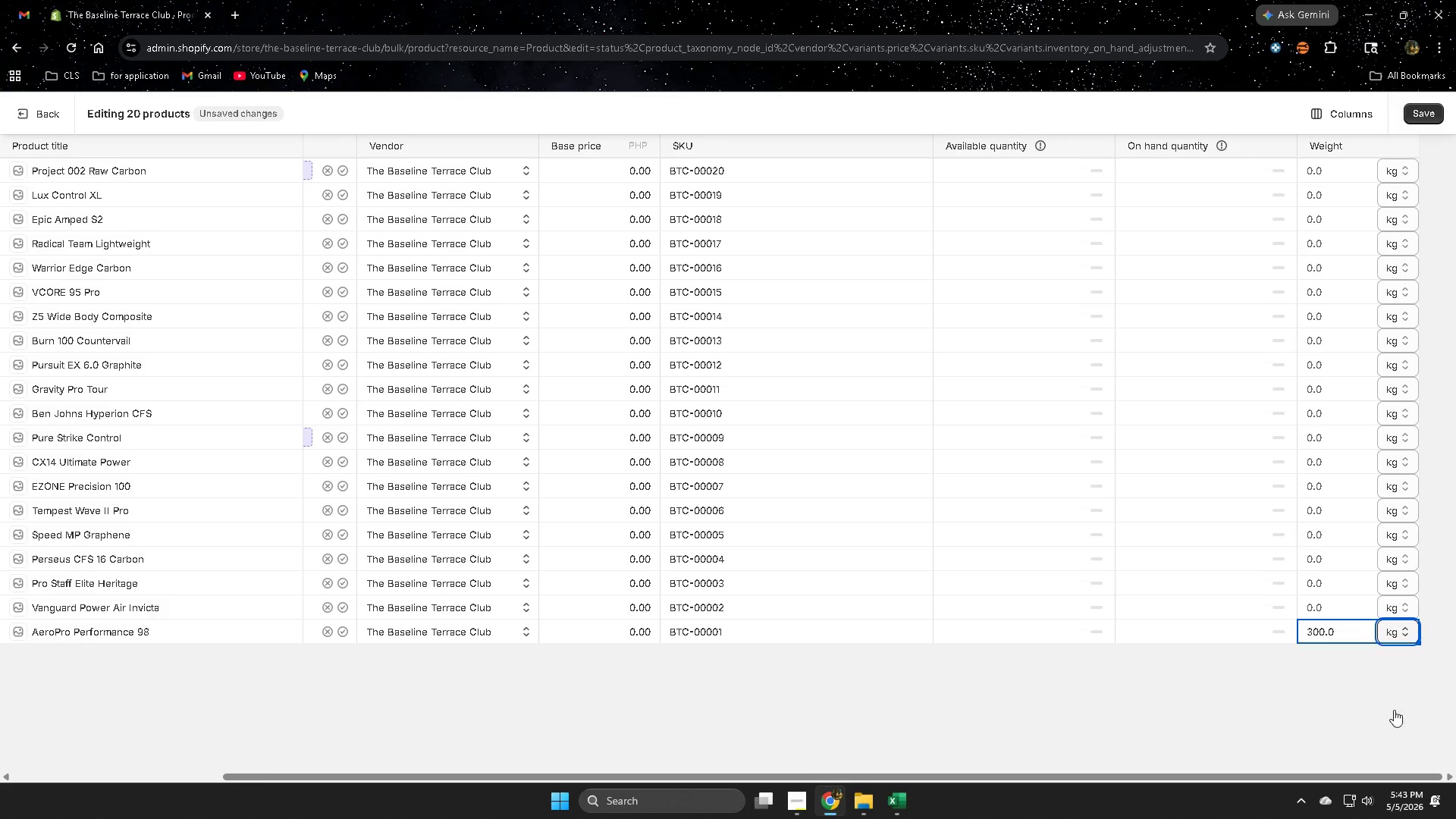 
double_click([1352, 701])
 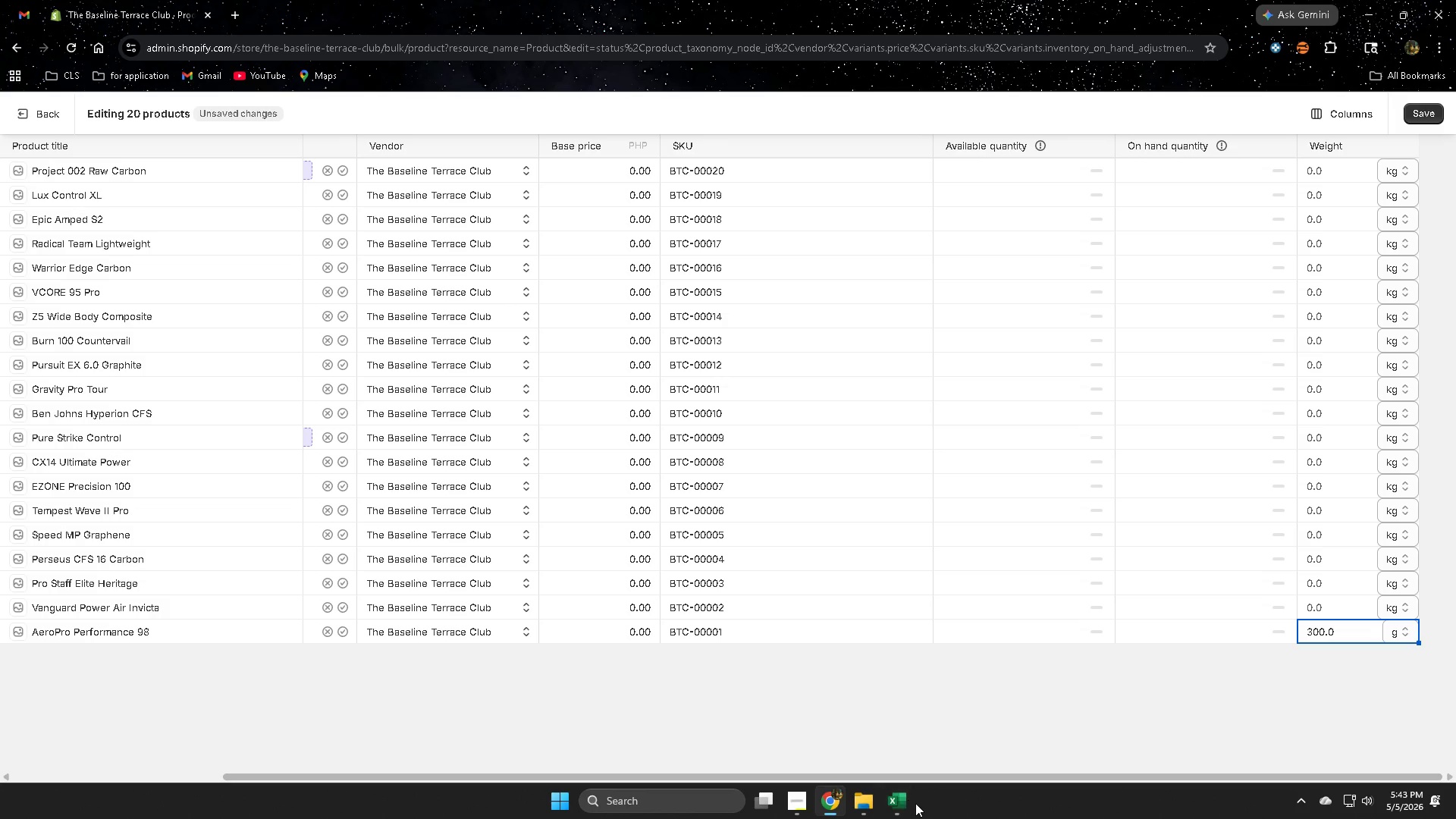 
left_click([906, 803])
 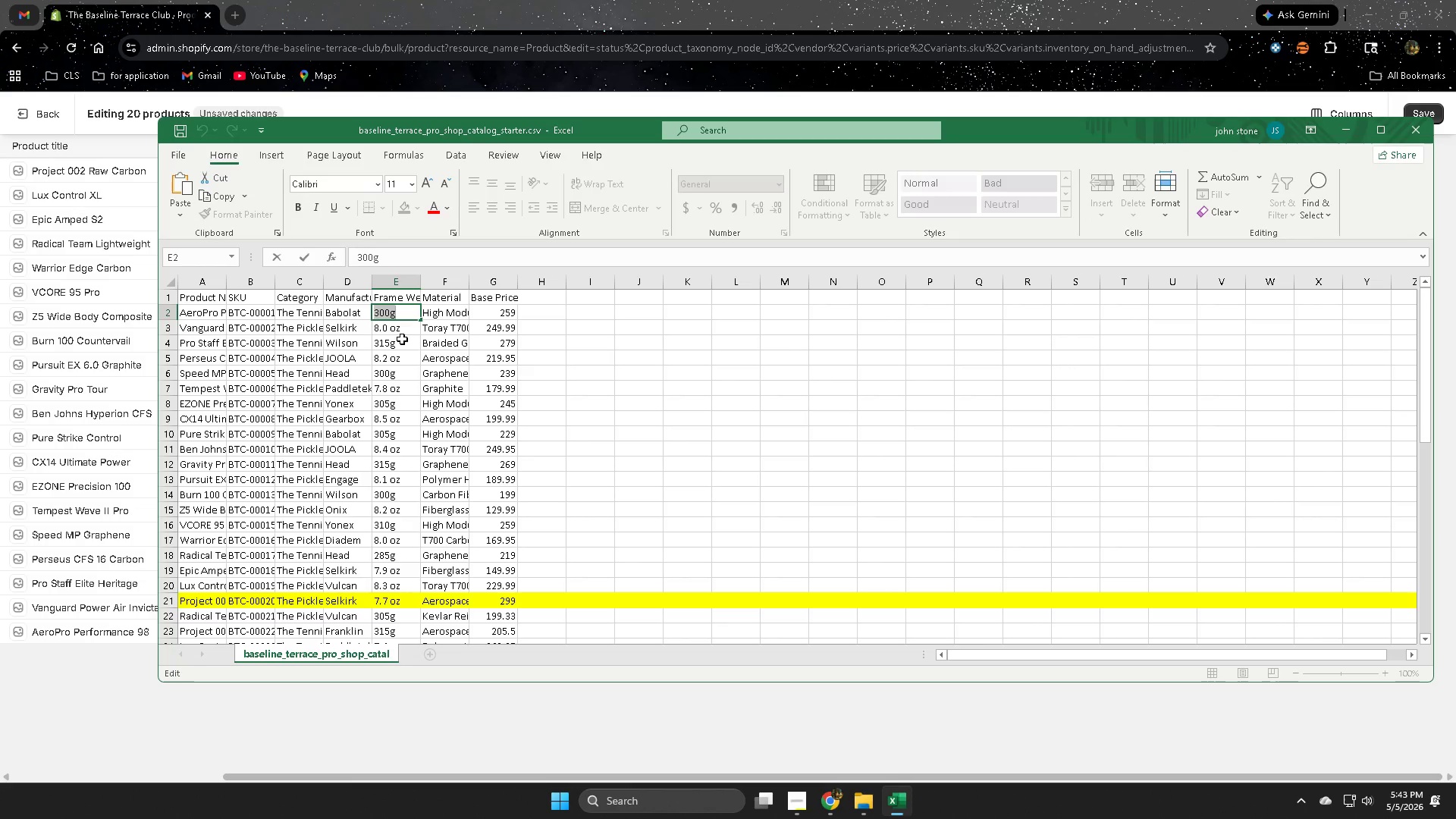 
double_click([403, 327])
 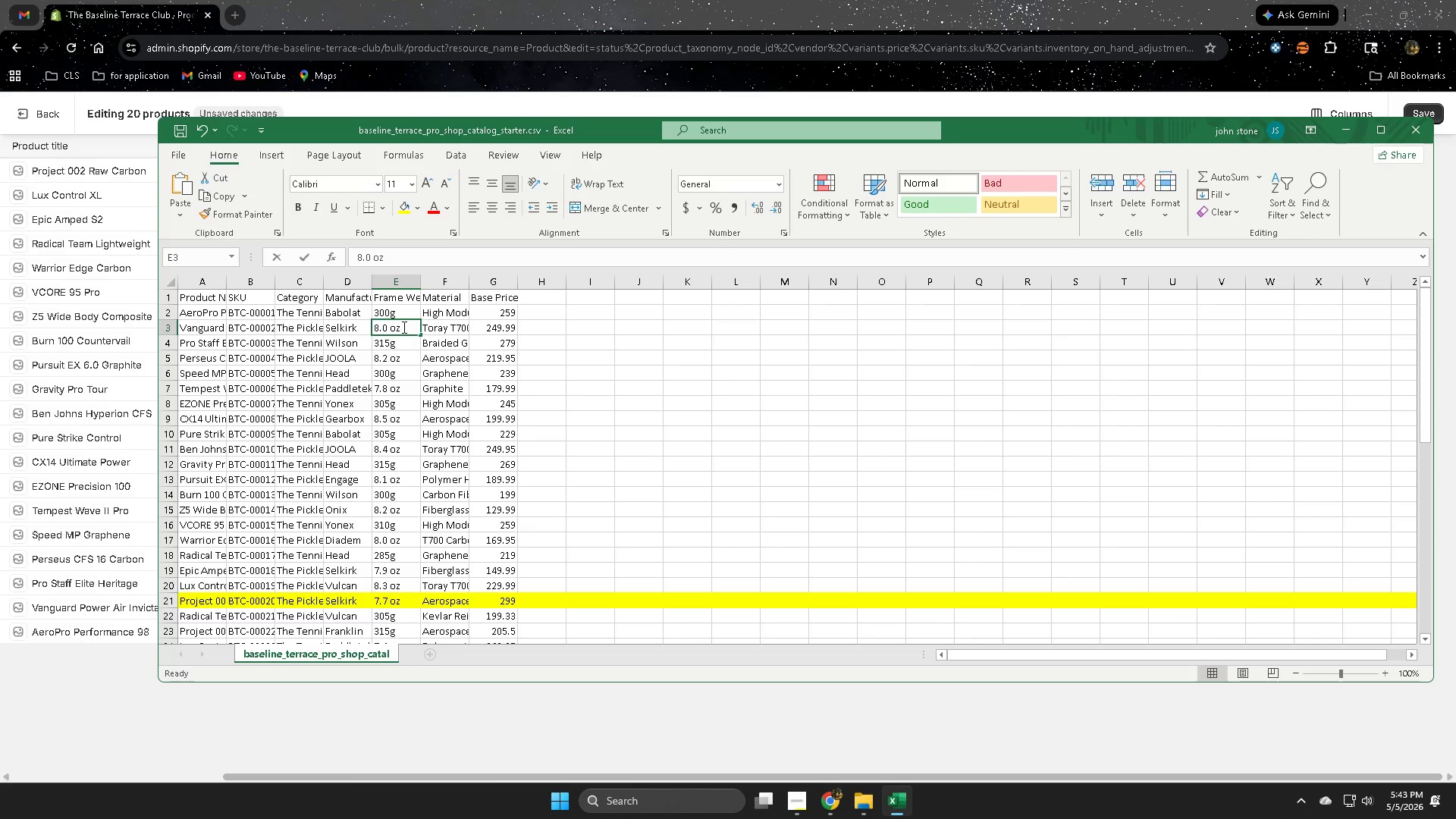 
triple_click([403, 327])
 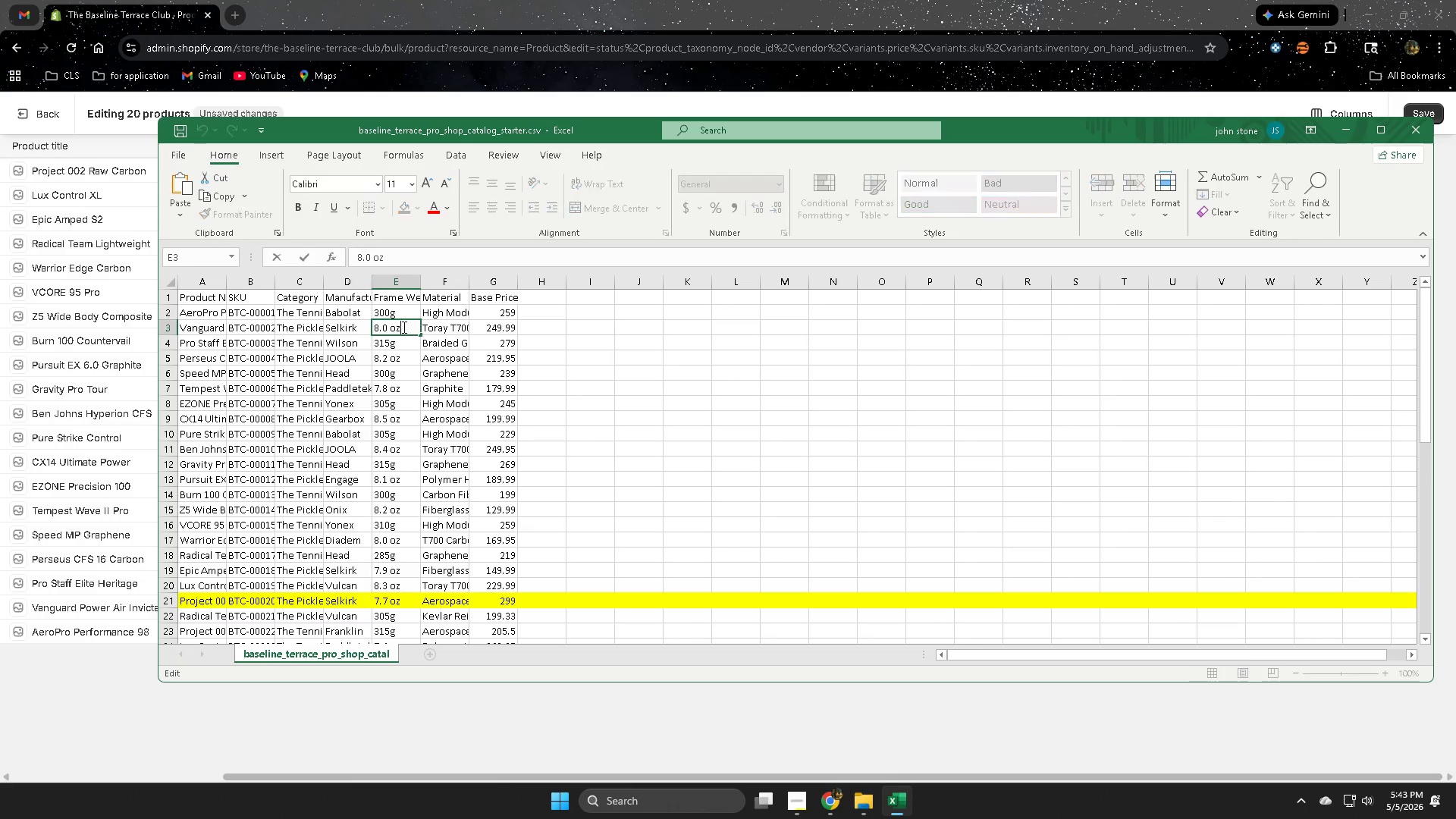 
triple_click([403, 327])
 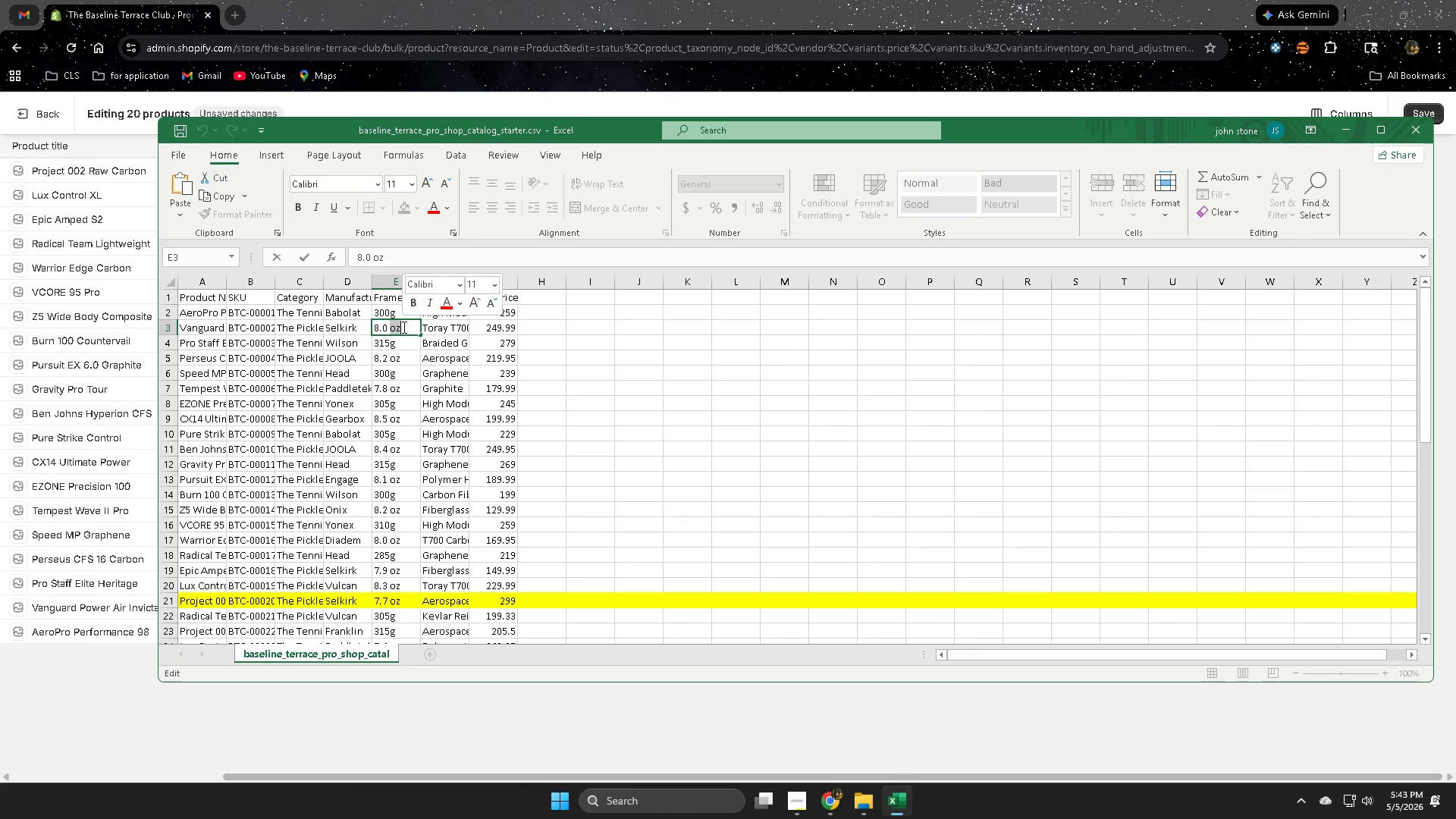 
key(Control+ControlLeft)
 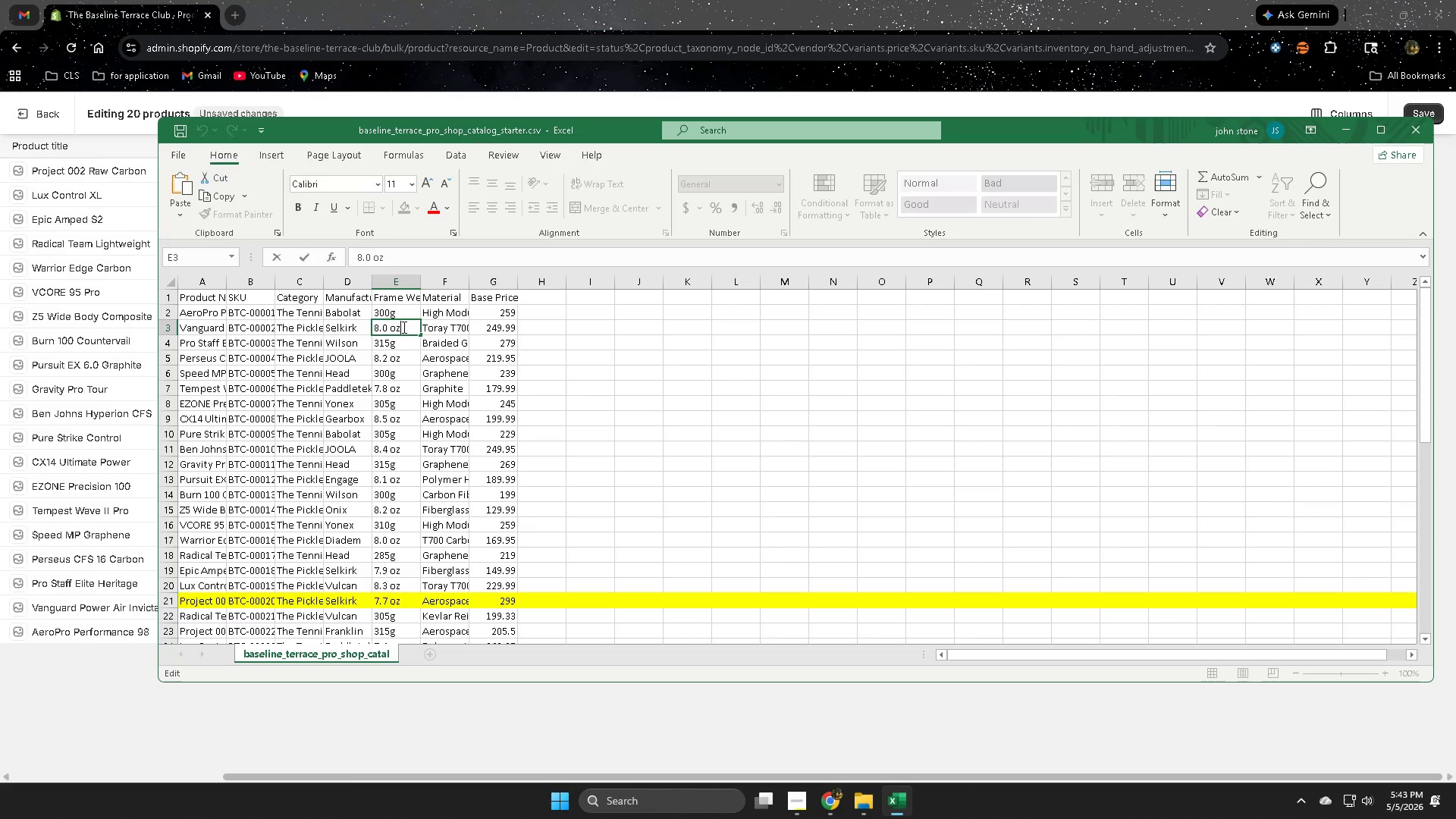 
double_click([403, 327])
 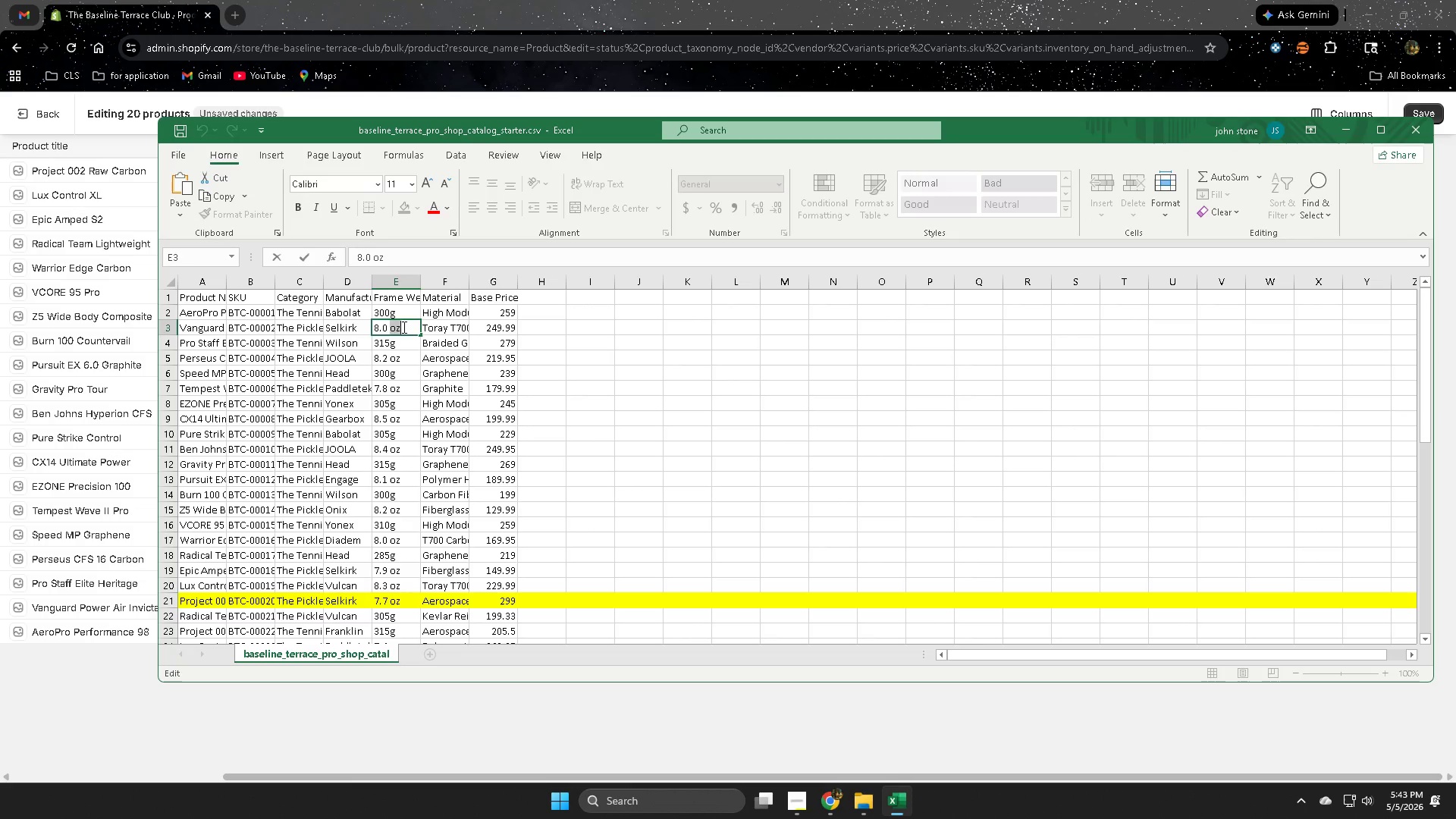 
triple_click([403, 327])
 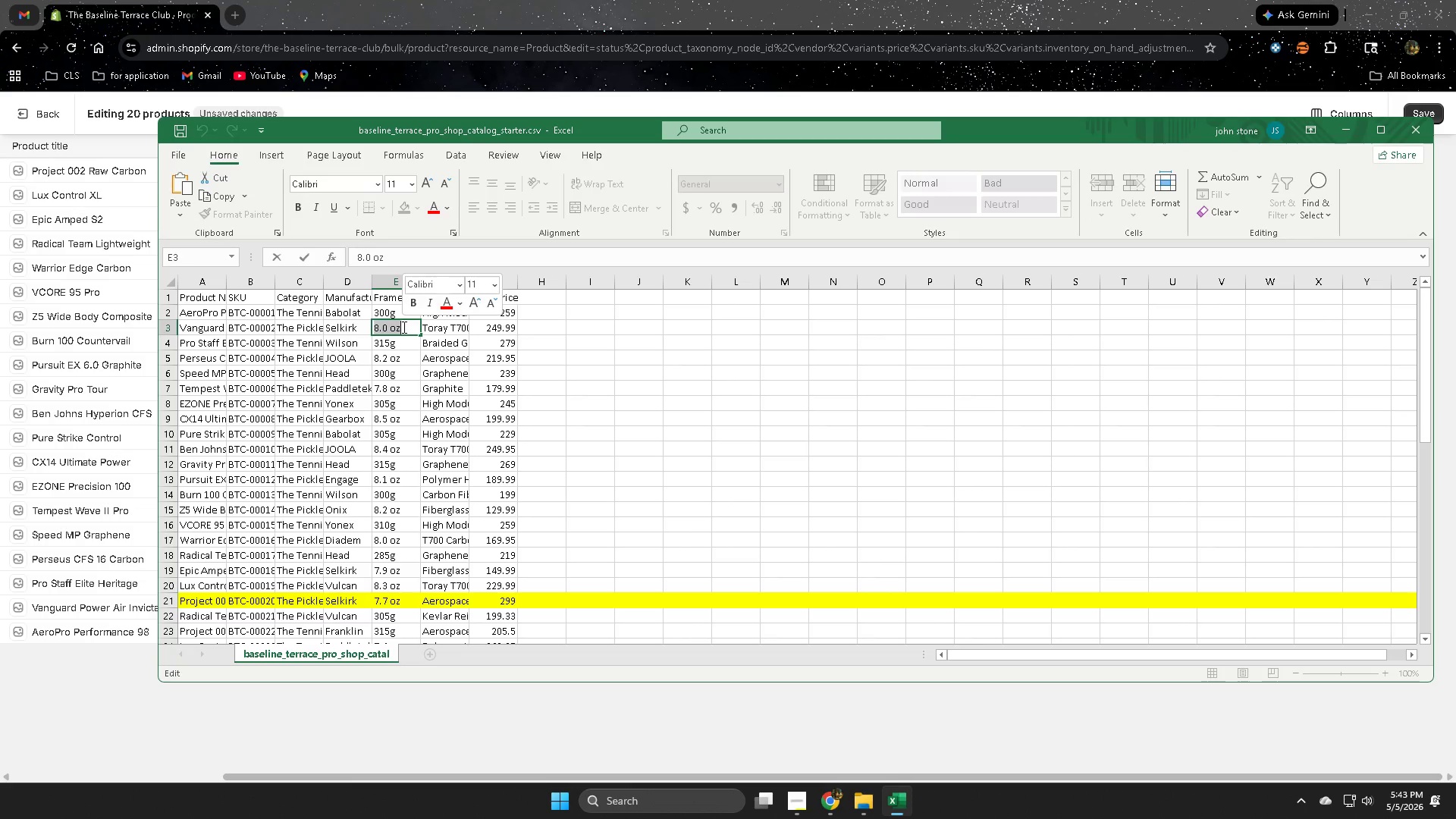 
key(Control+ControlLeft)
 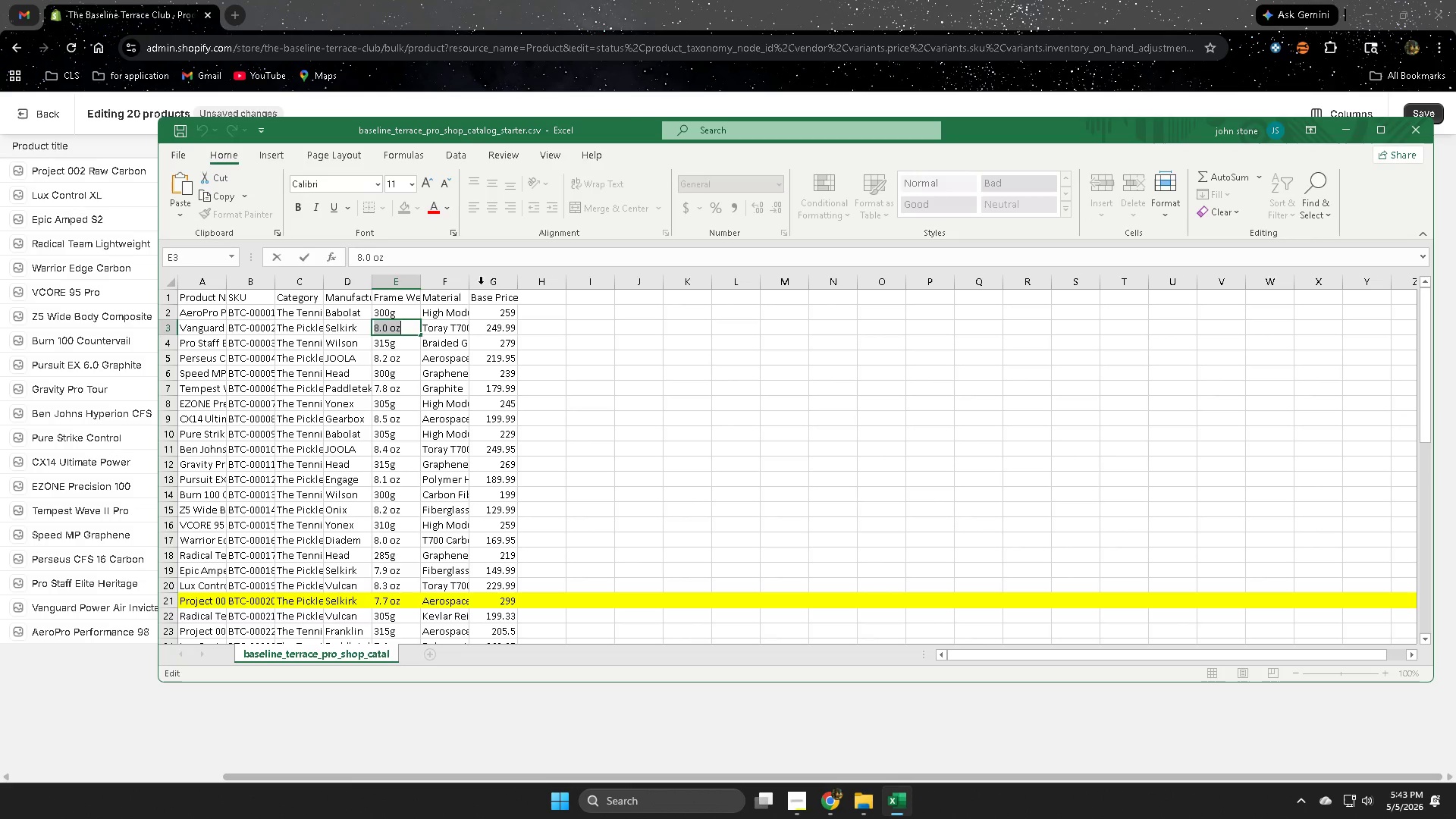 
key(Control+C)
 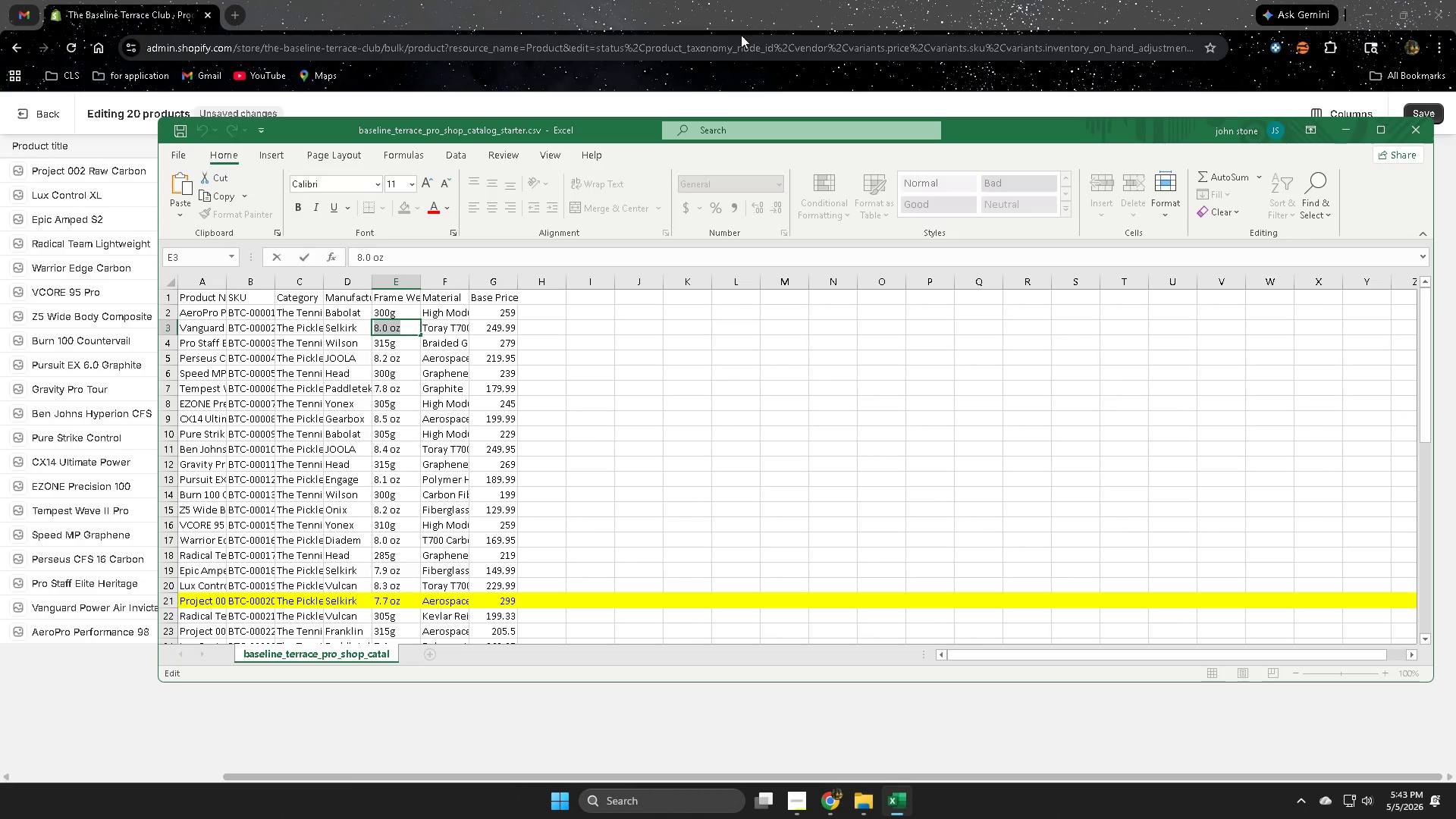 
left_click([742, 33])
 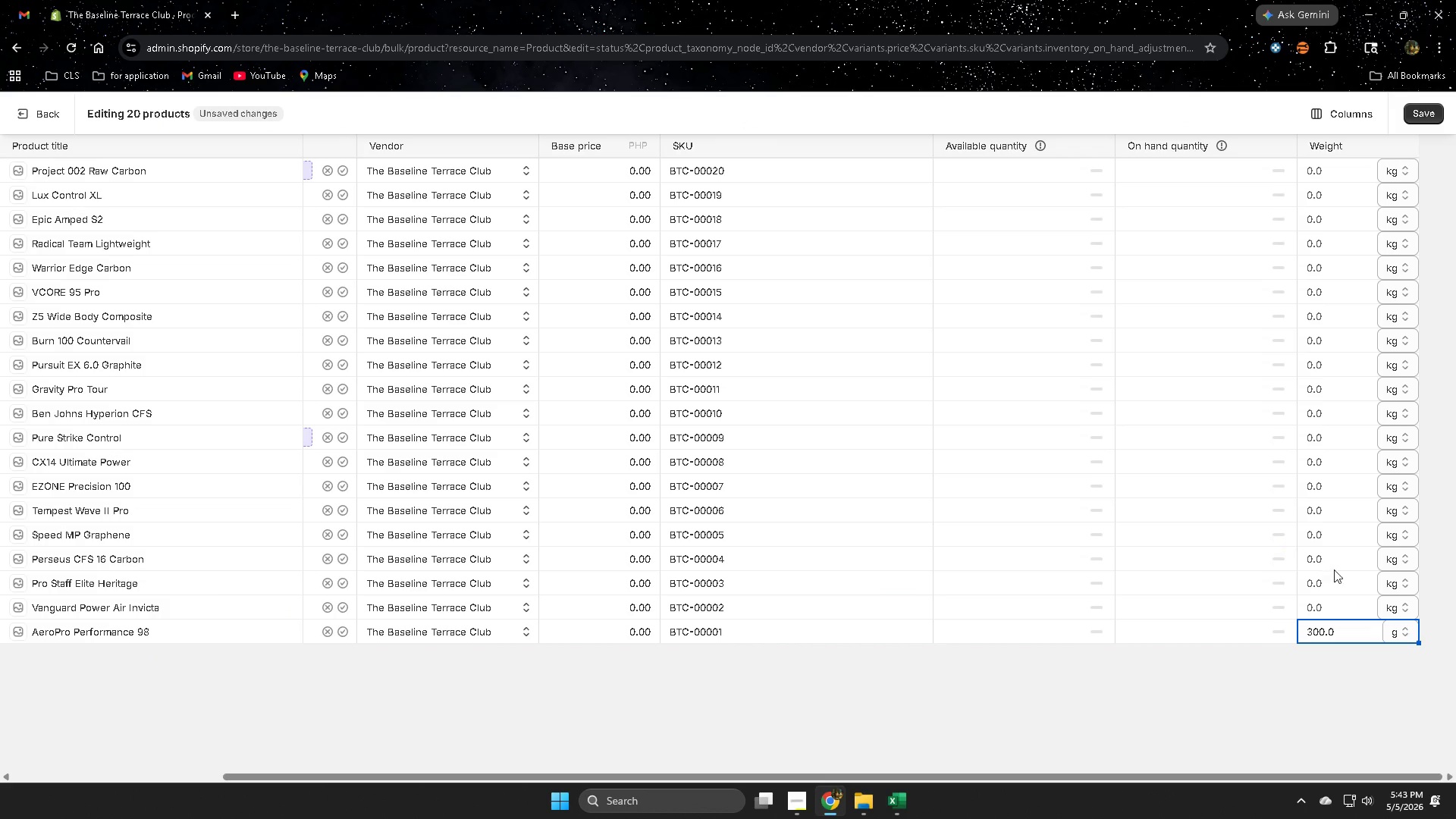 
left_click([1394, 611])
 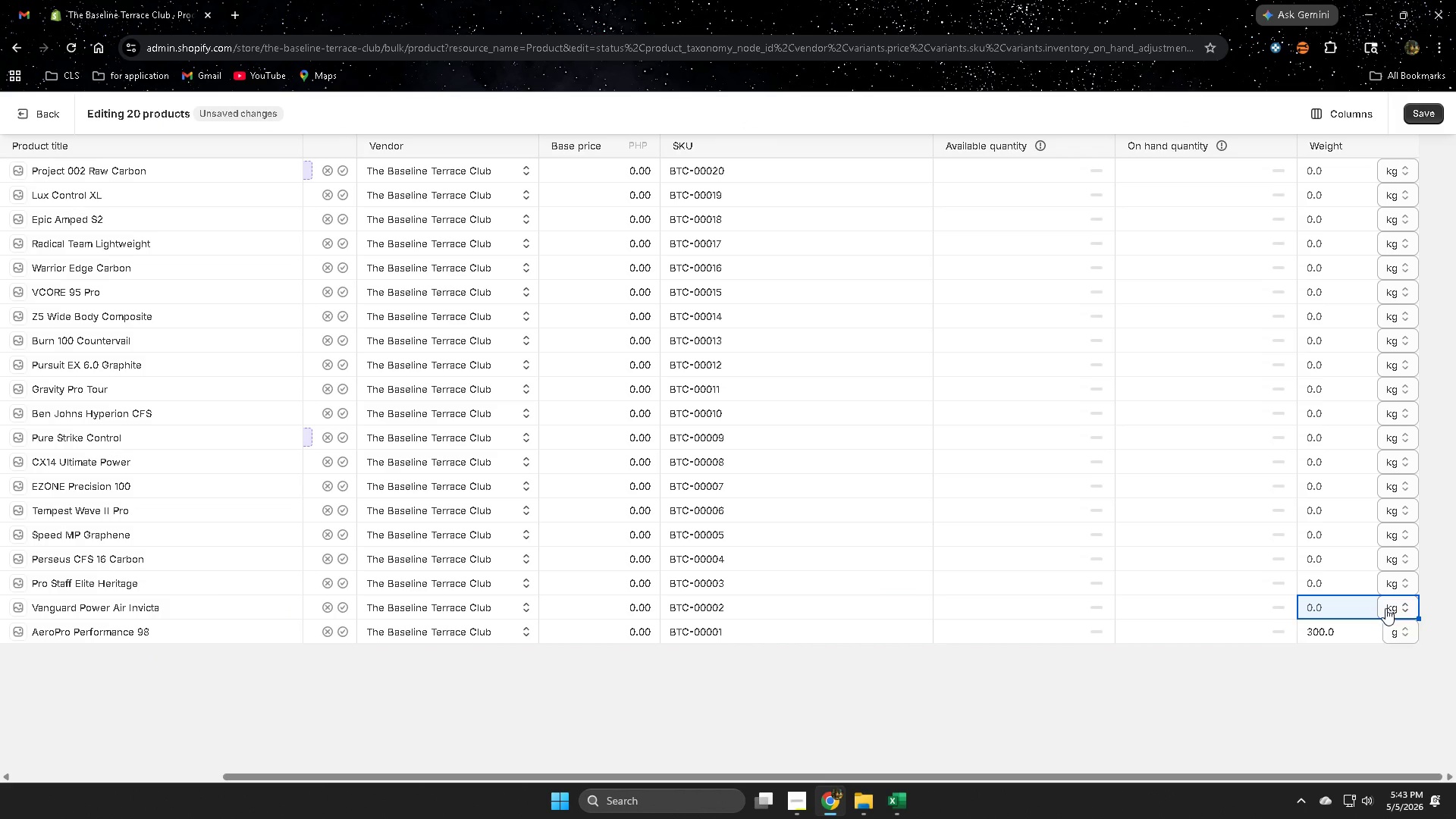 
left_click([1385, 608])
 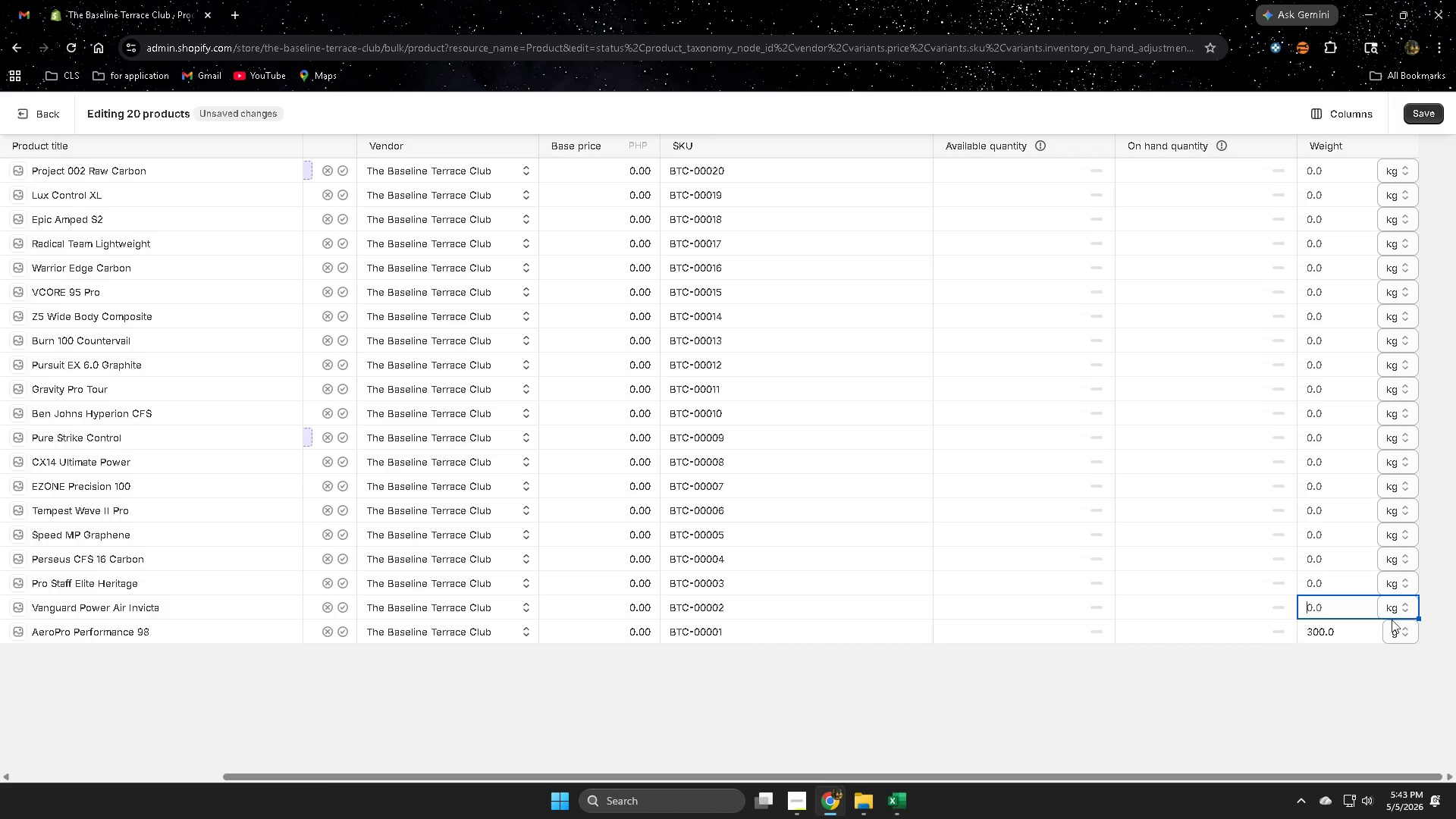 
left_click([1392, 609])
 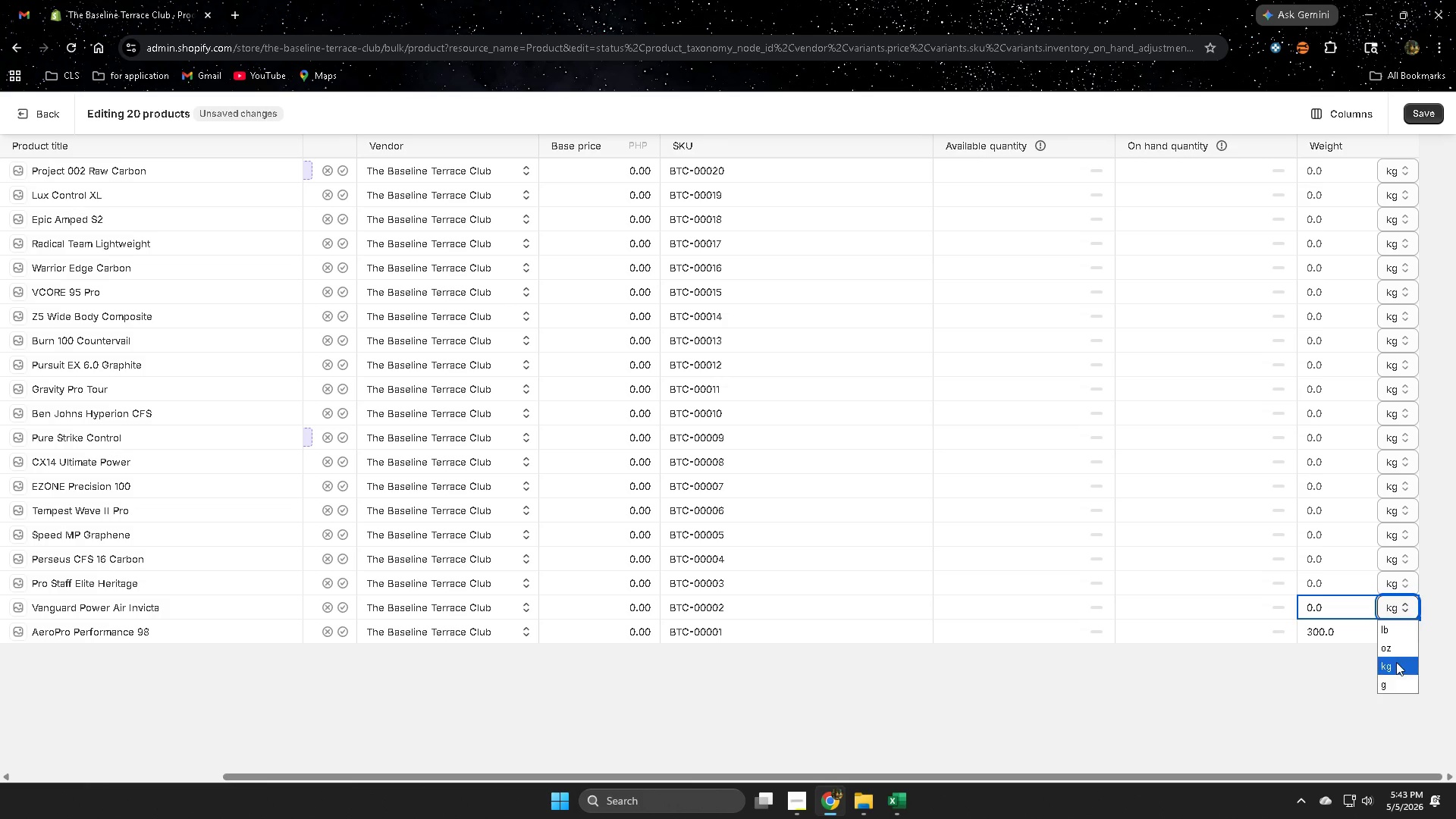 
left_click([1396, 645])
 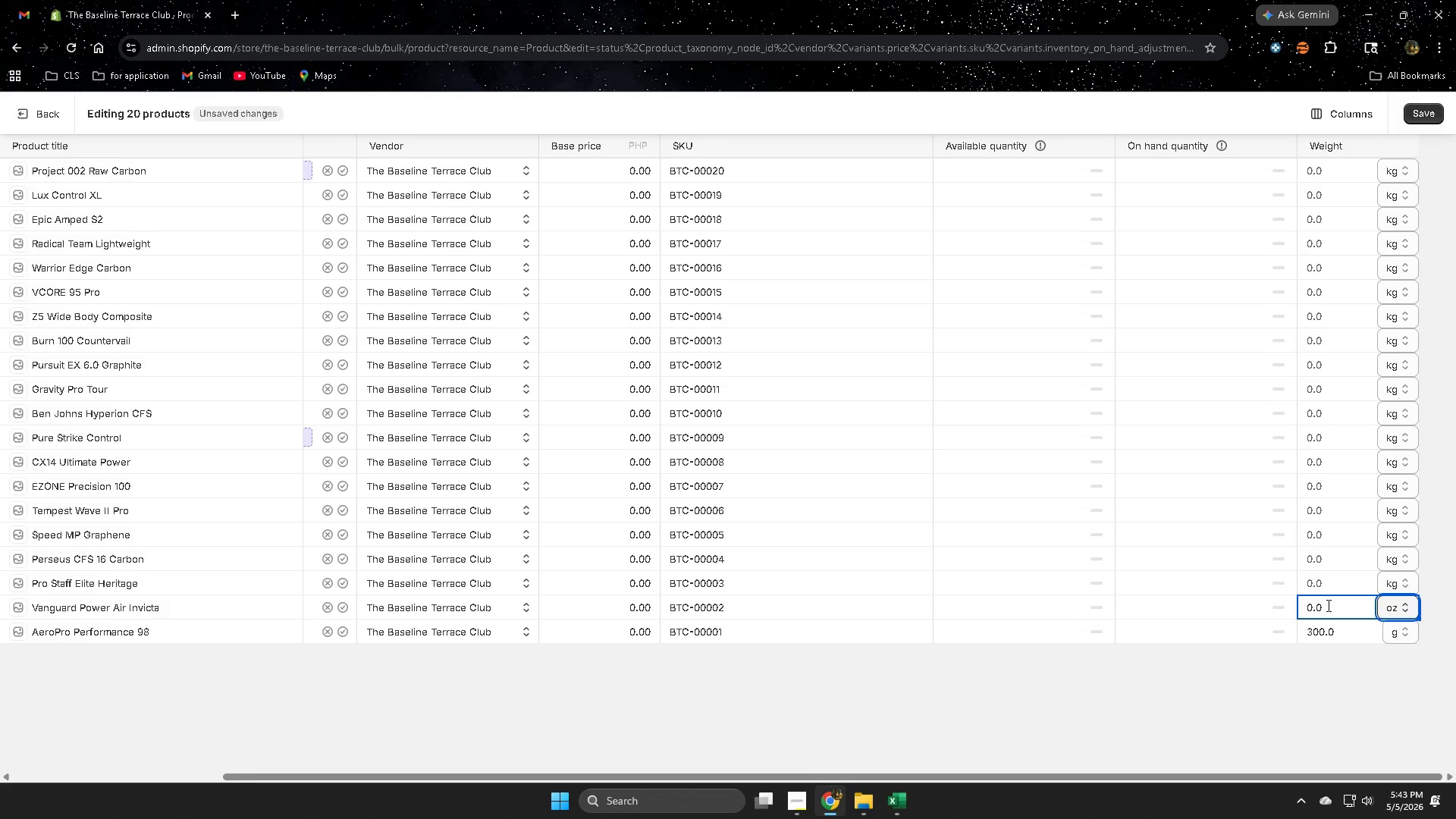 
double_click([1326, 605])
 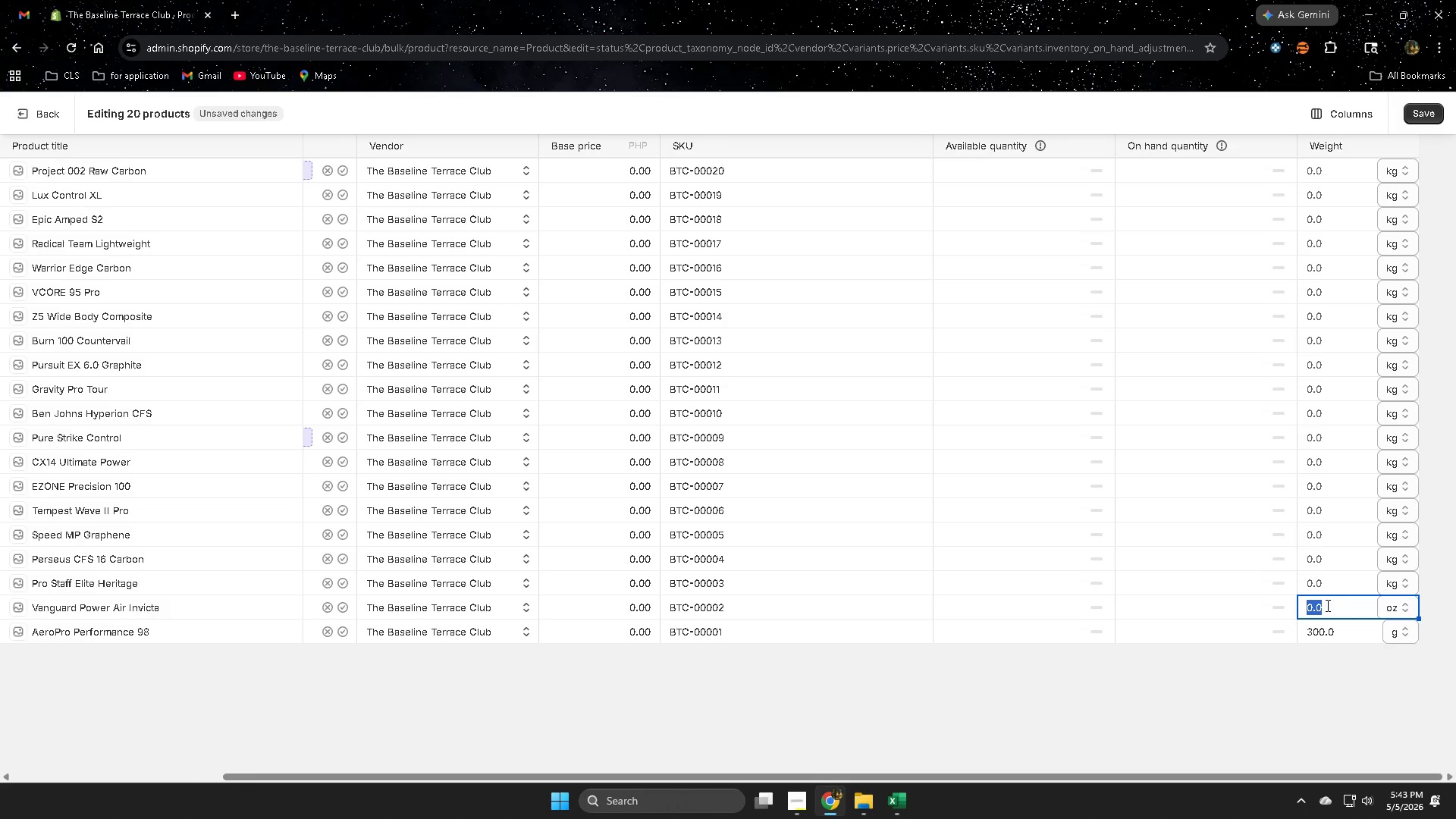 
triple_click([1326, 605])
 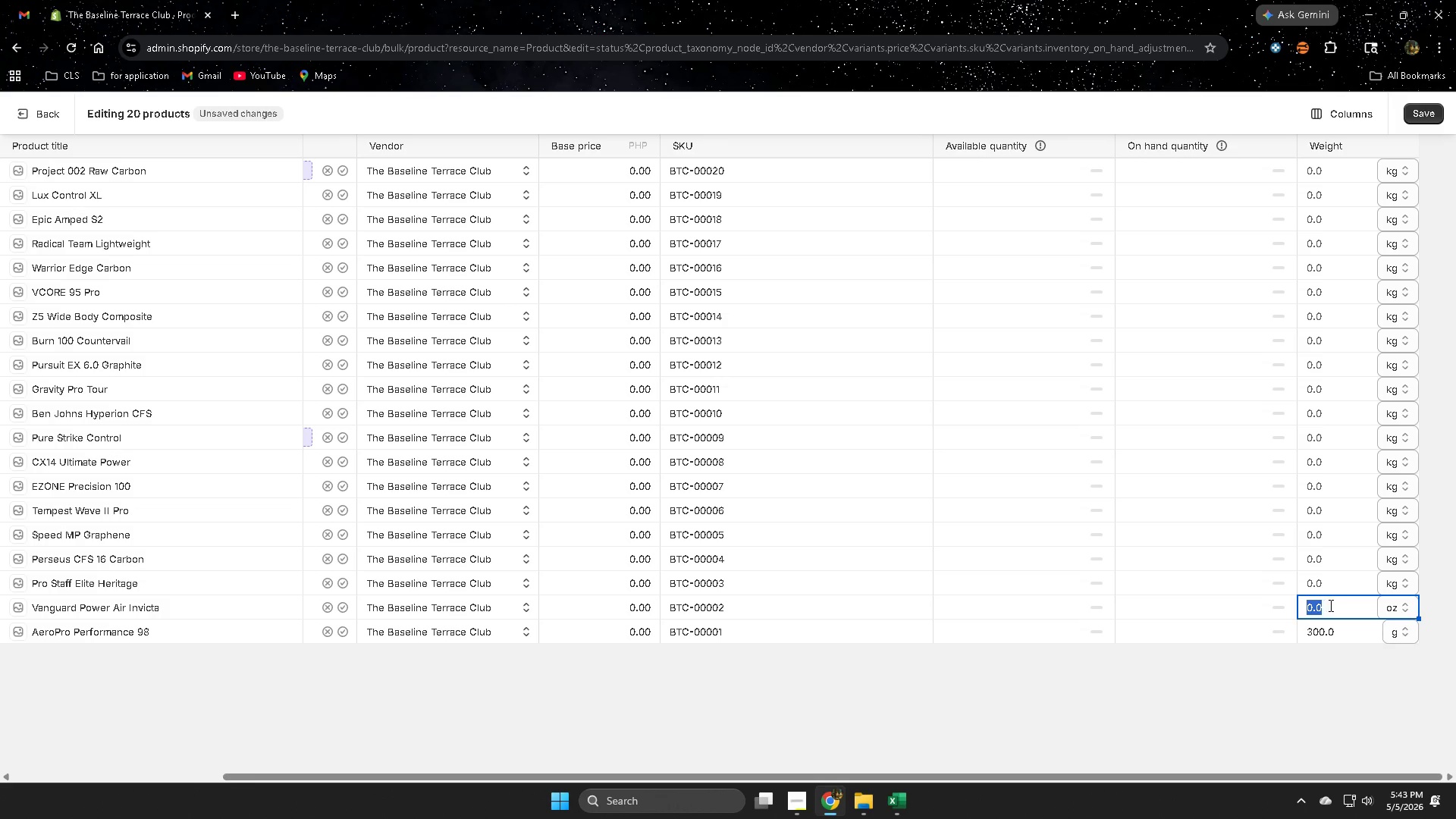 
key(Control+ControlLeft)
 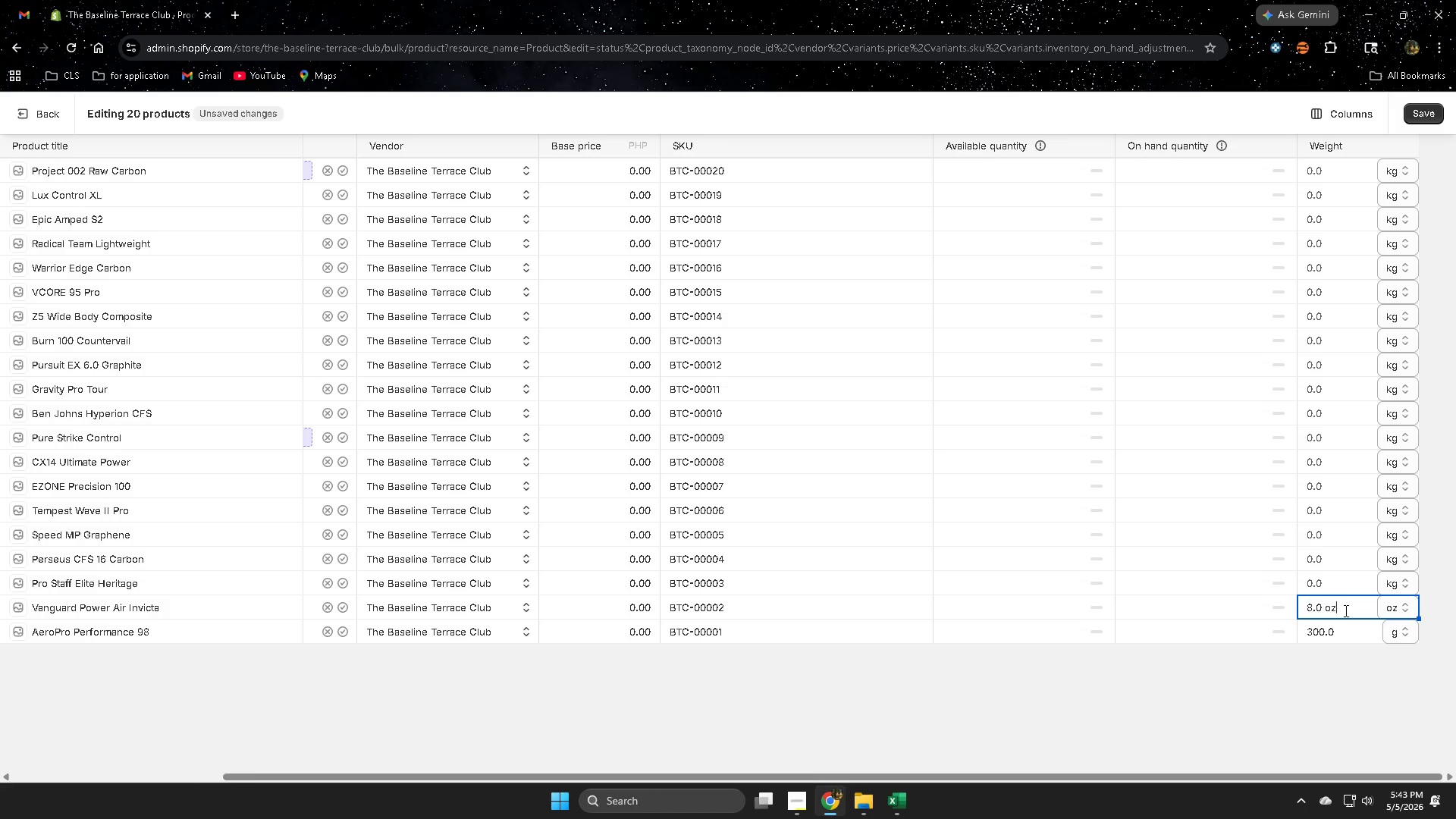 
key(Control+V)
 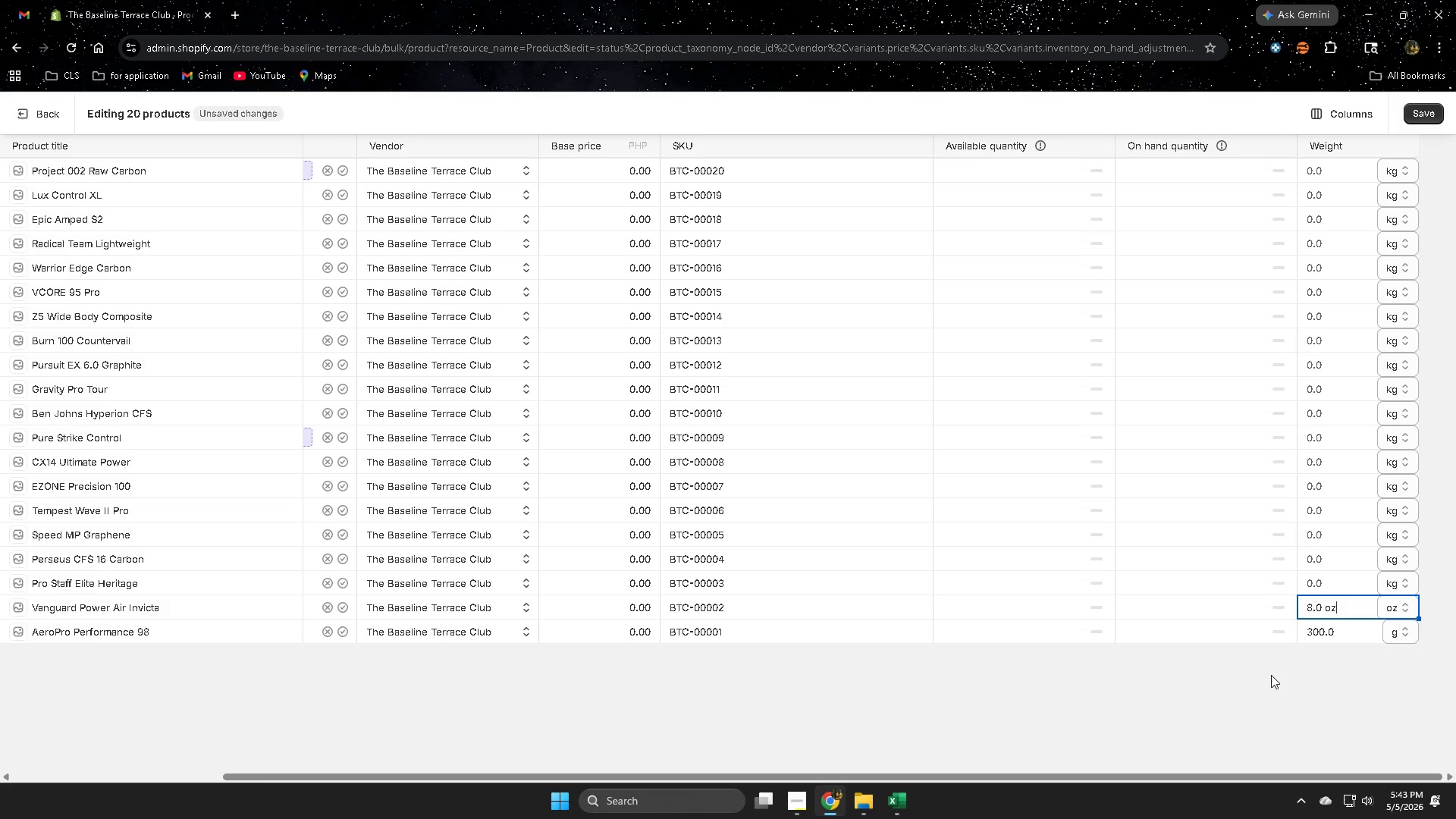 
left_click([1271, 675])
 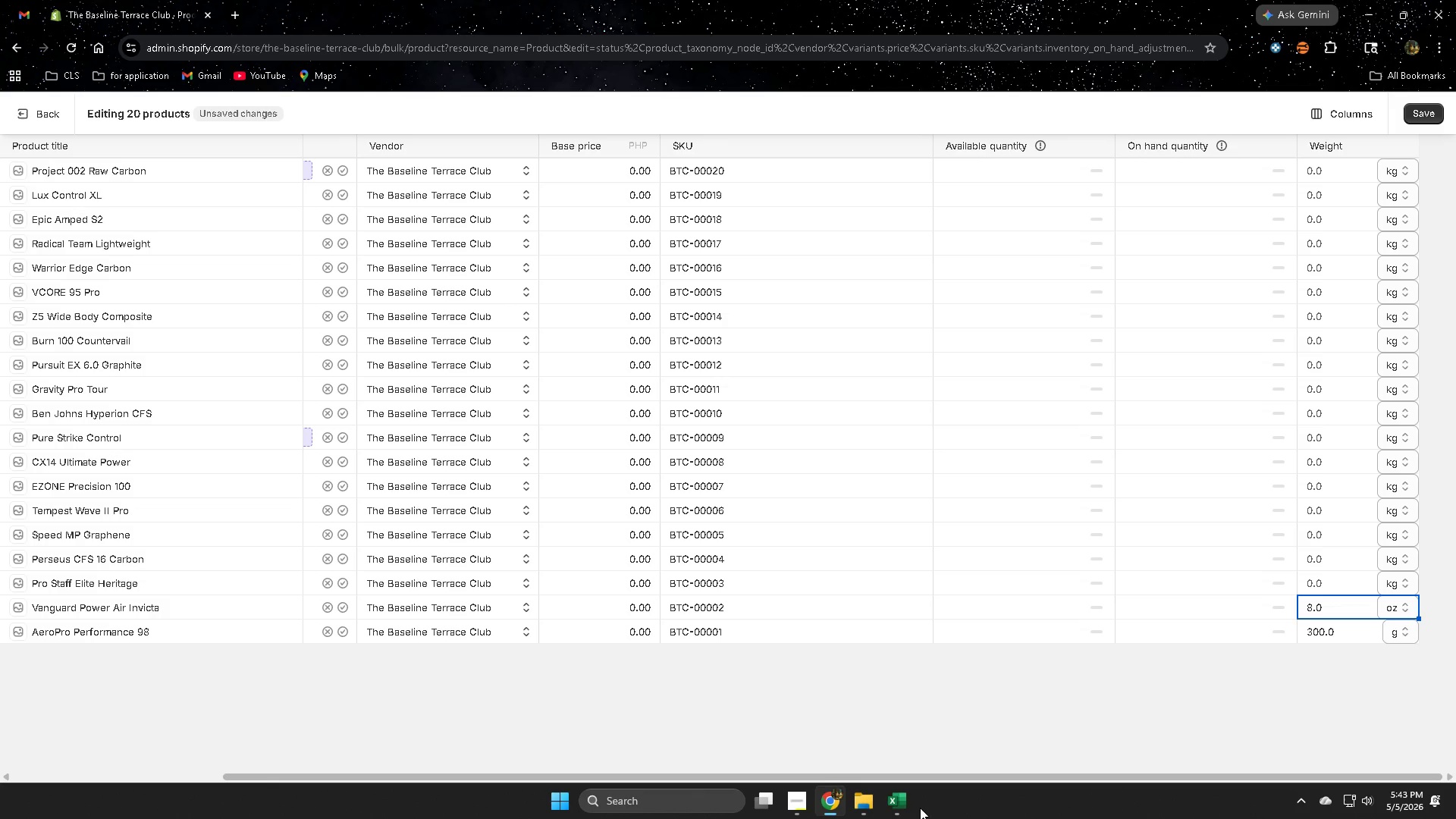 
left_click([906, 800])
 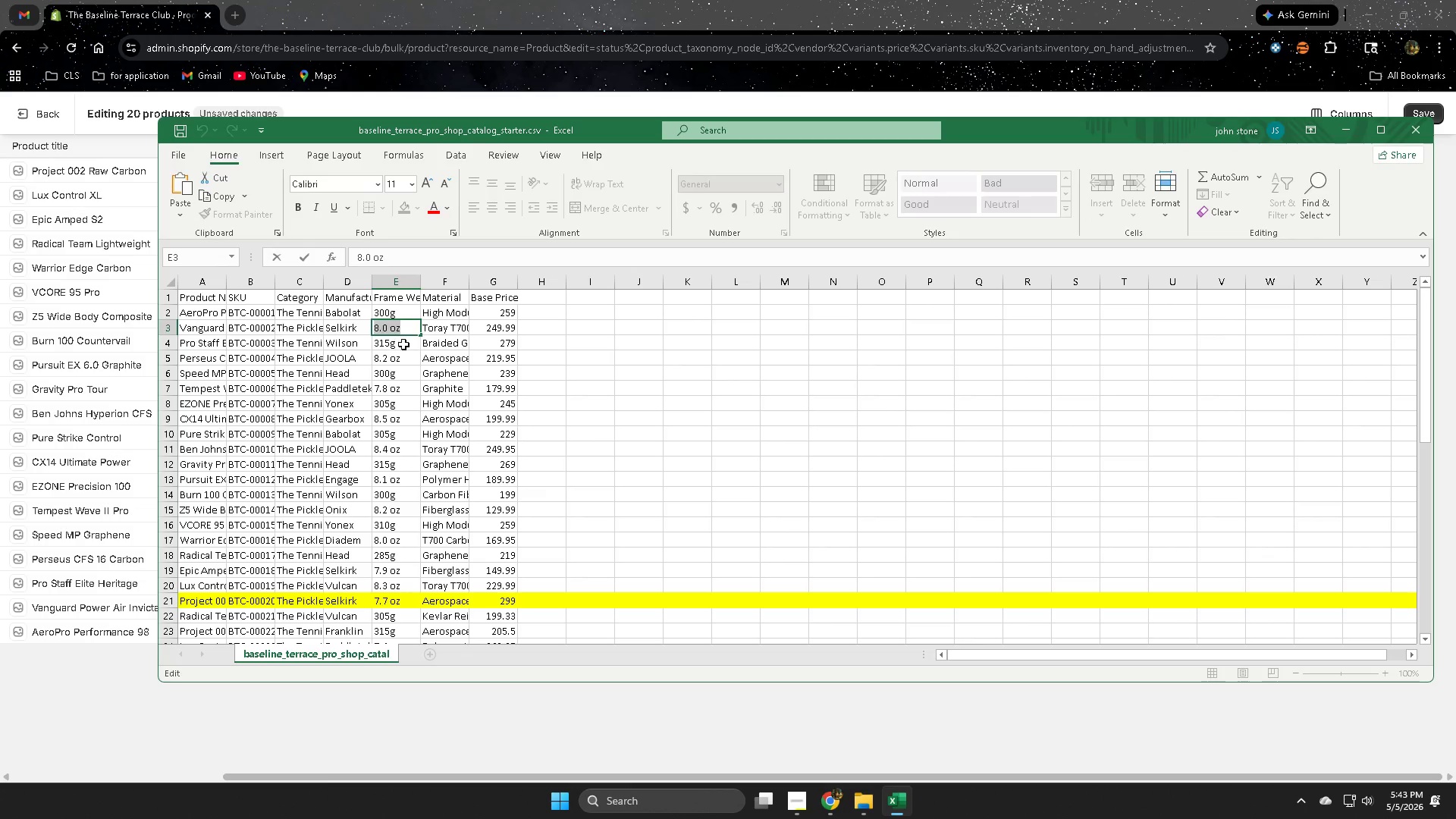 
double_click([403, 344])
 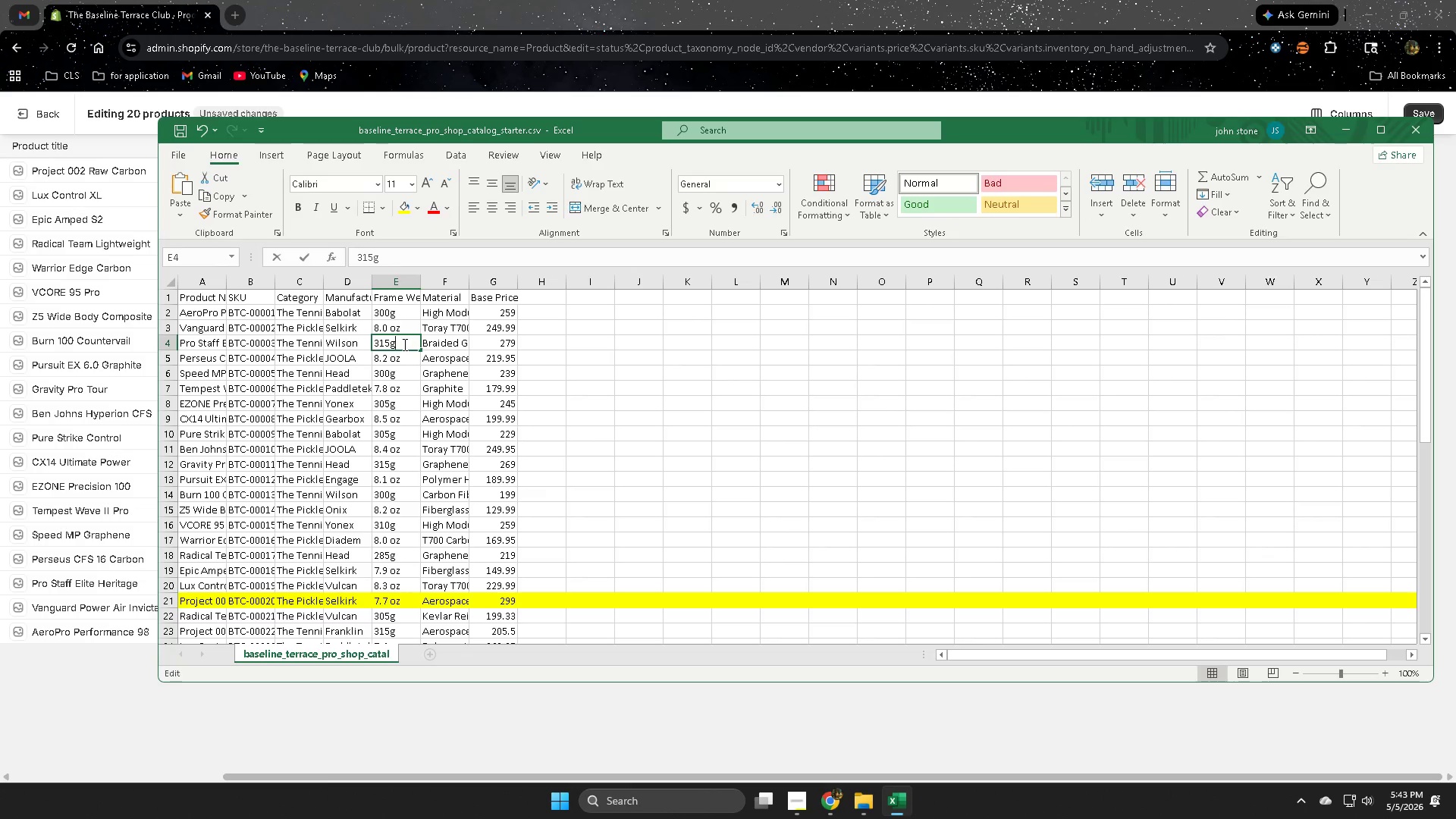 
triple_click([403, 344])
 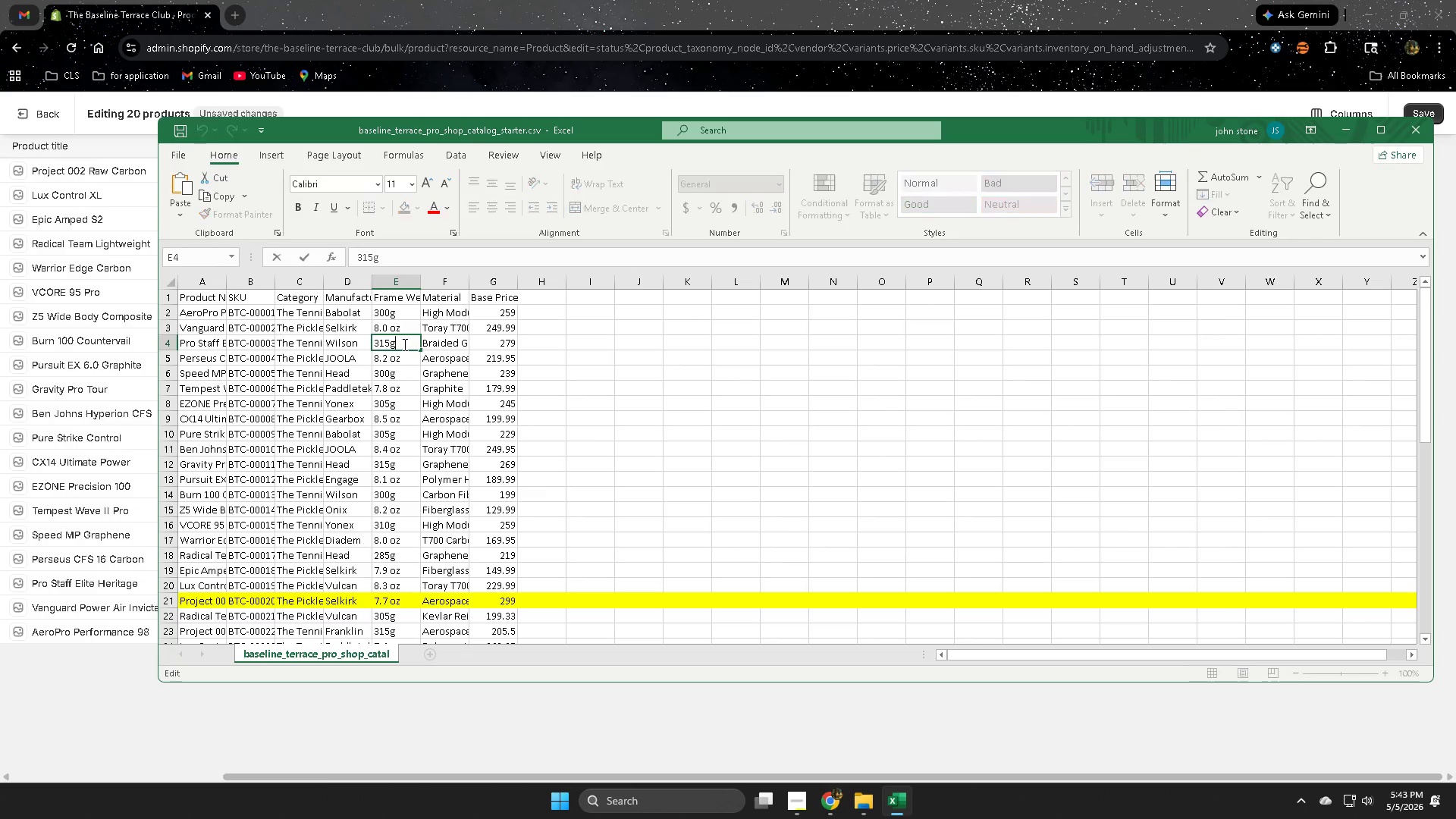 
triple_click([403, 344])
 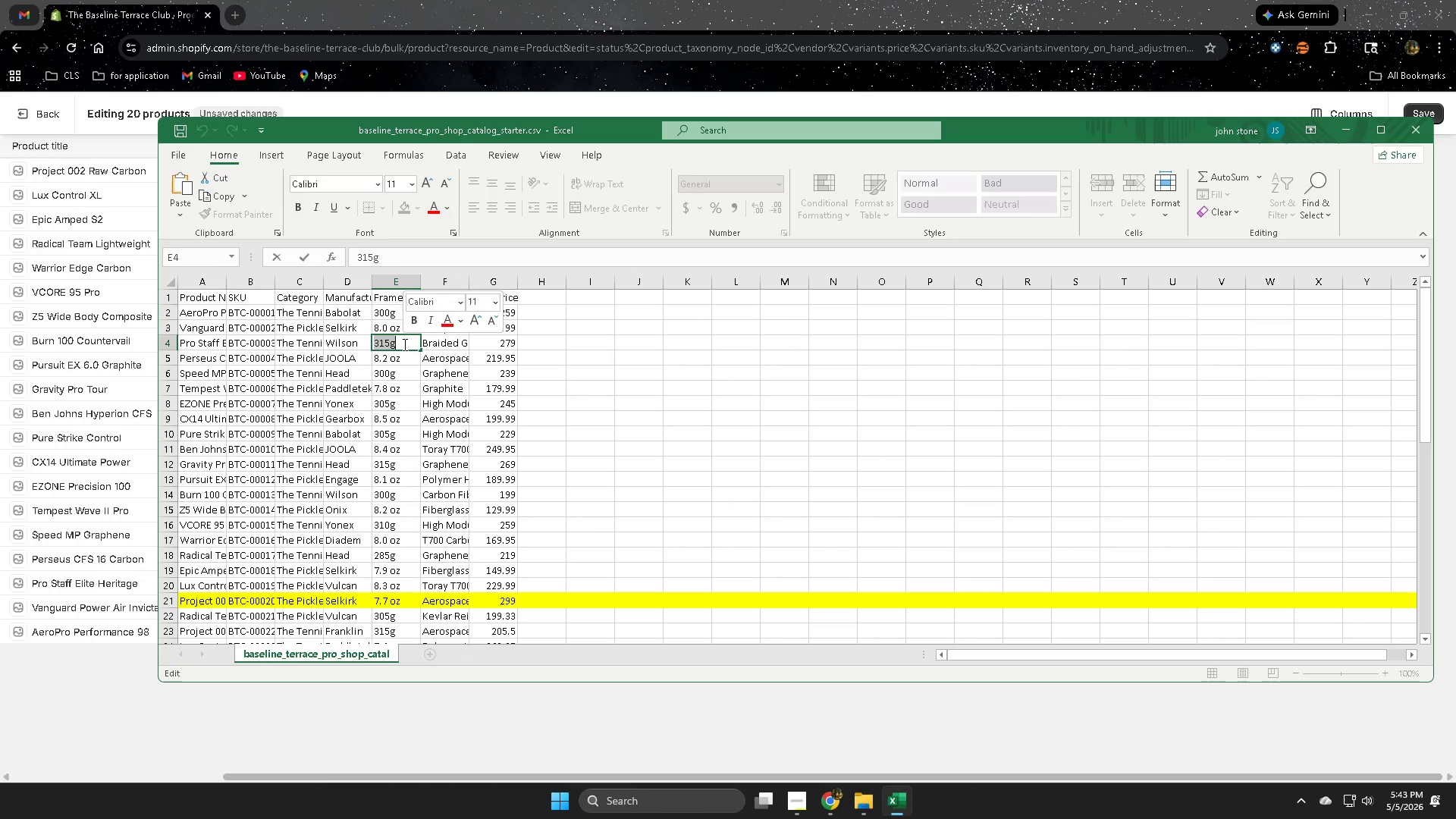 
key(Control+ControlLeft)
 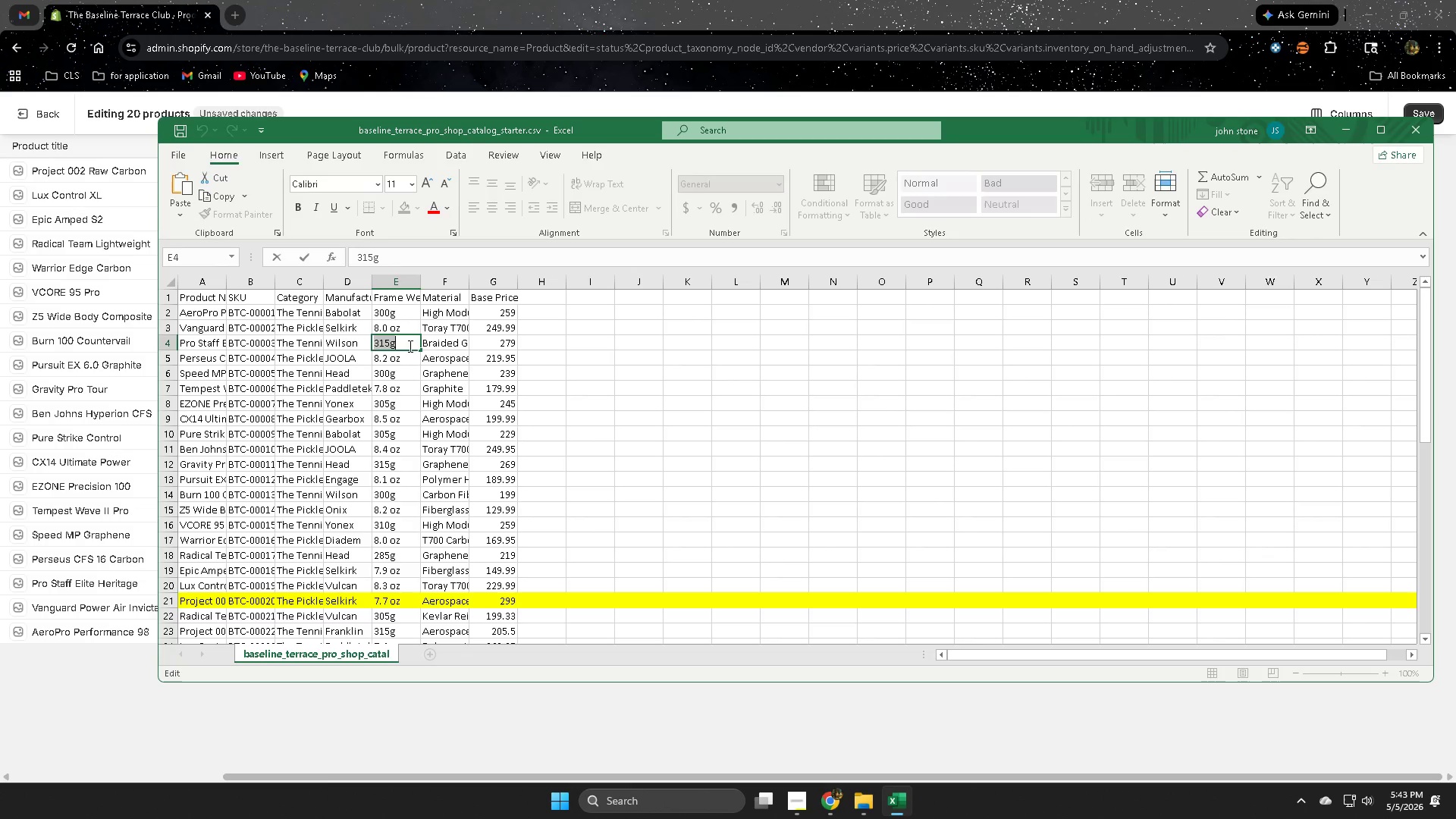 
key(Control+C)
 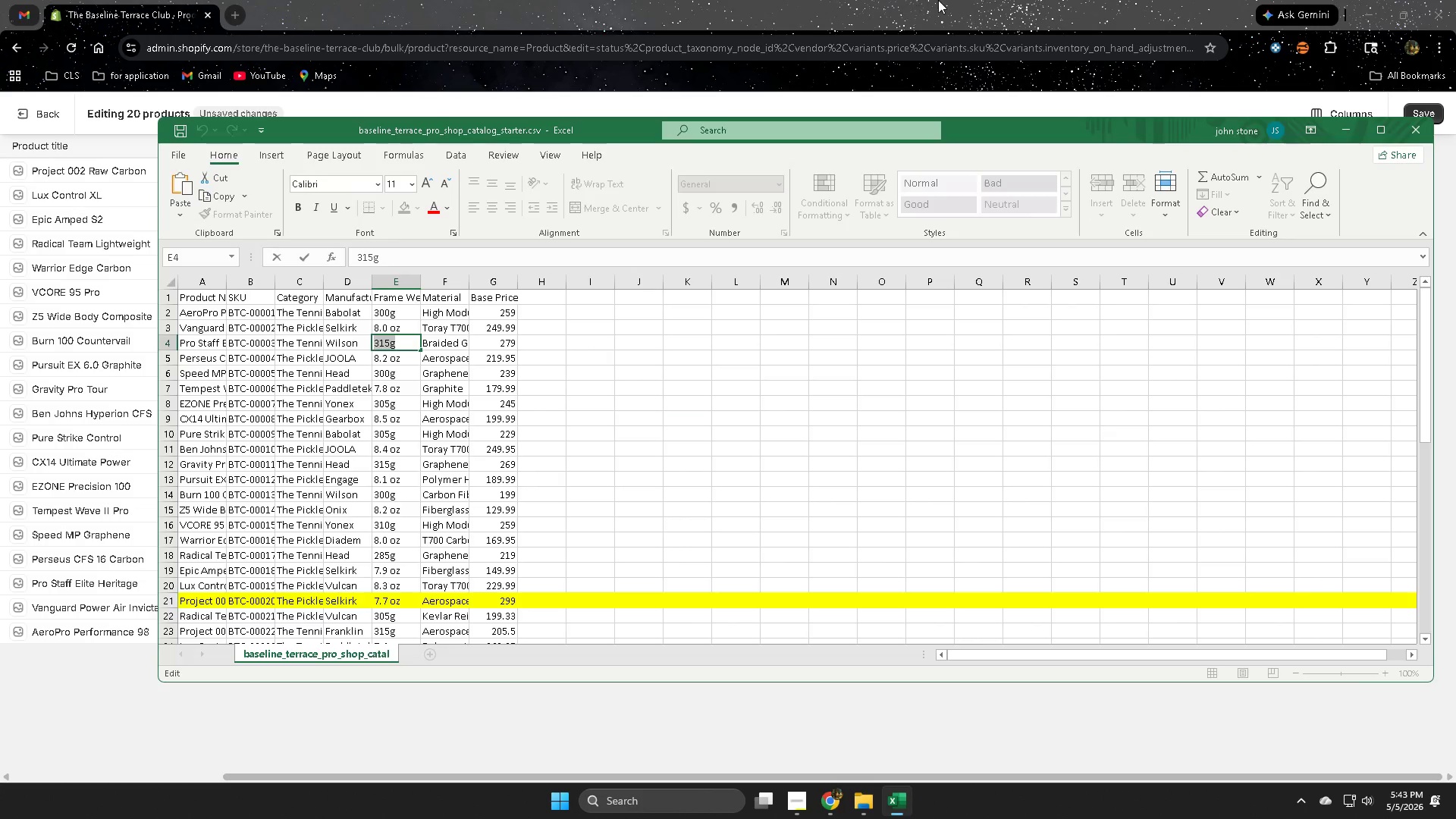 
left_click([941, 0])
 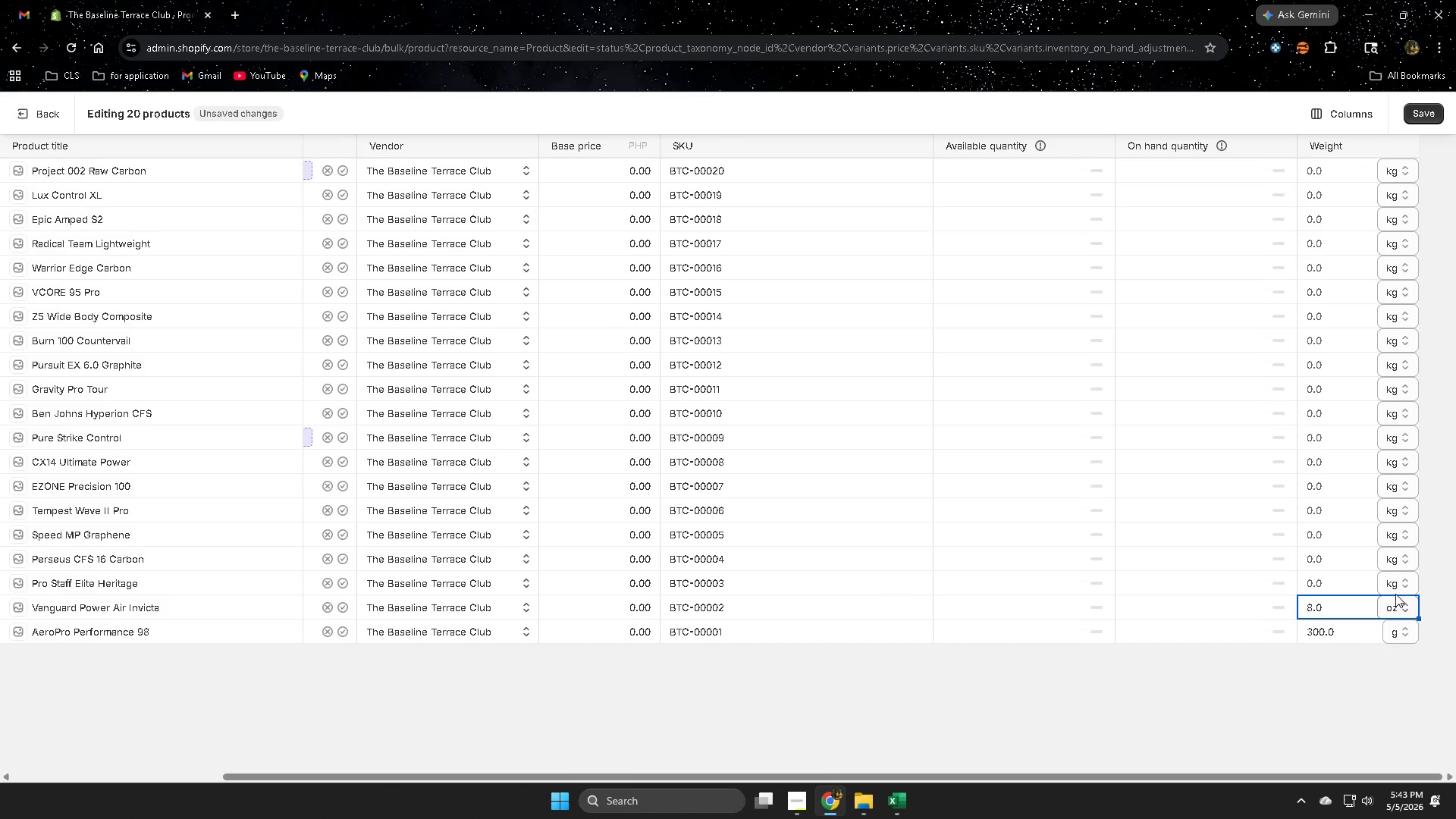 
left_click([1396, 585])
 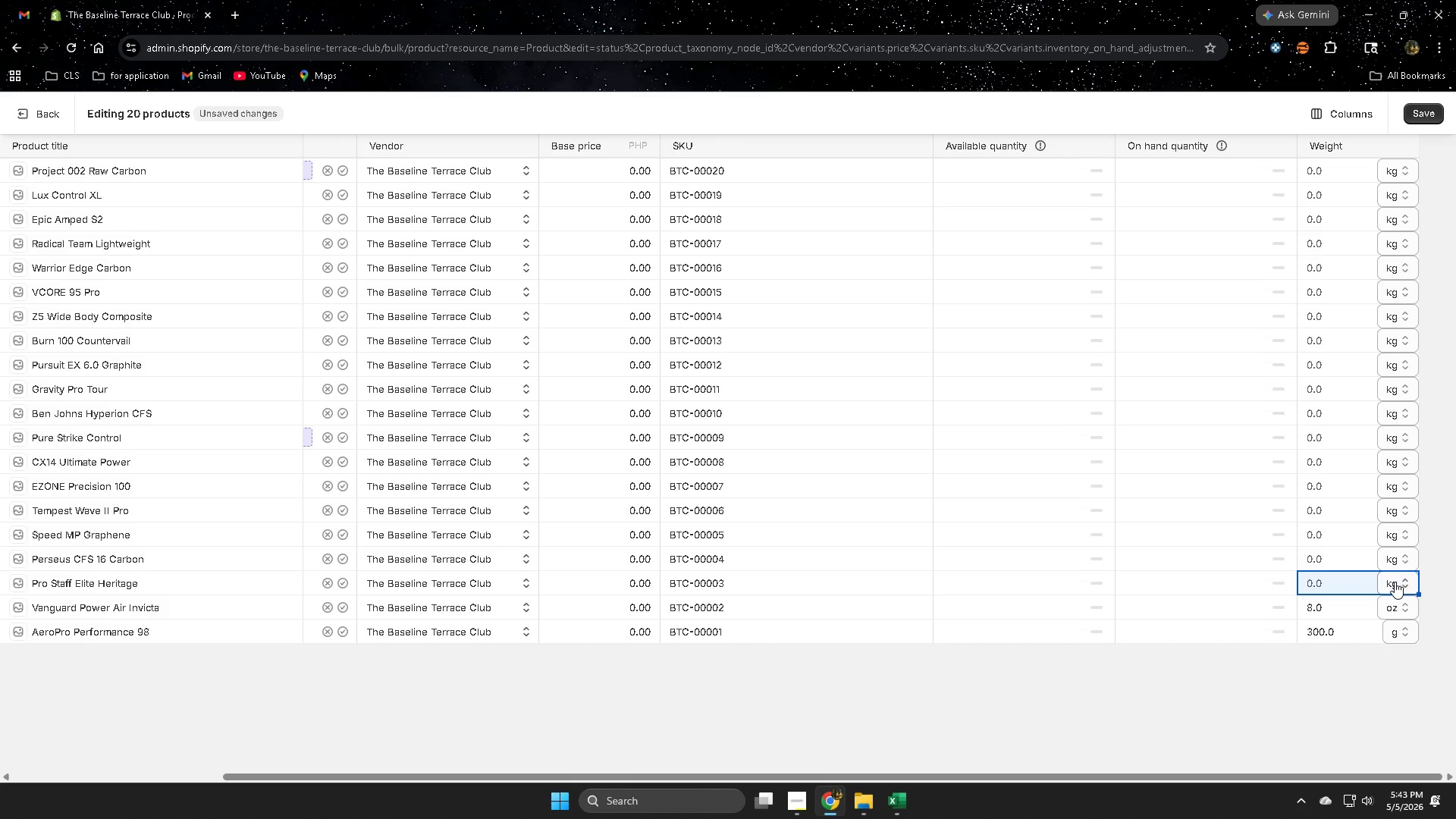 
left_click([1394, 582])
 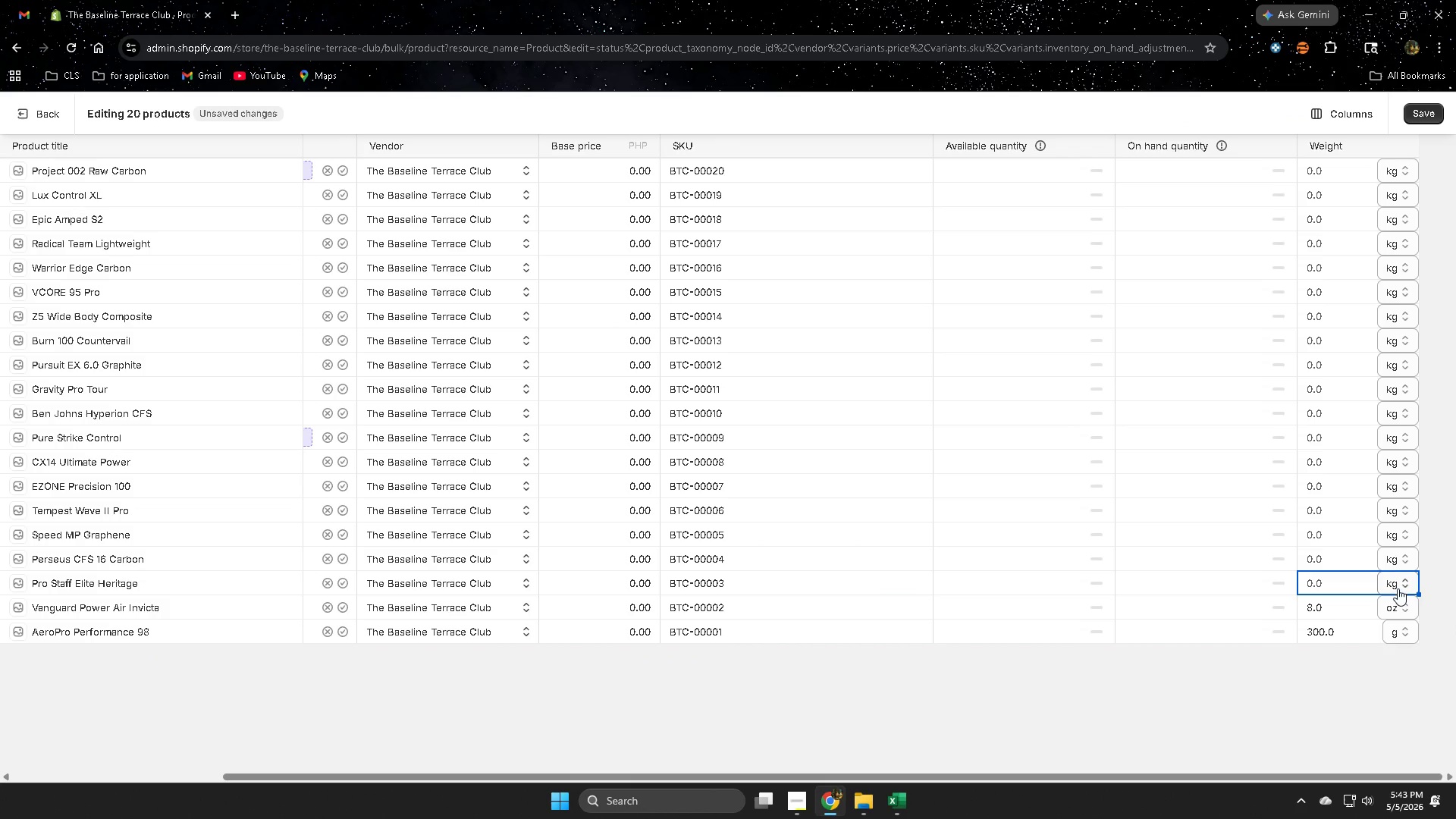 
left_click([1392, 585])
 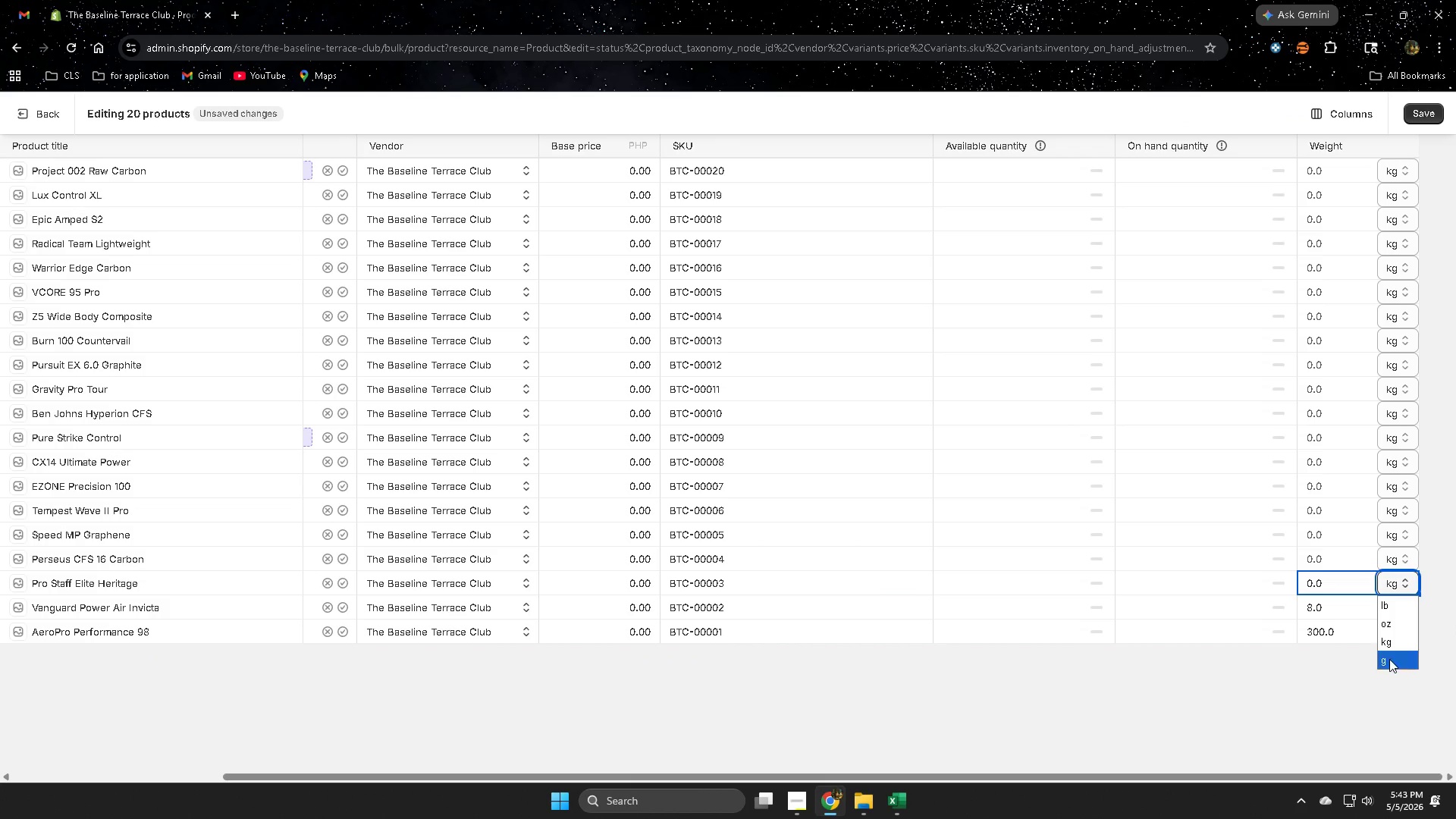 
left_click([1389, 663])
 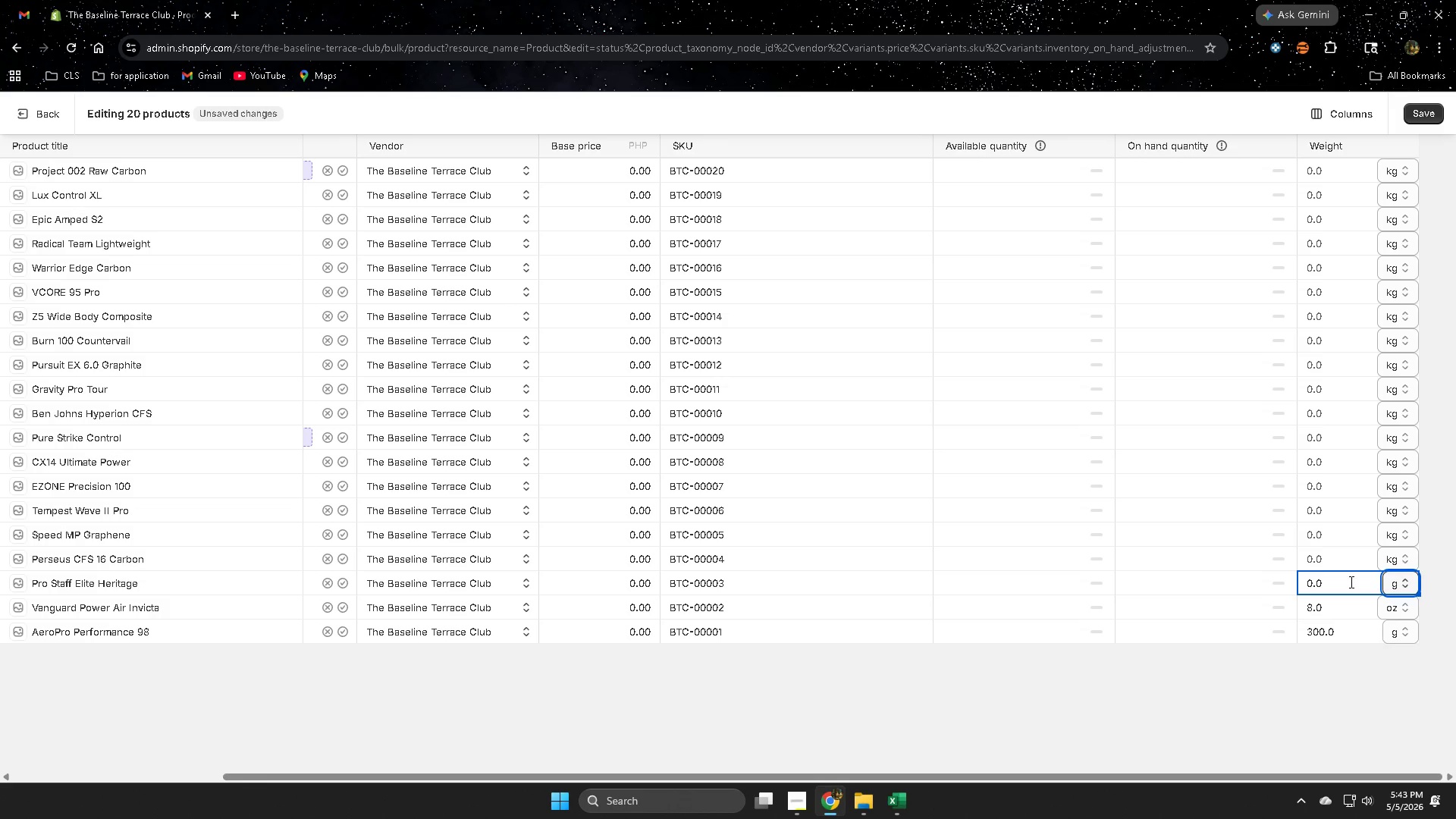 
double_click([1350, 581])
 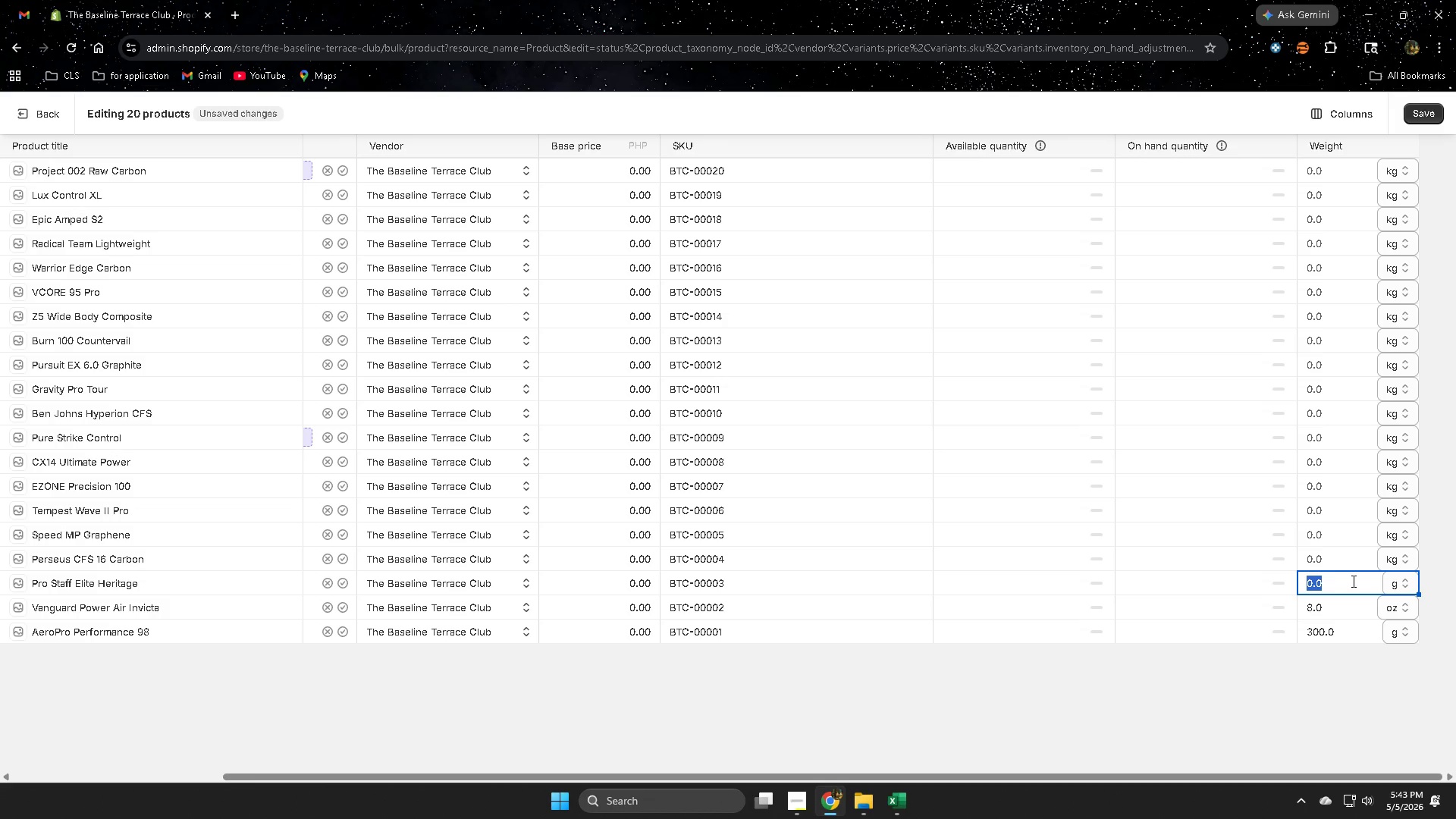 
key(Control+V)
 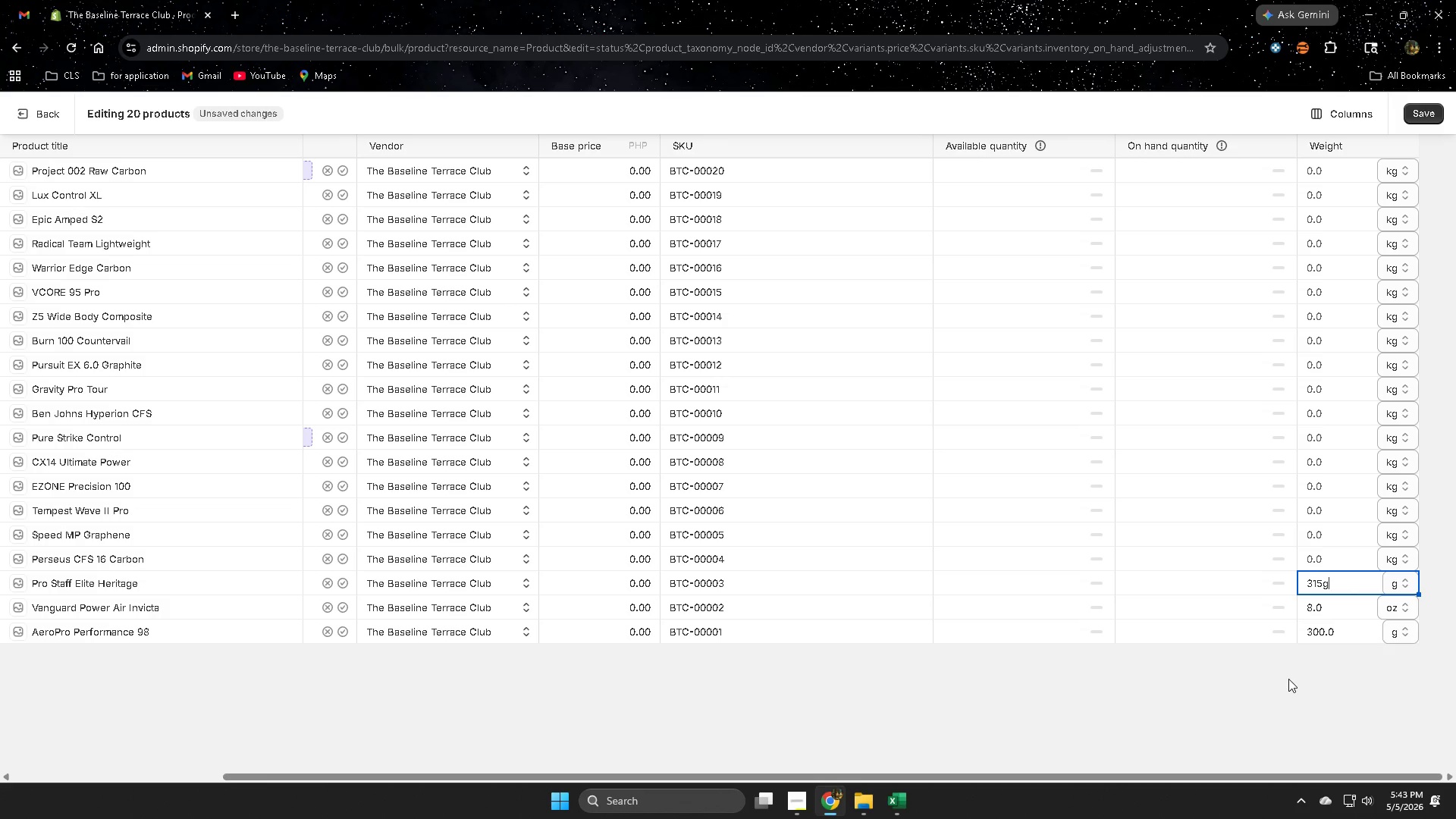 
left_click([1288, 679])
 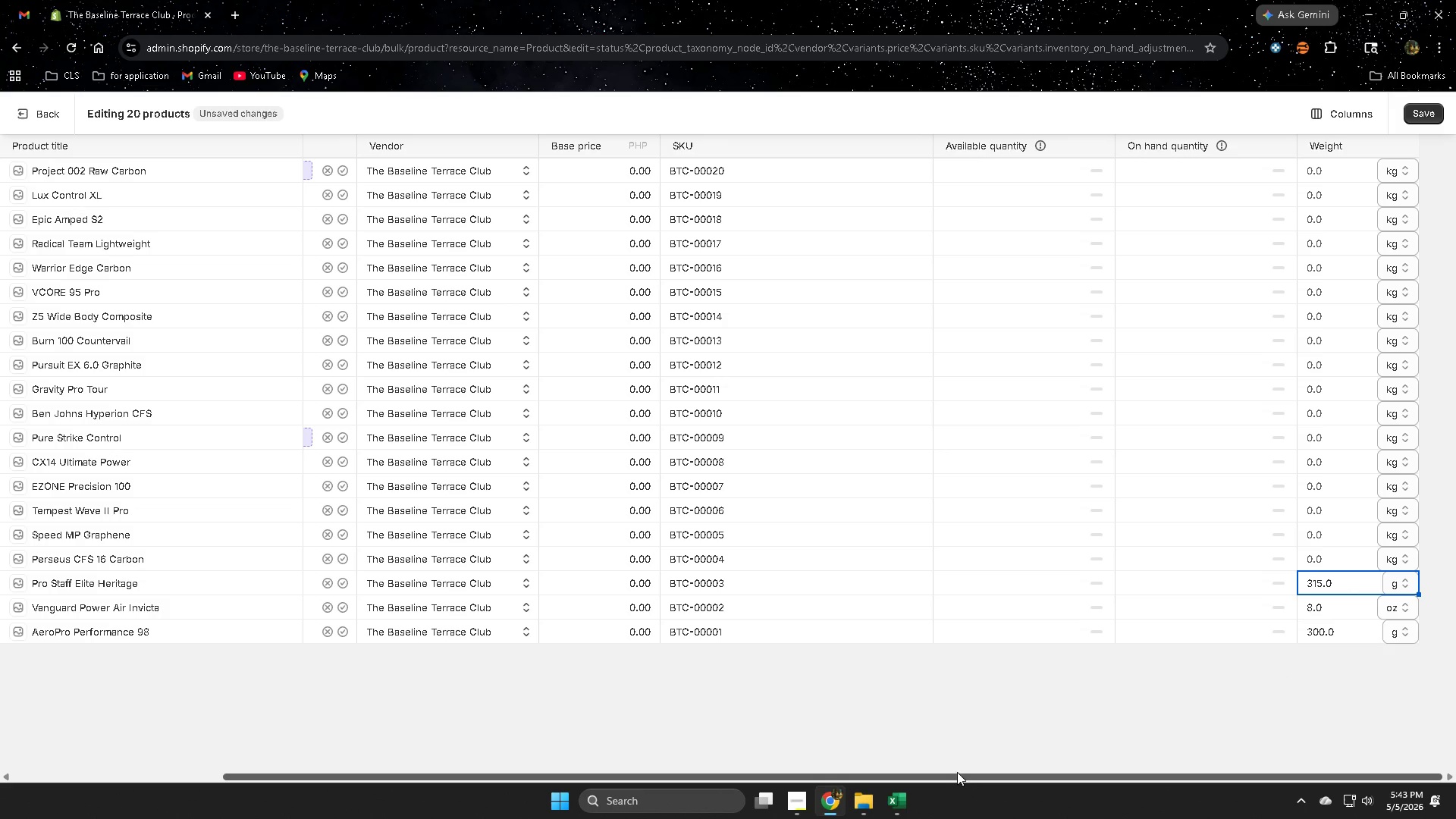 
left_click([893, 799])
 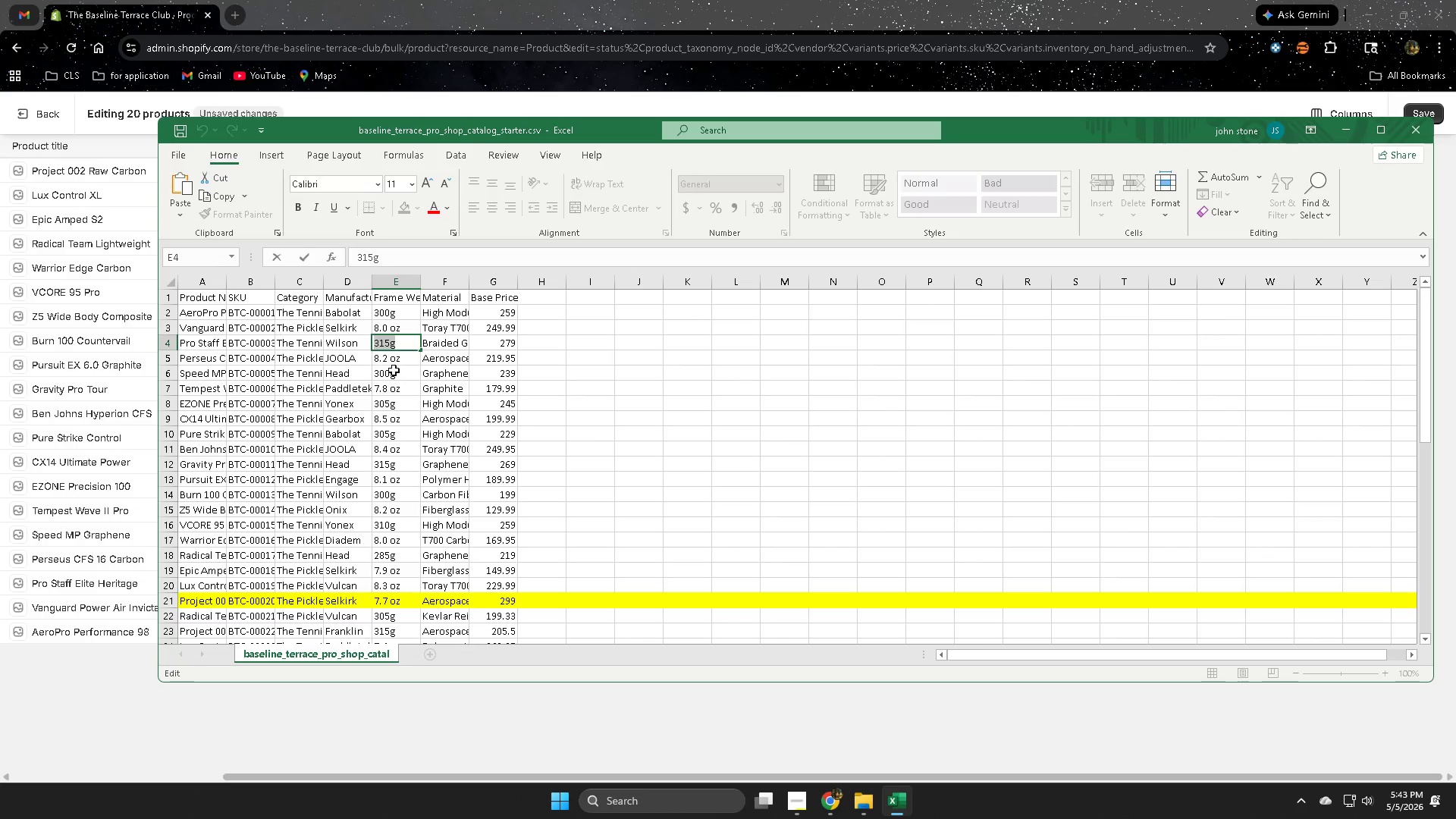 
left_click([406, 360])
 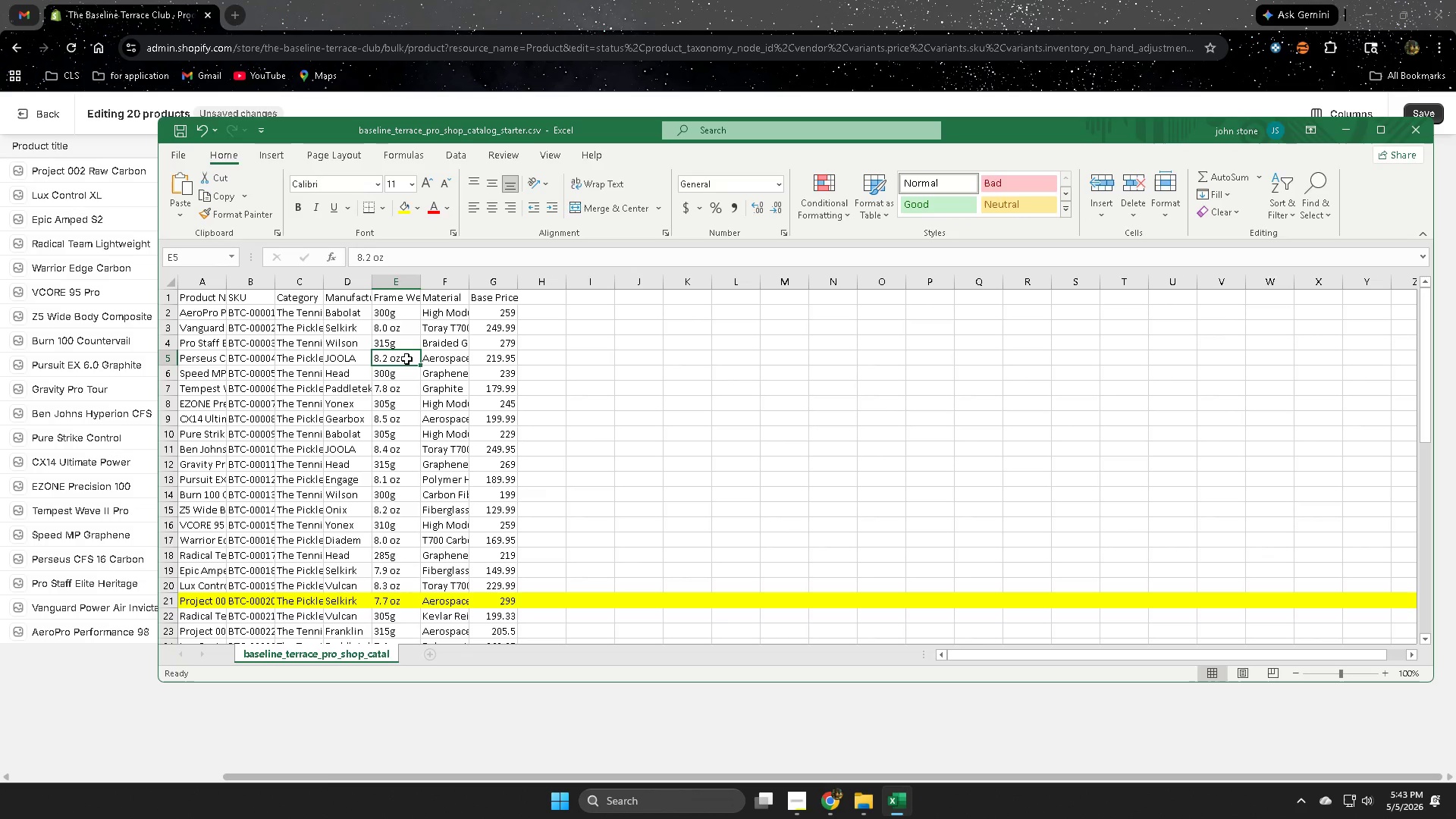 
double_click([406, 359])
 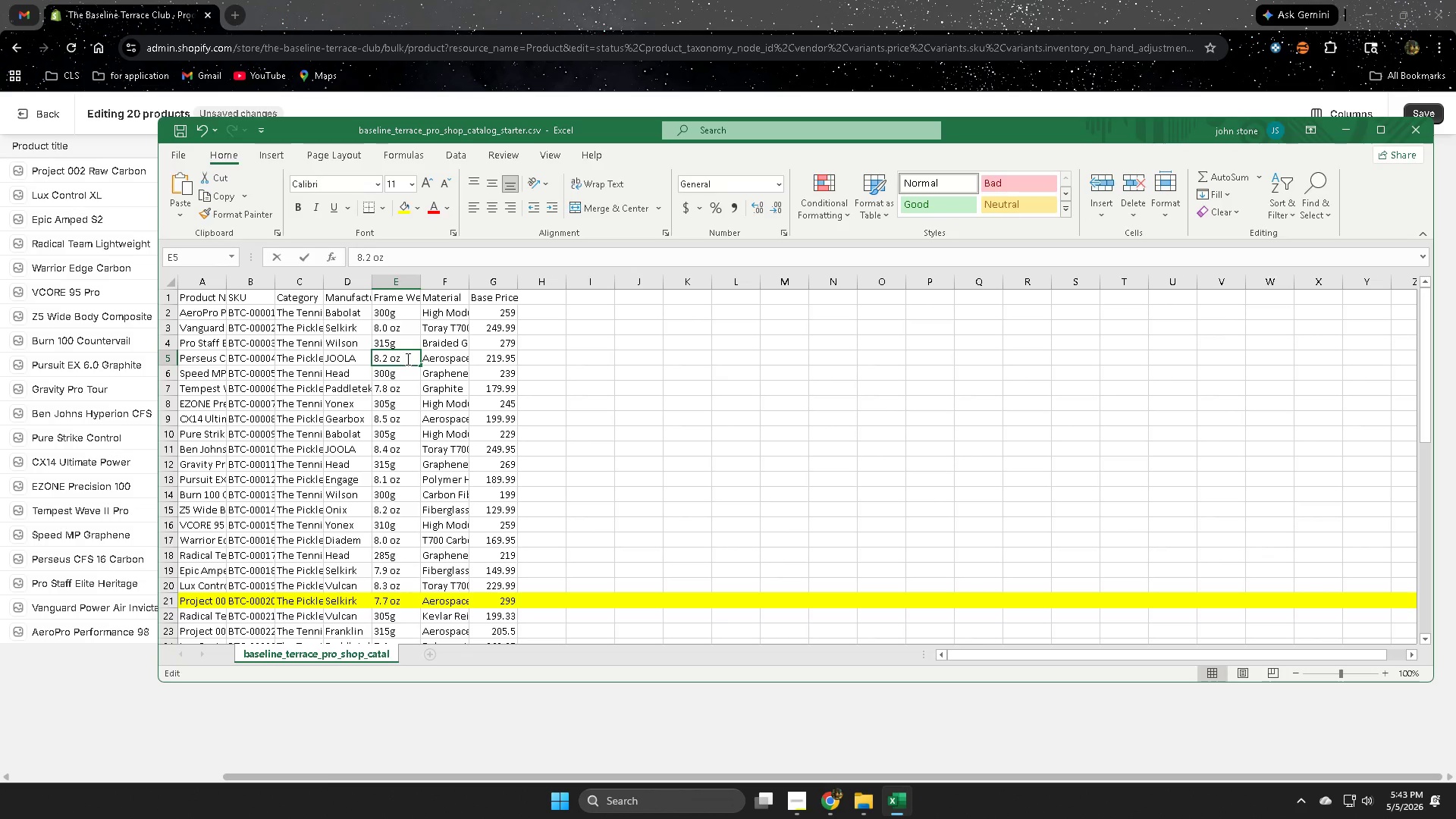 
triple_click([406, 359])
 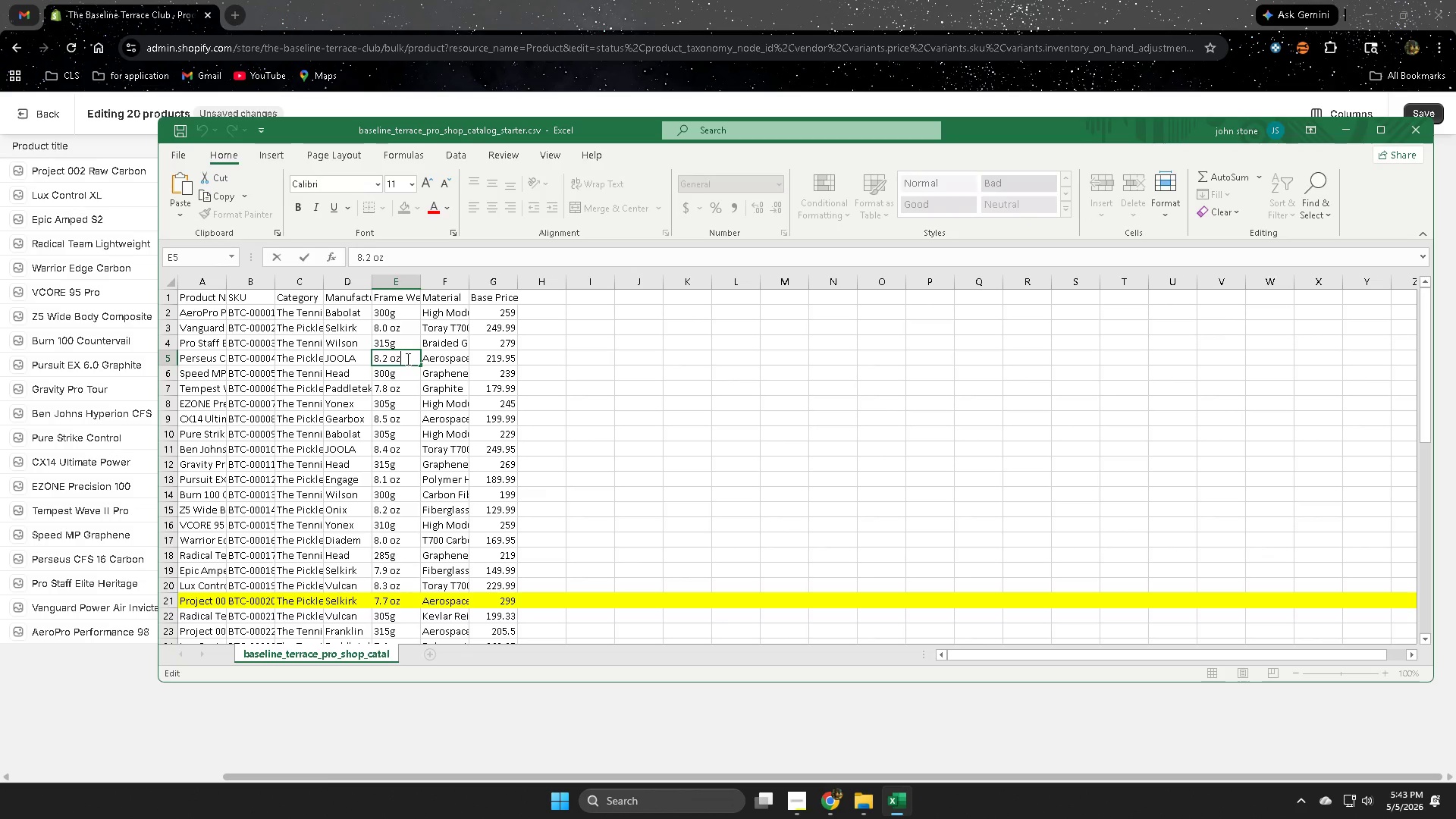 
triple_click([406, 359])
 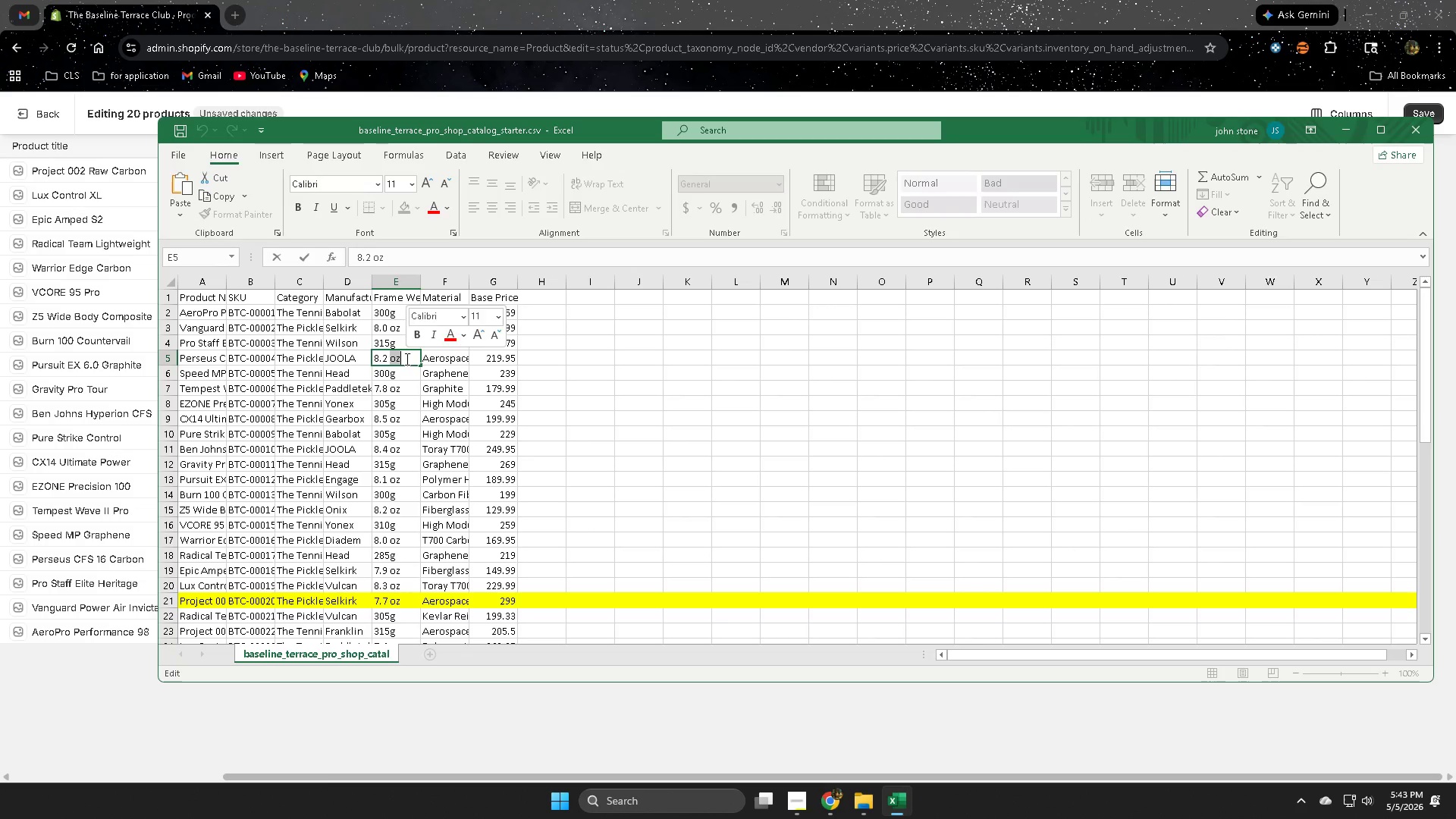 
key(Control+ControlLeft)
 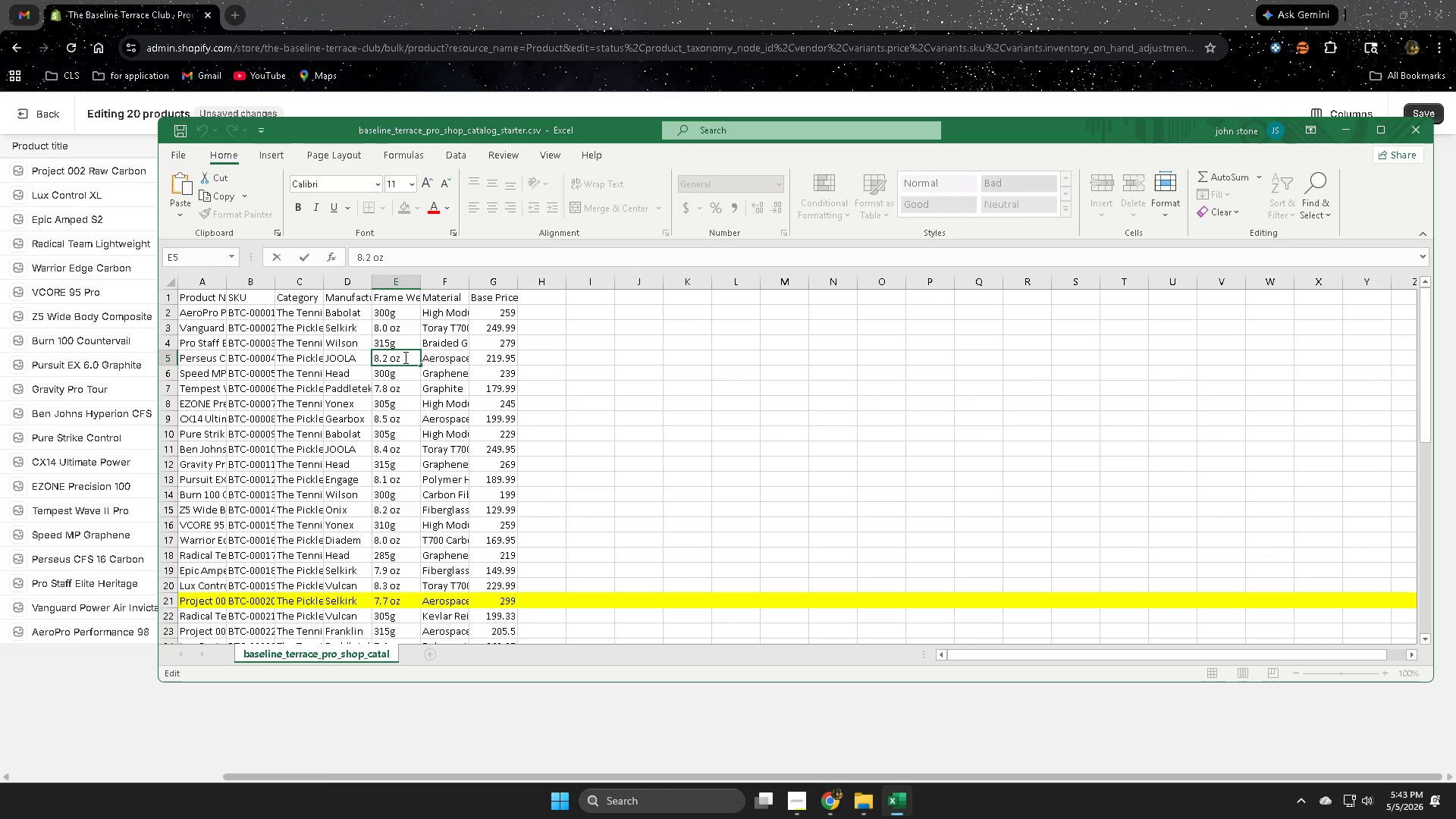 
double_click([404, 357])
 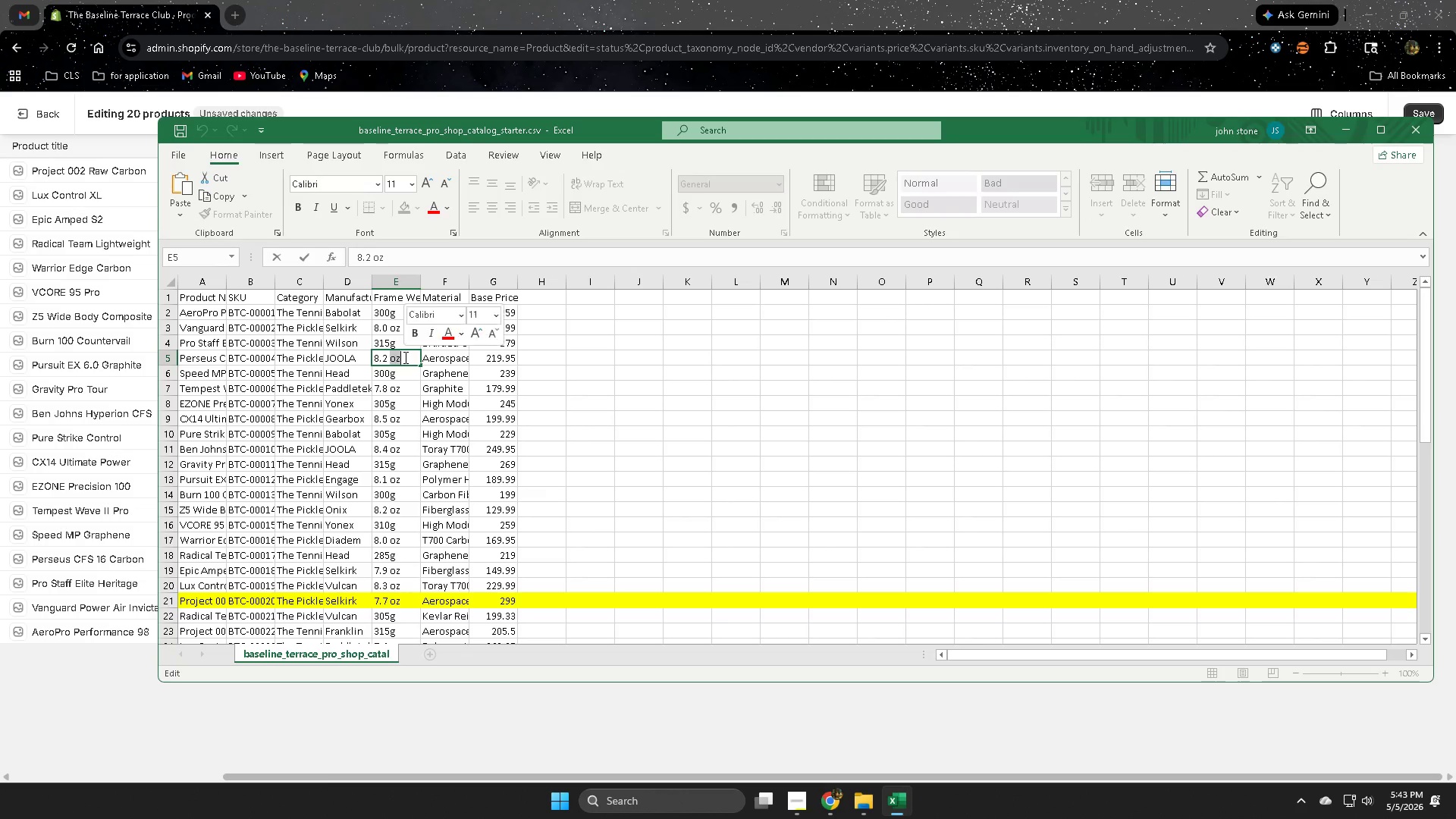 
triple_click([404, 357])
 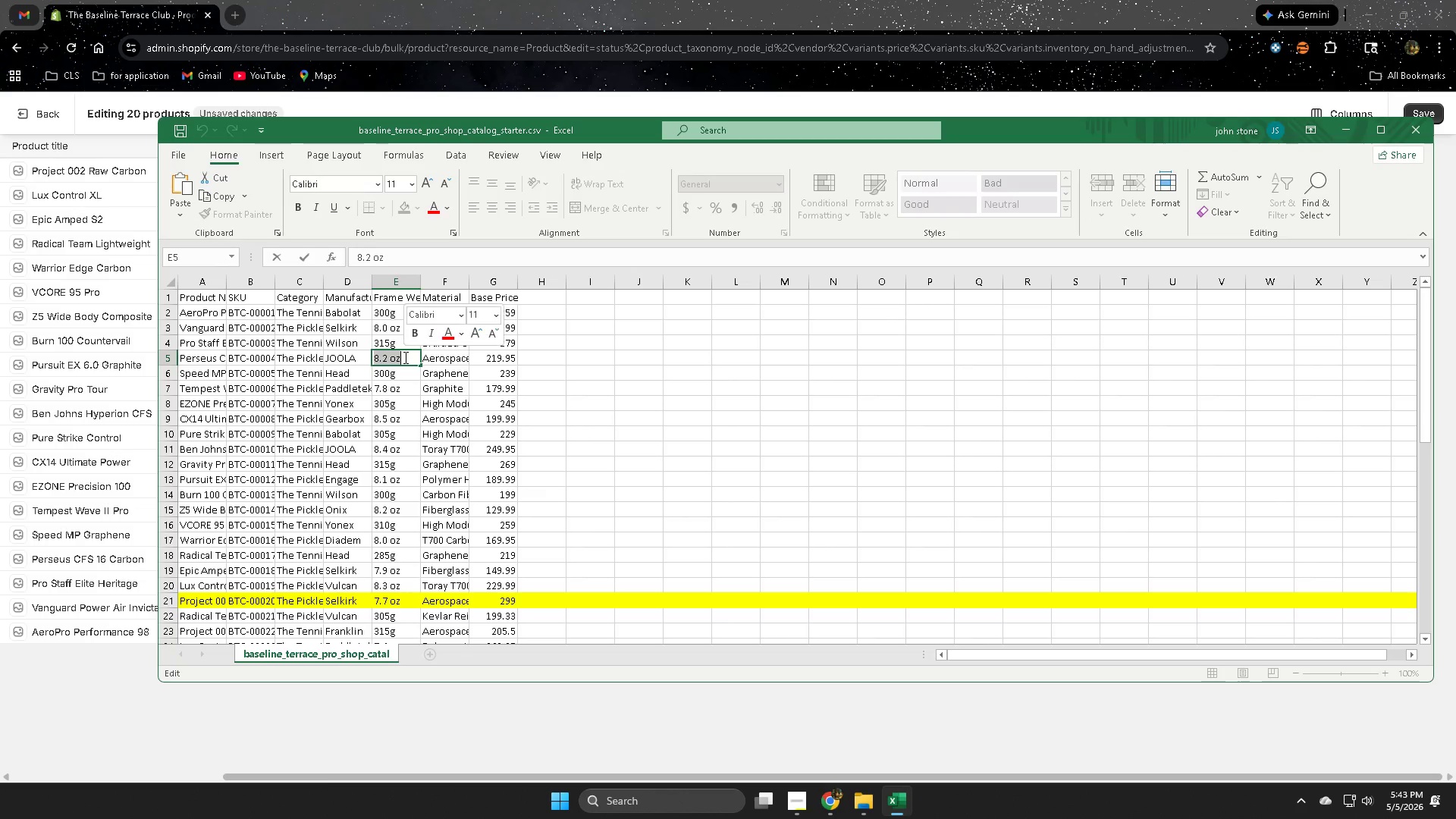 
key(Control+ControlLeft)
 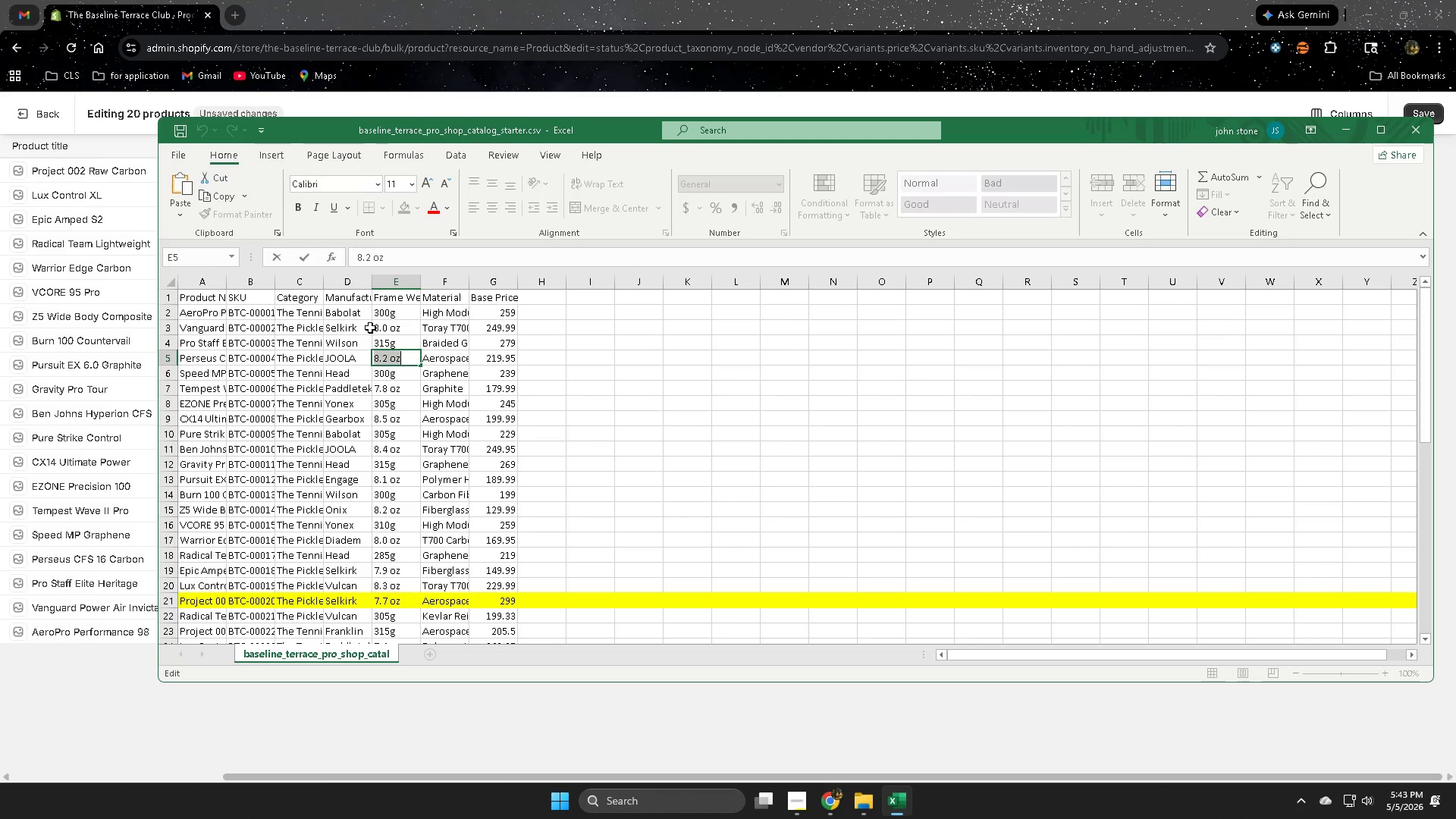 
key(Control+C)
 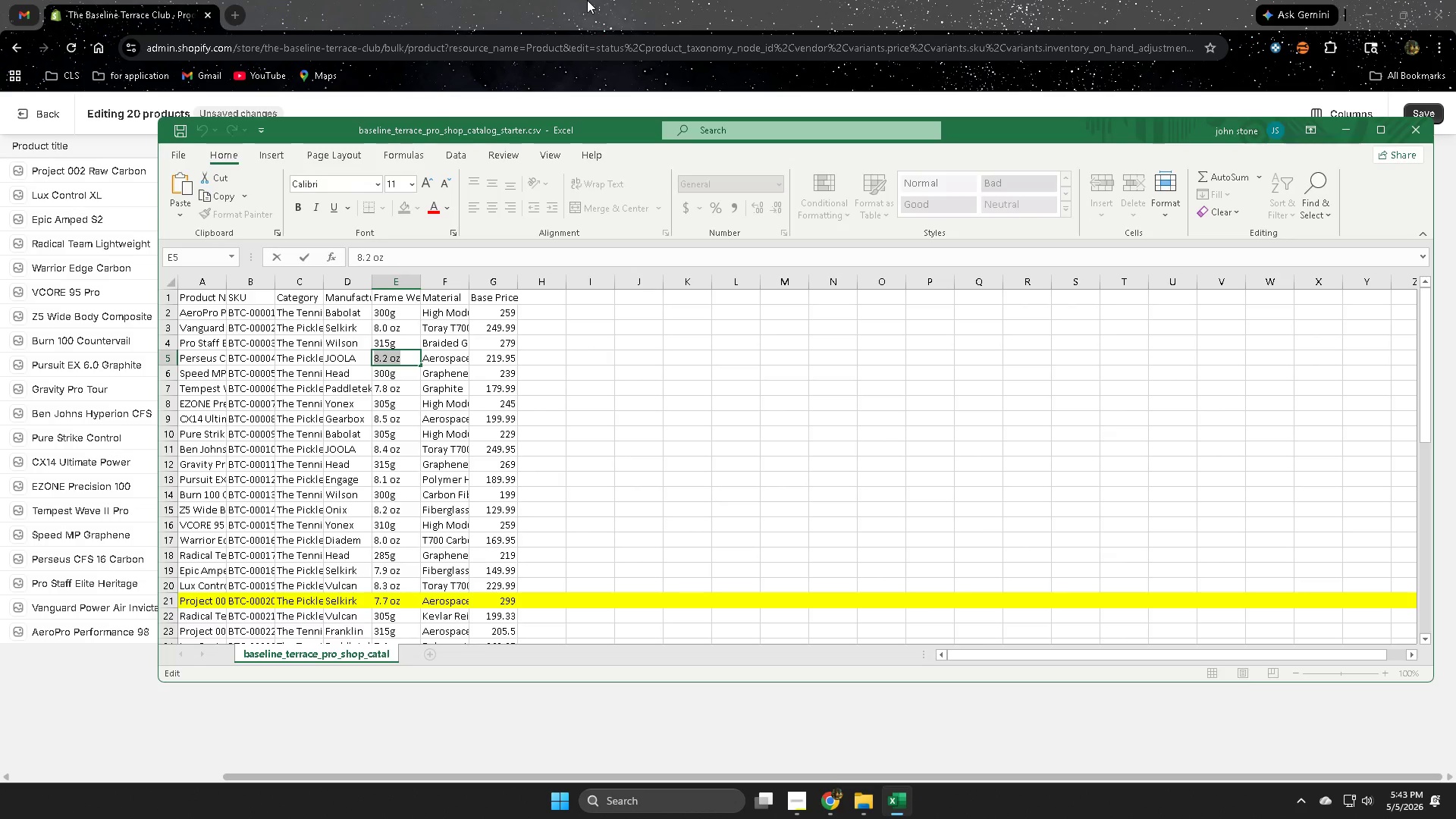 
left_click([587, 0])
 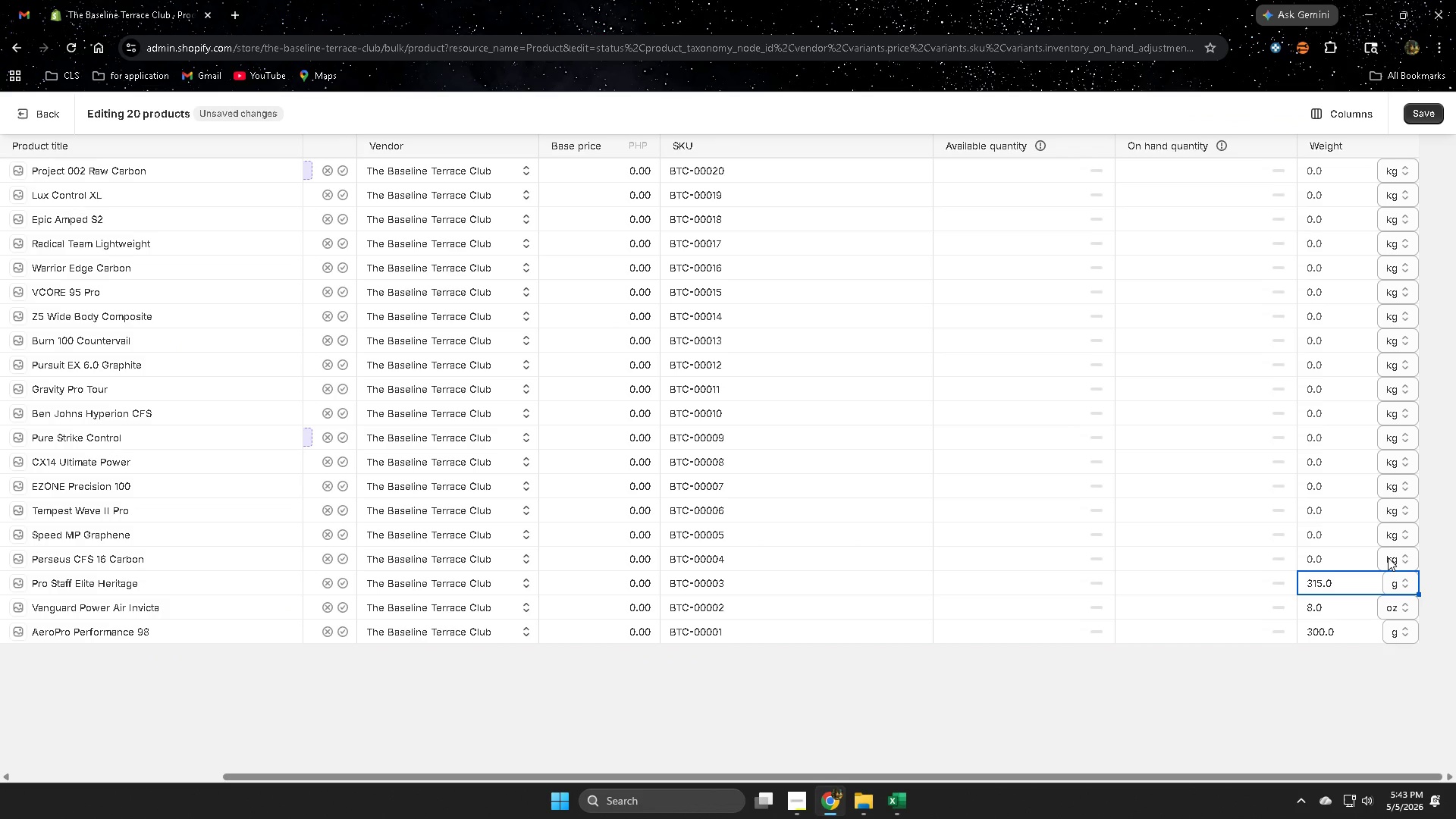 
left_click([1394, 560])
 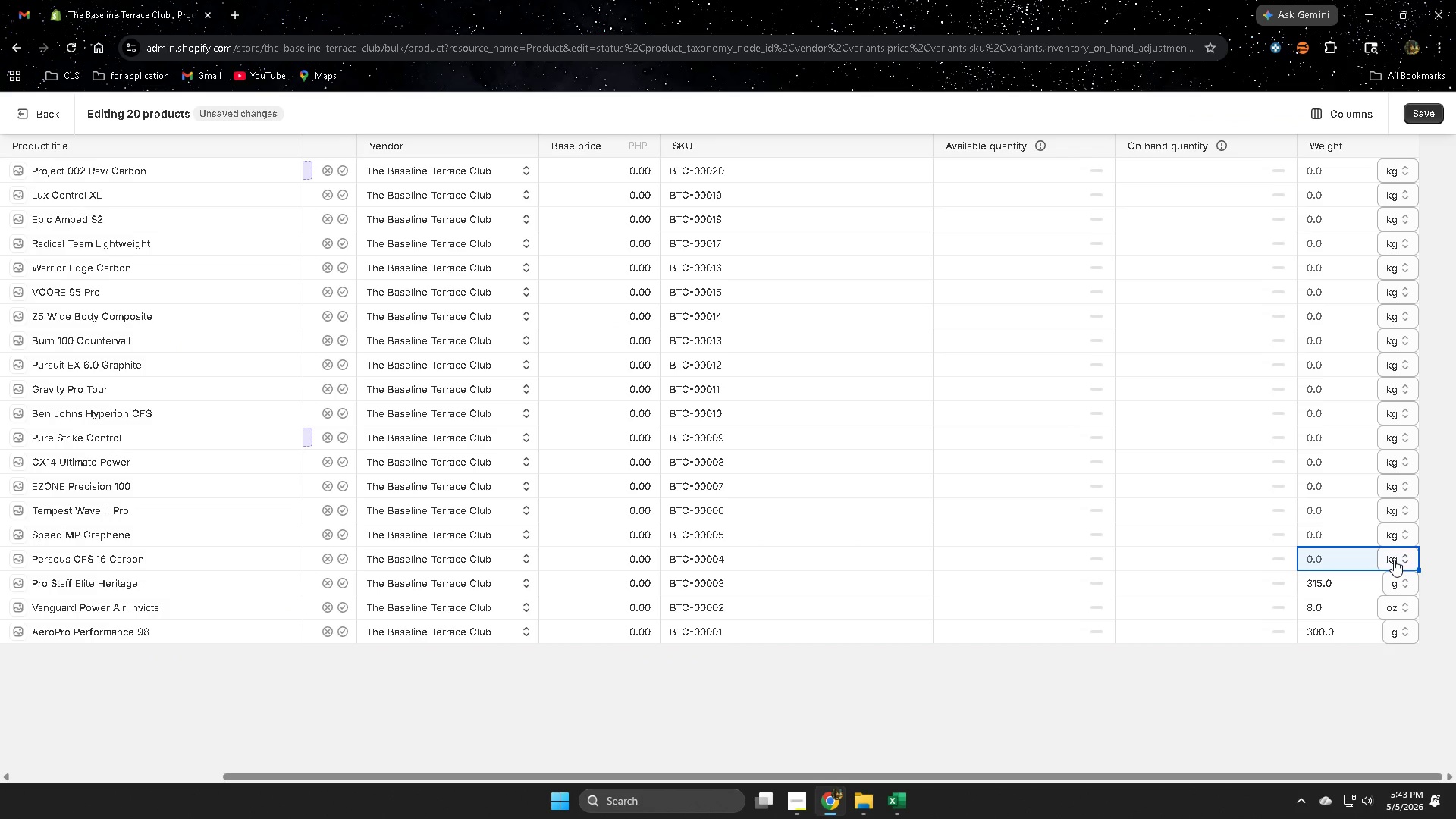 
left_click([1394, 560])
 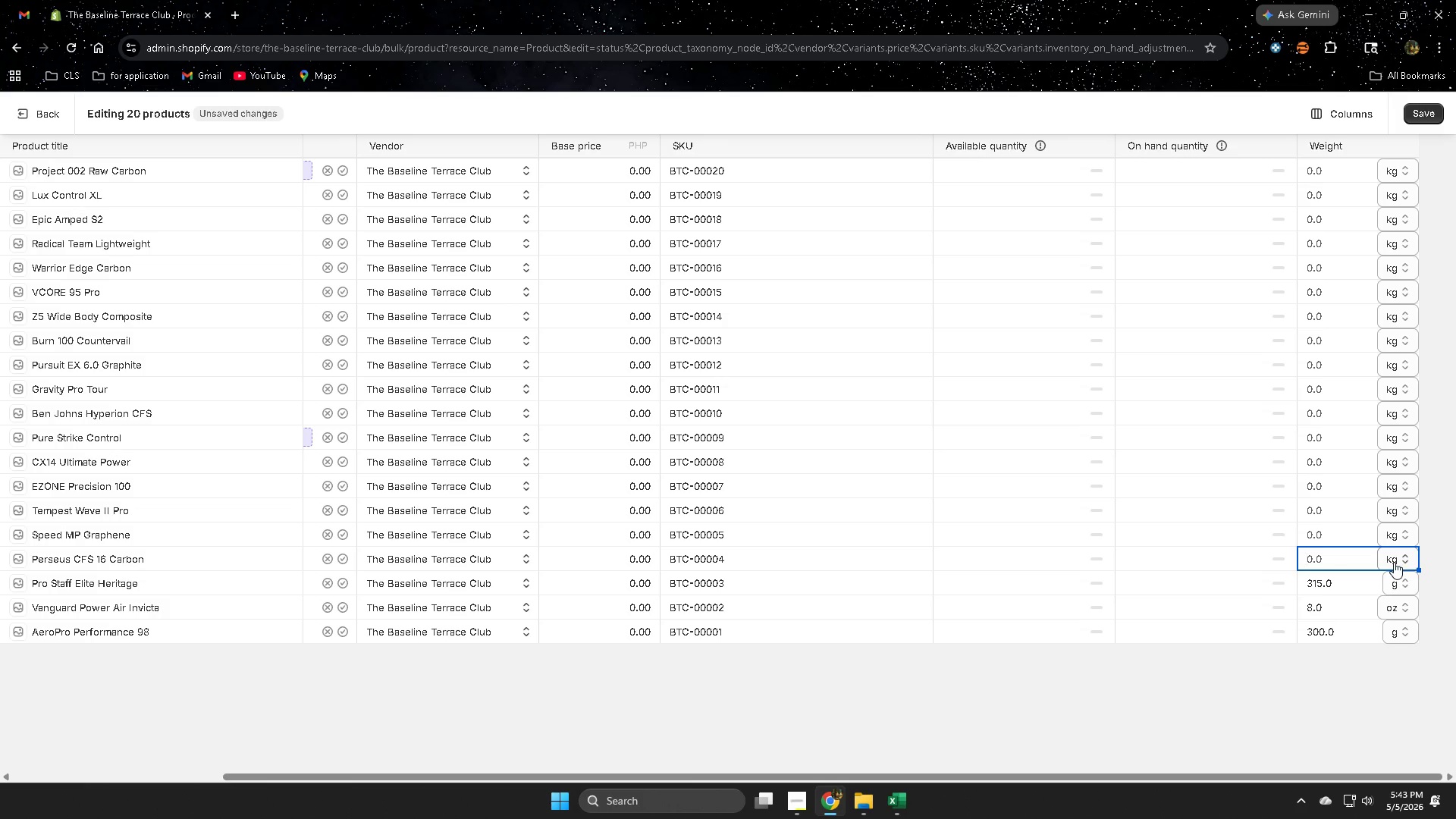 
left_click([1394, 561])
 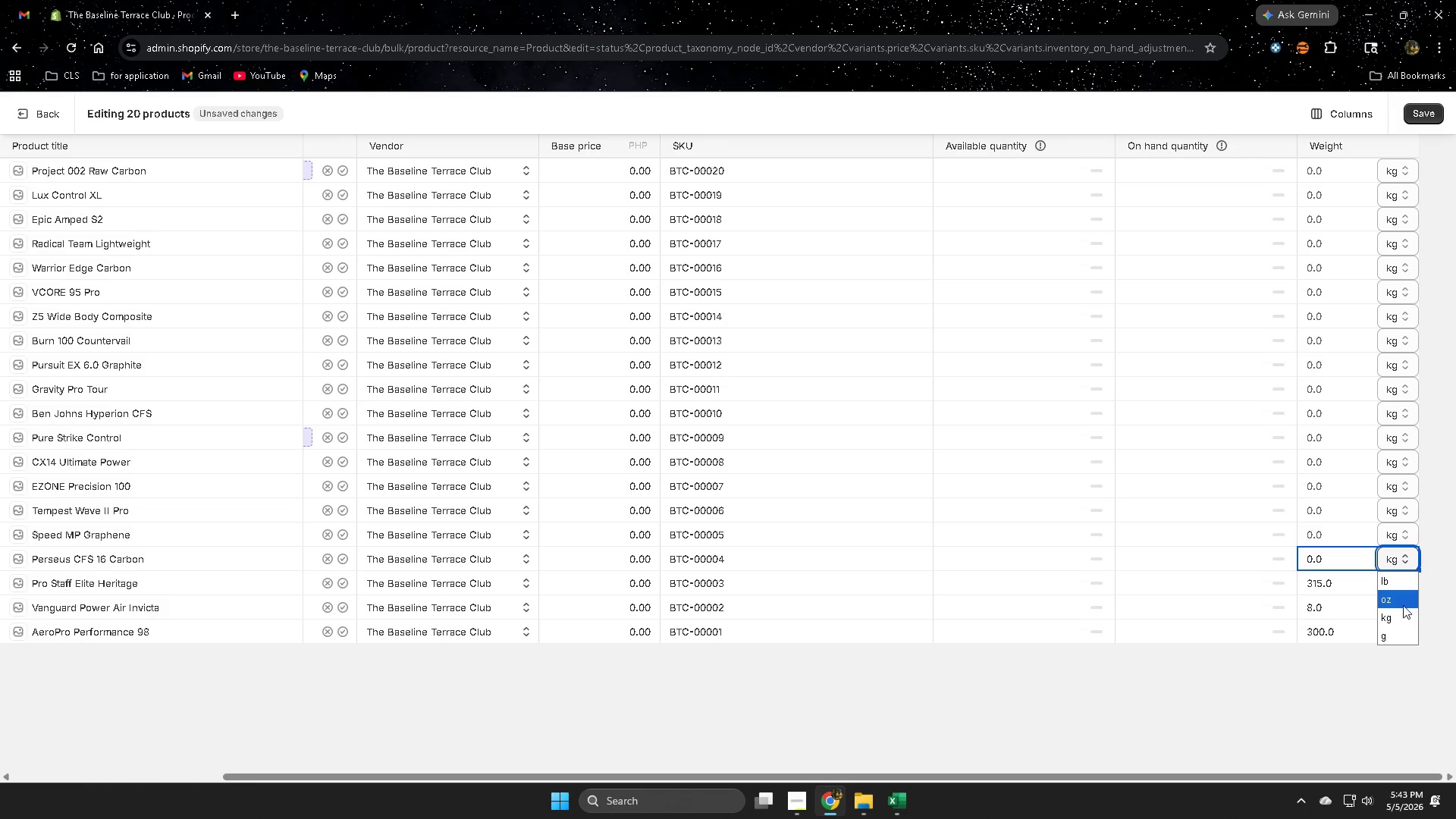 
left_click([1402, 601])
 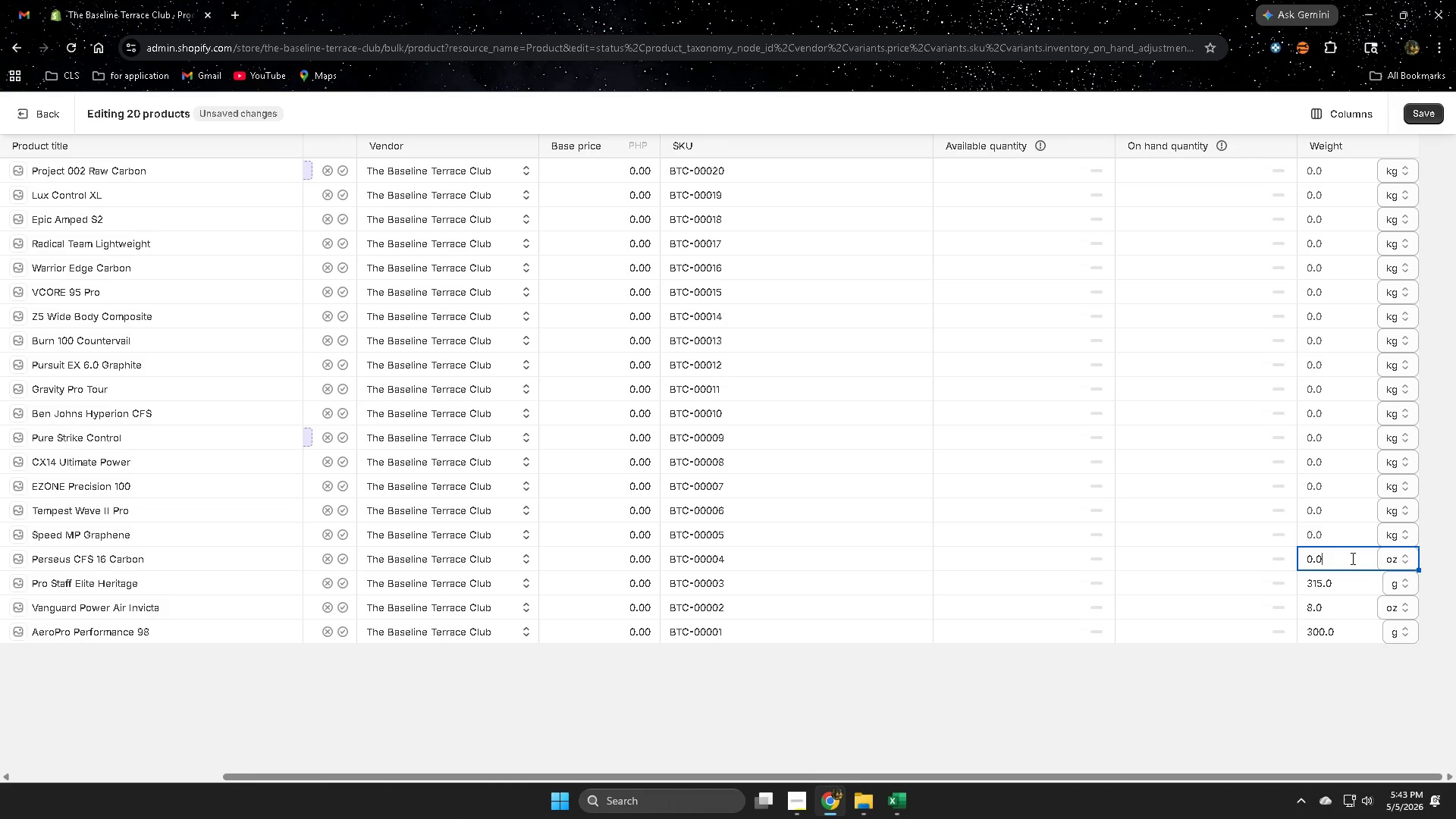 
double_click([1351, 558])
 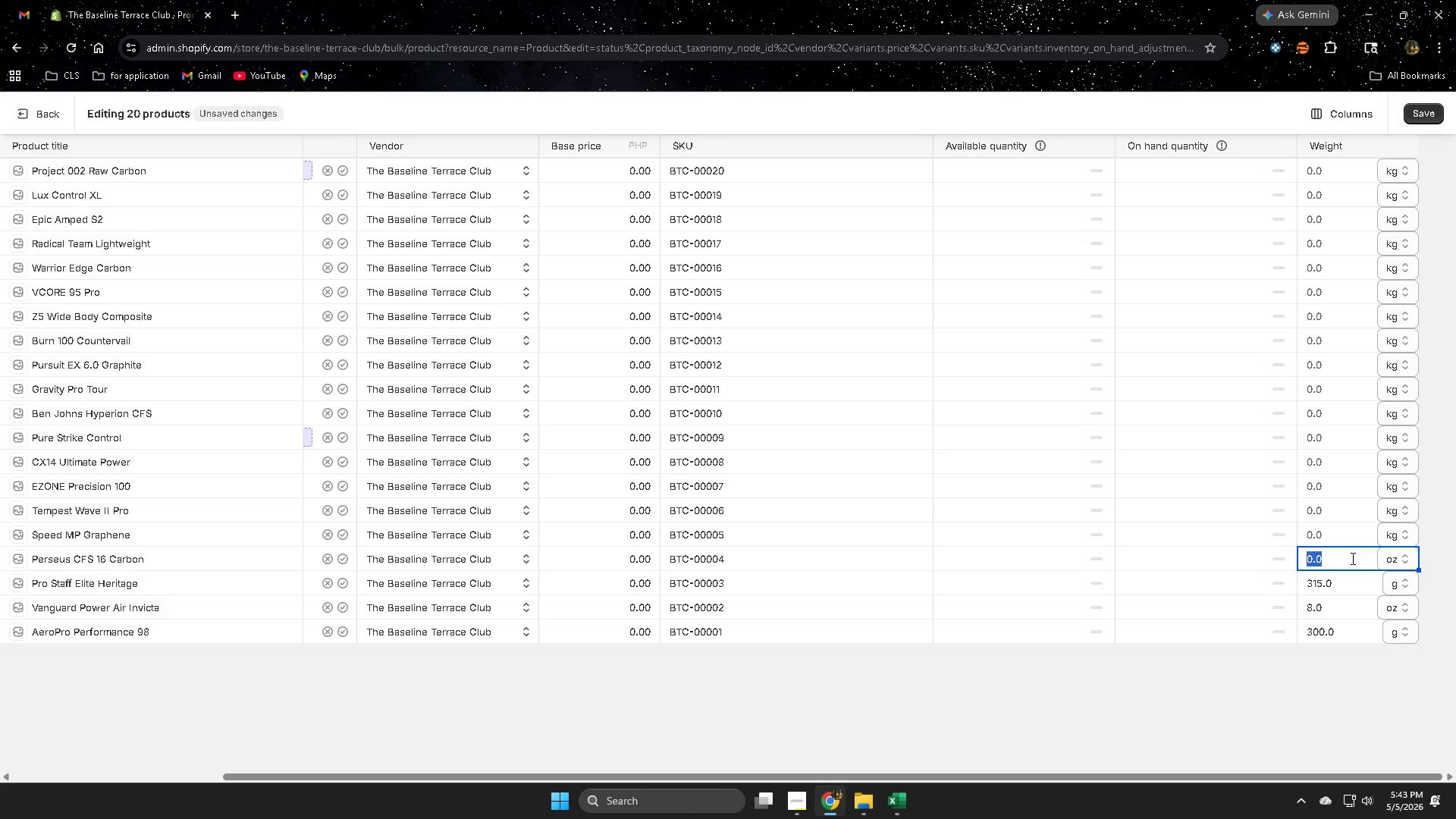 
key(Control+ControlLeft)
 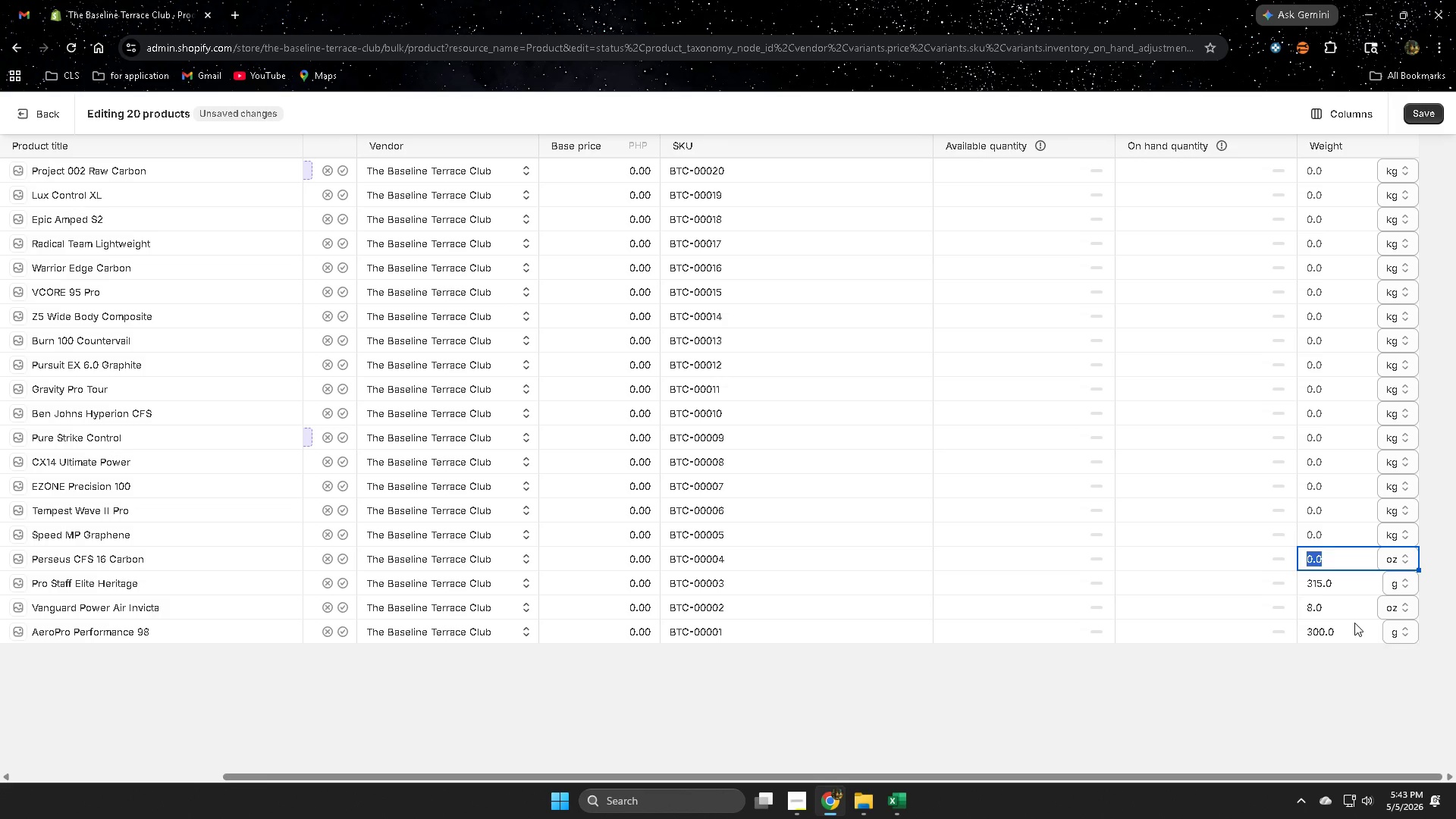 
key(Control+V)
 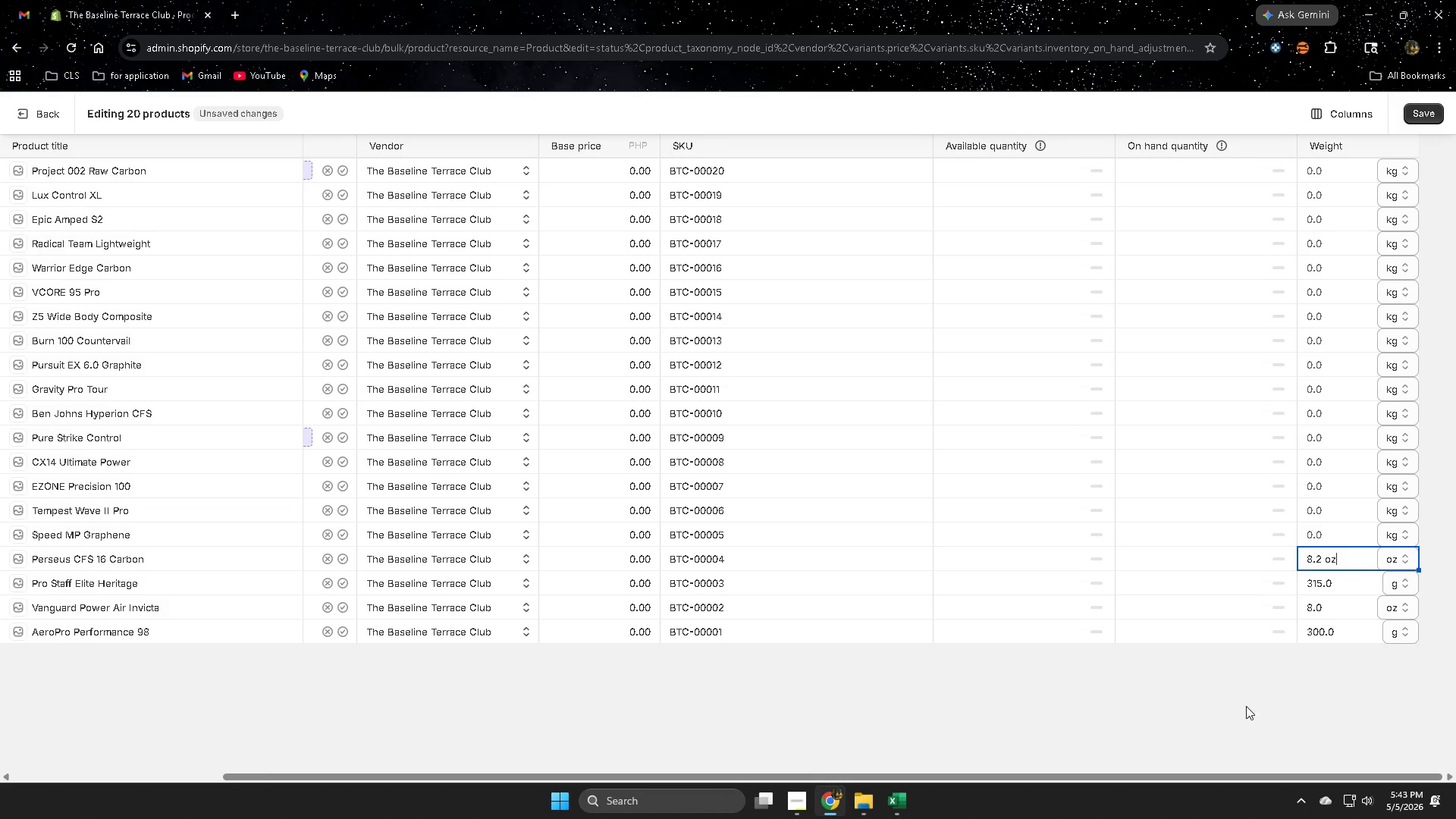 
left_click([1246, 706])
 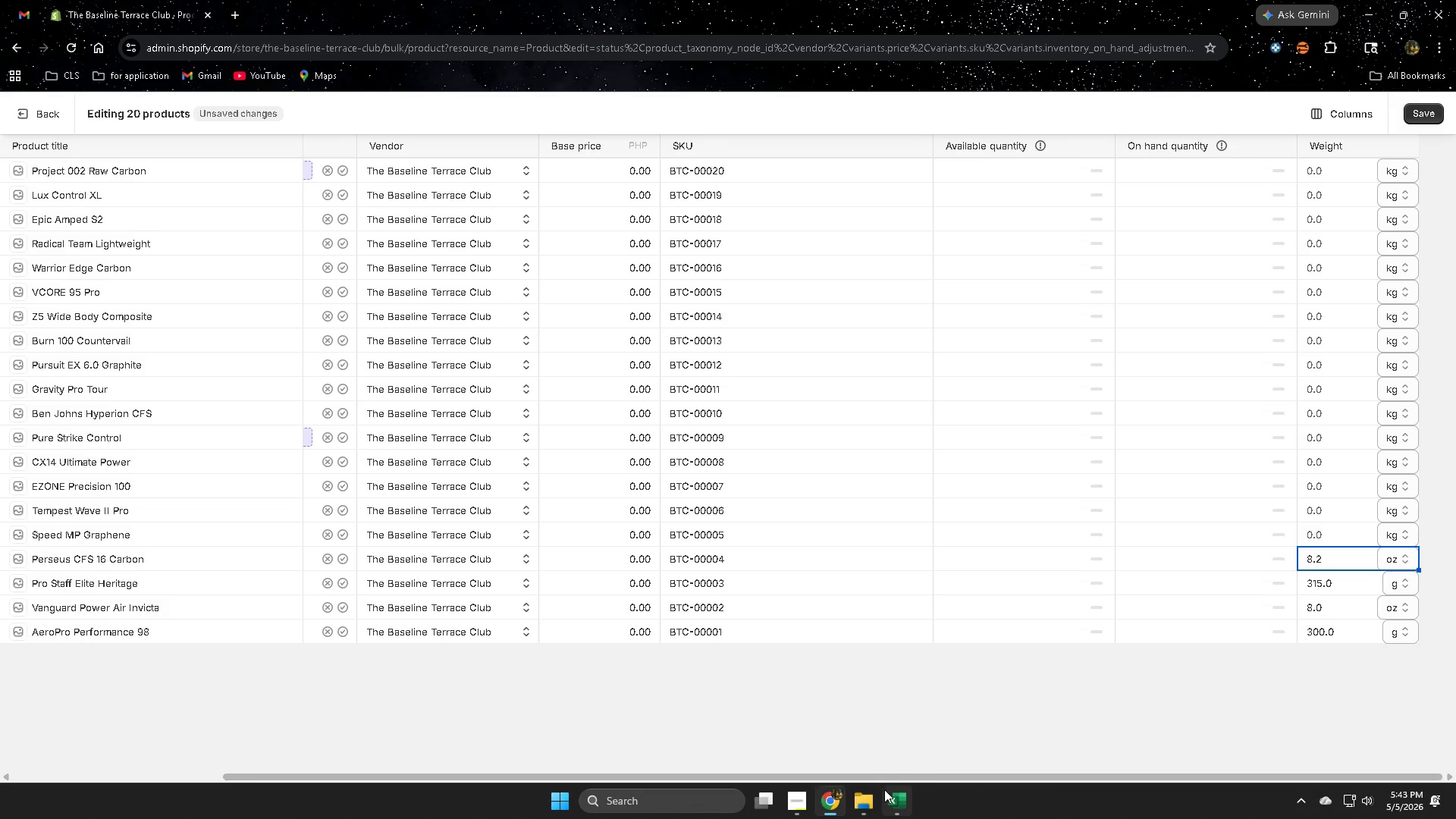 
left_click([914, 804])
 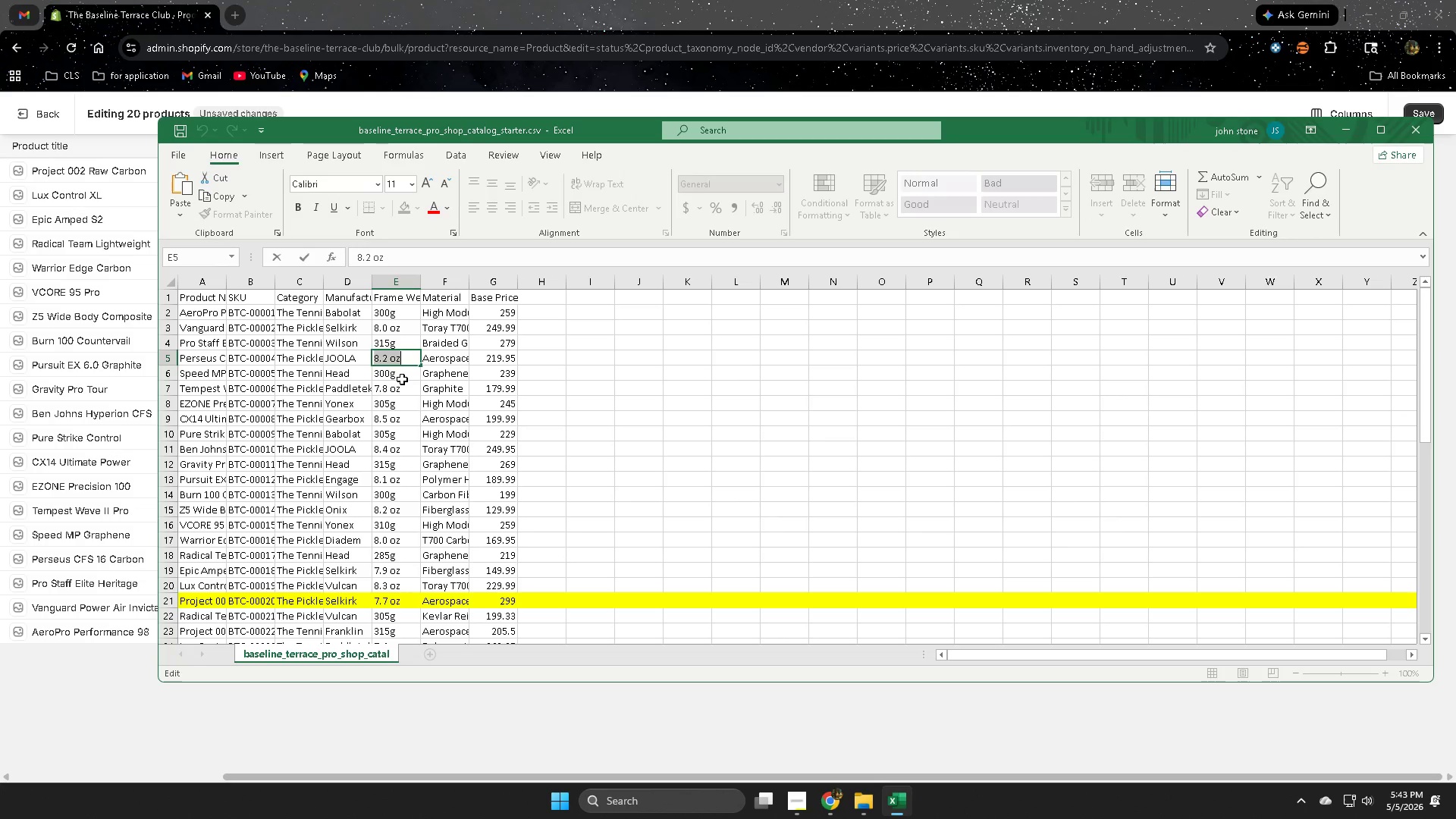 
double_click([402, 374])
 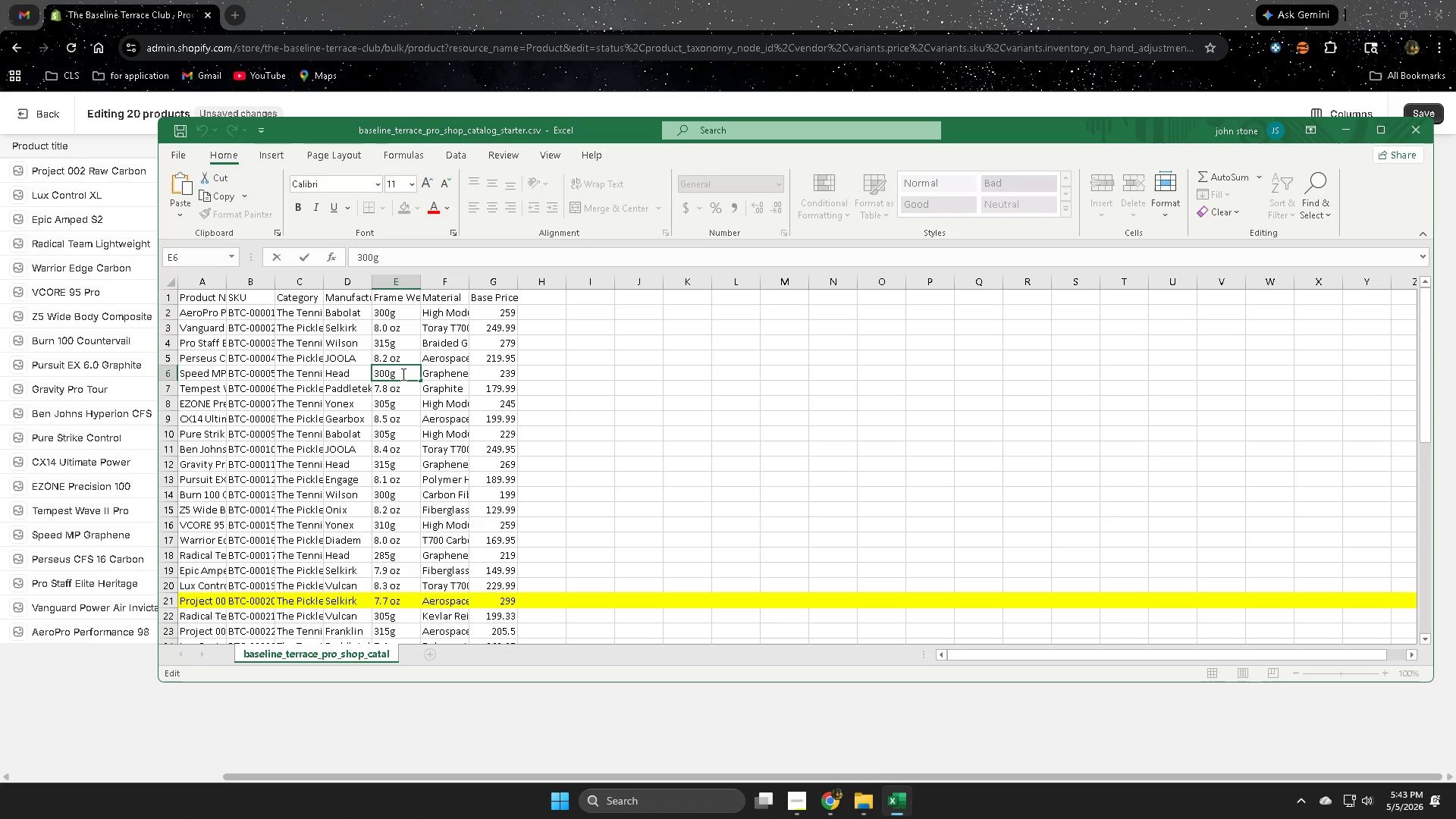 
triple_click([402, 374])
 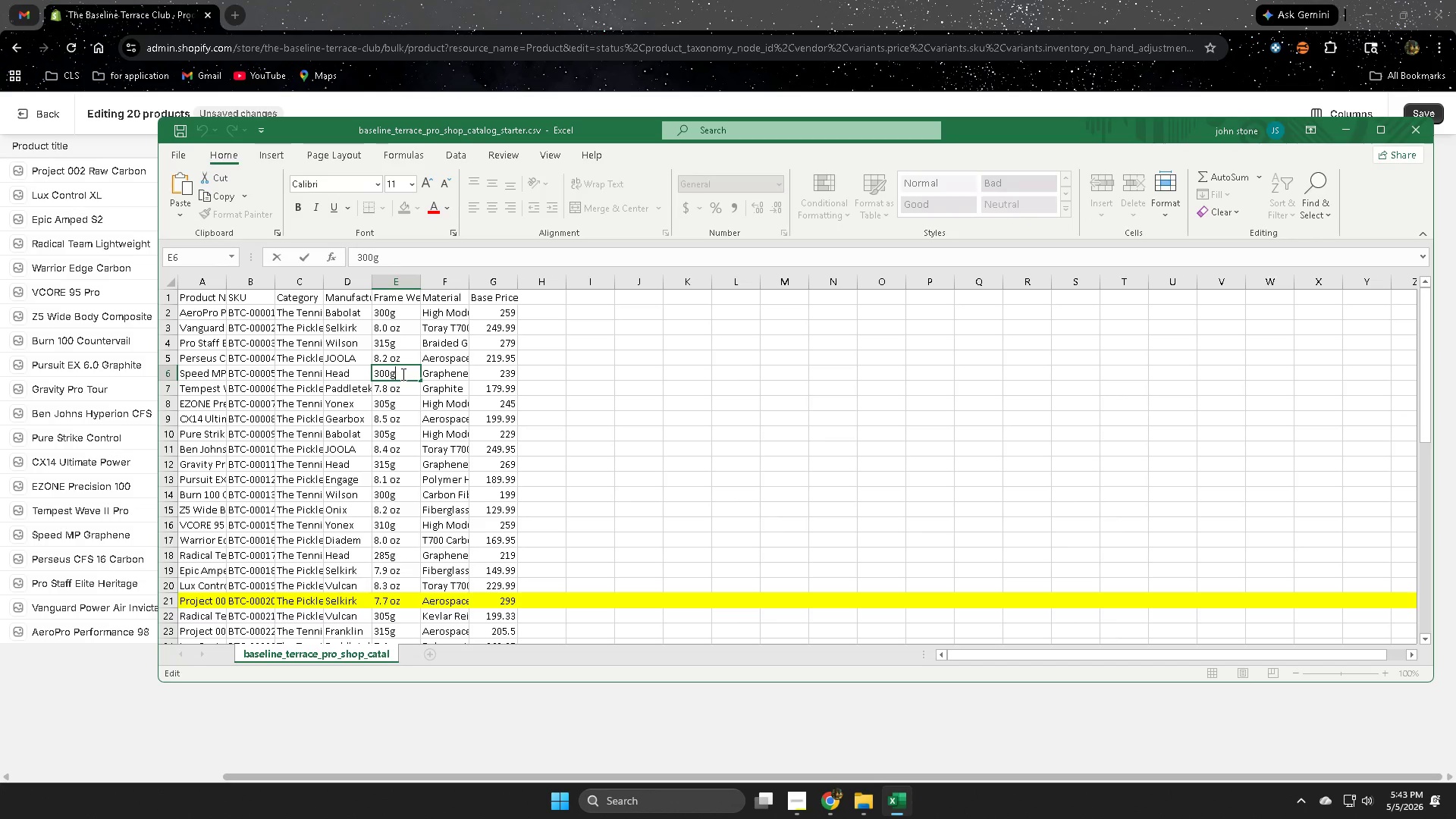 
triple_click([402, 374])
 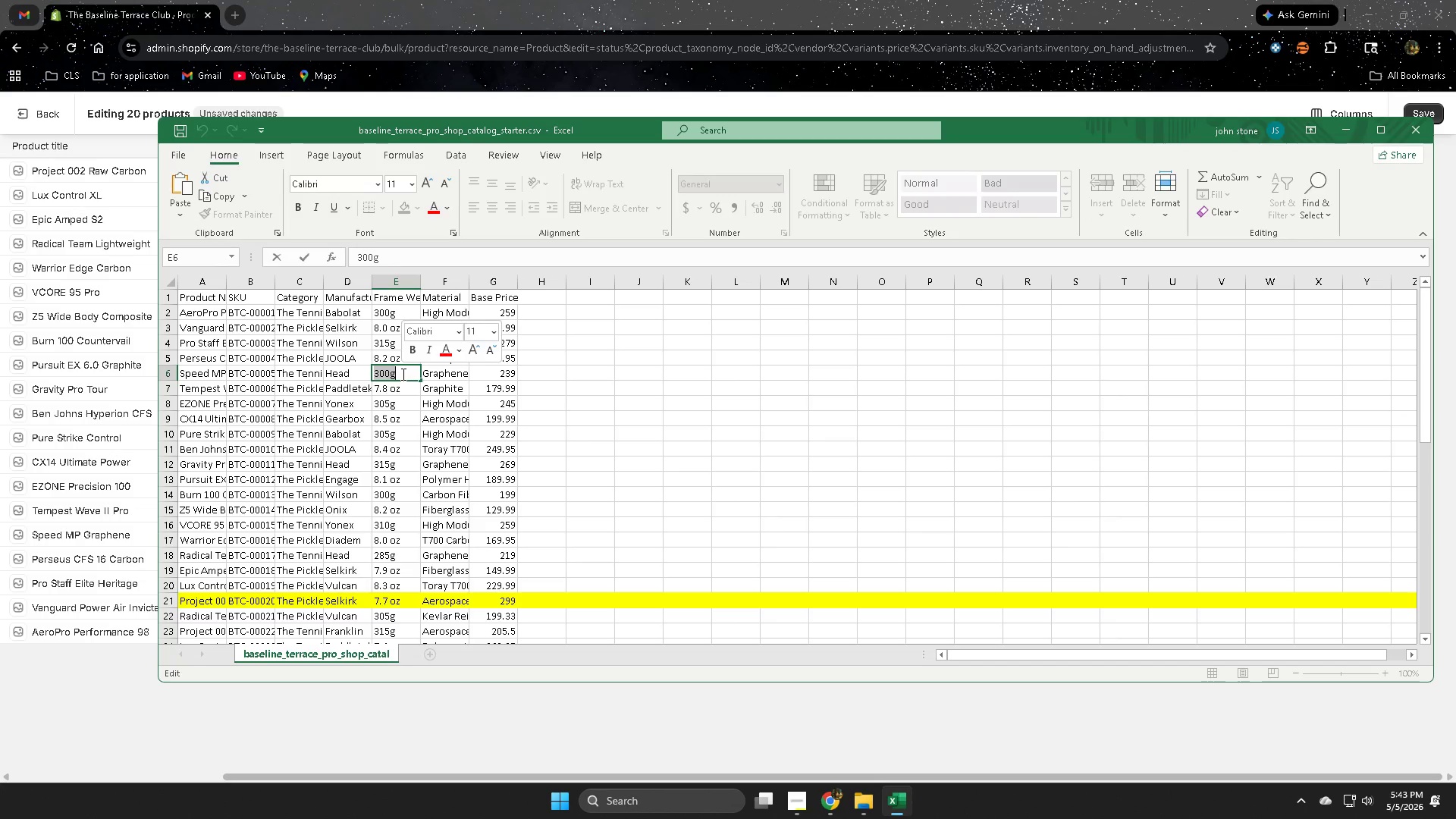 
key(Control+ControlLeft)
 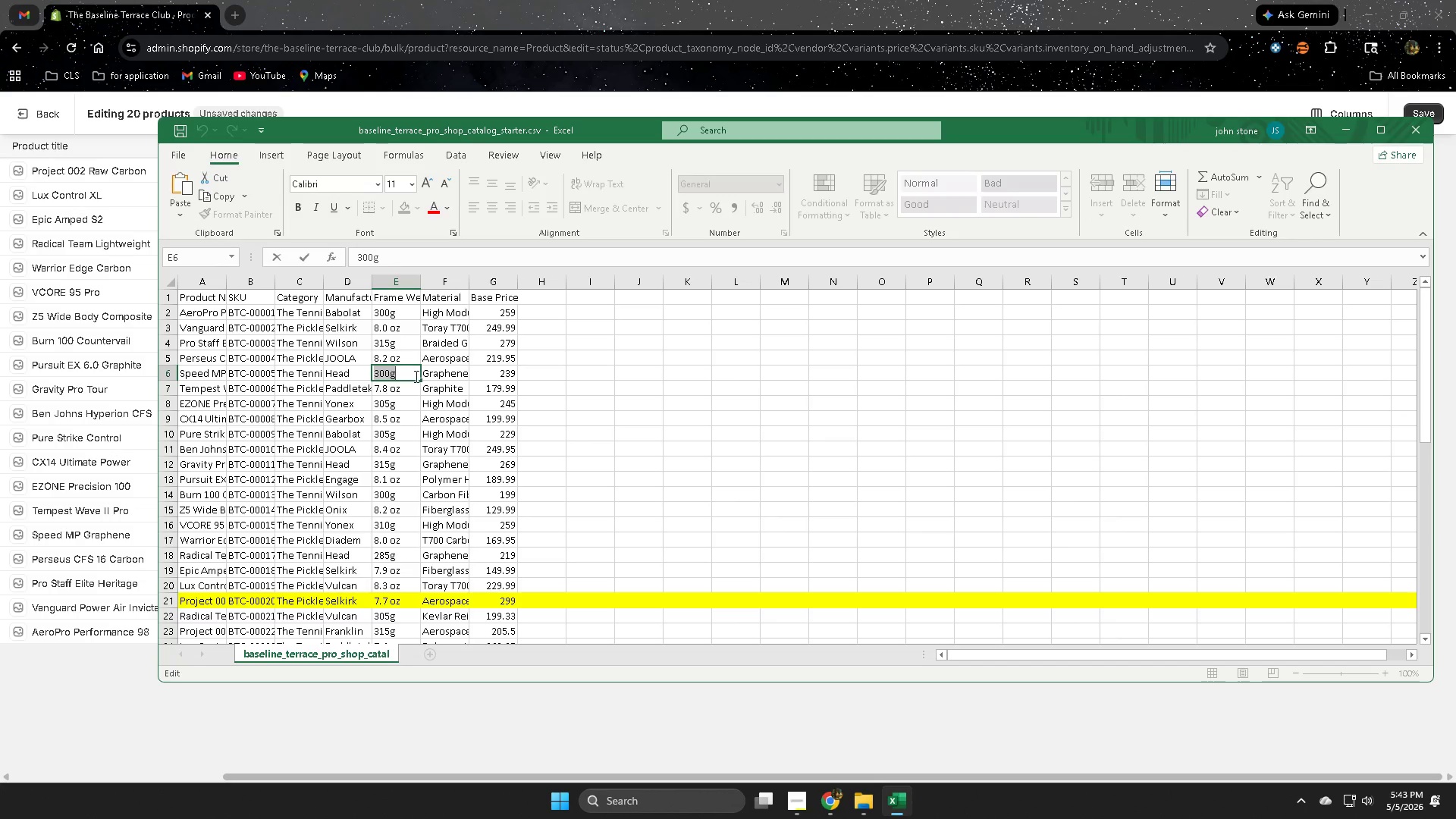 
key(Control+C)
 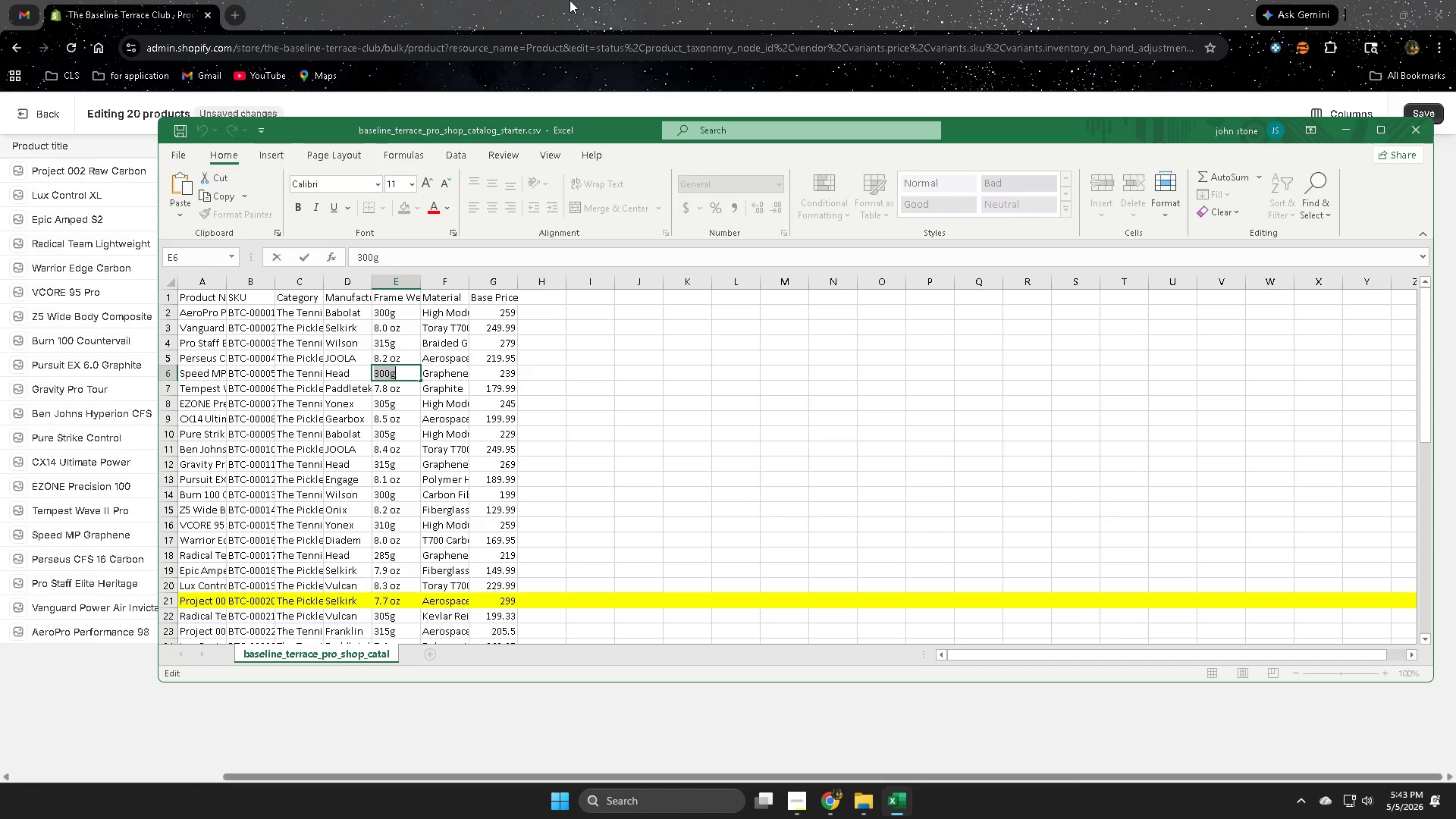 
left_click([570, 0])
 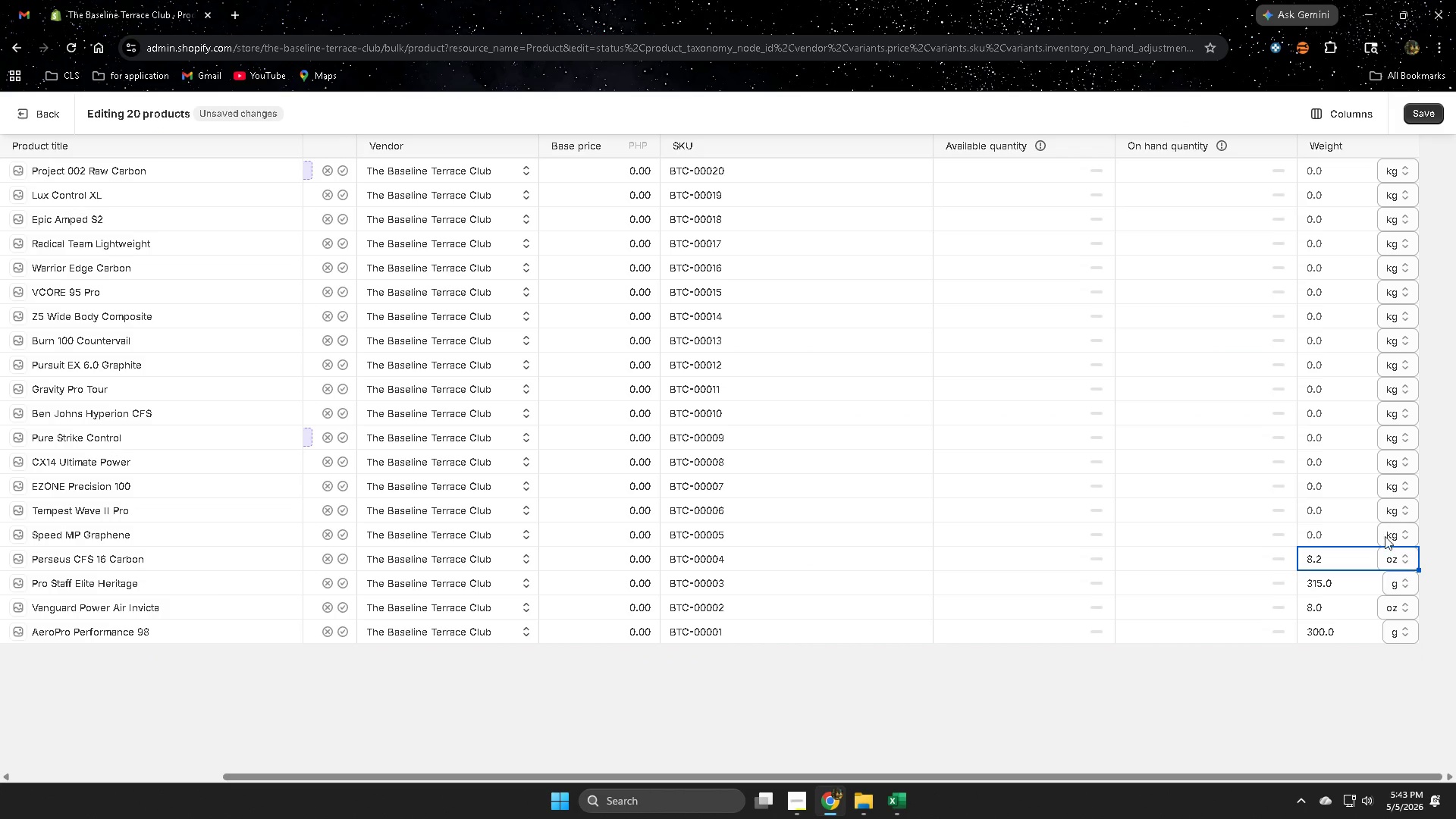 
left_click([1388, 538])
 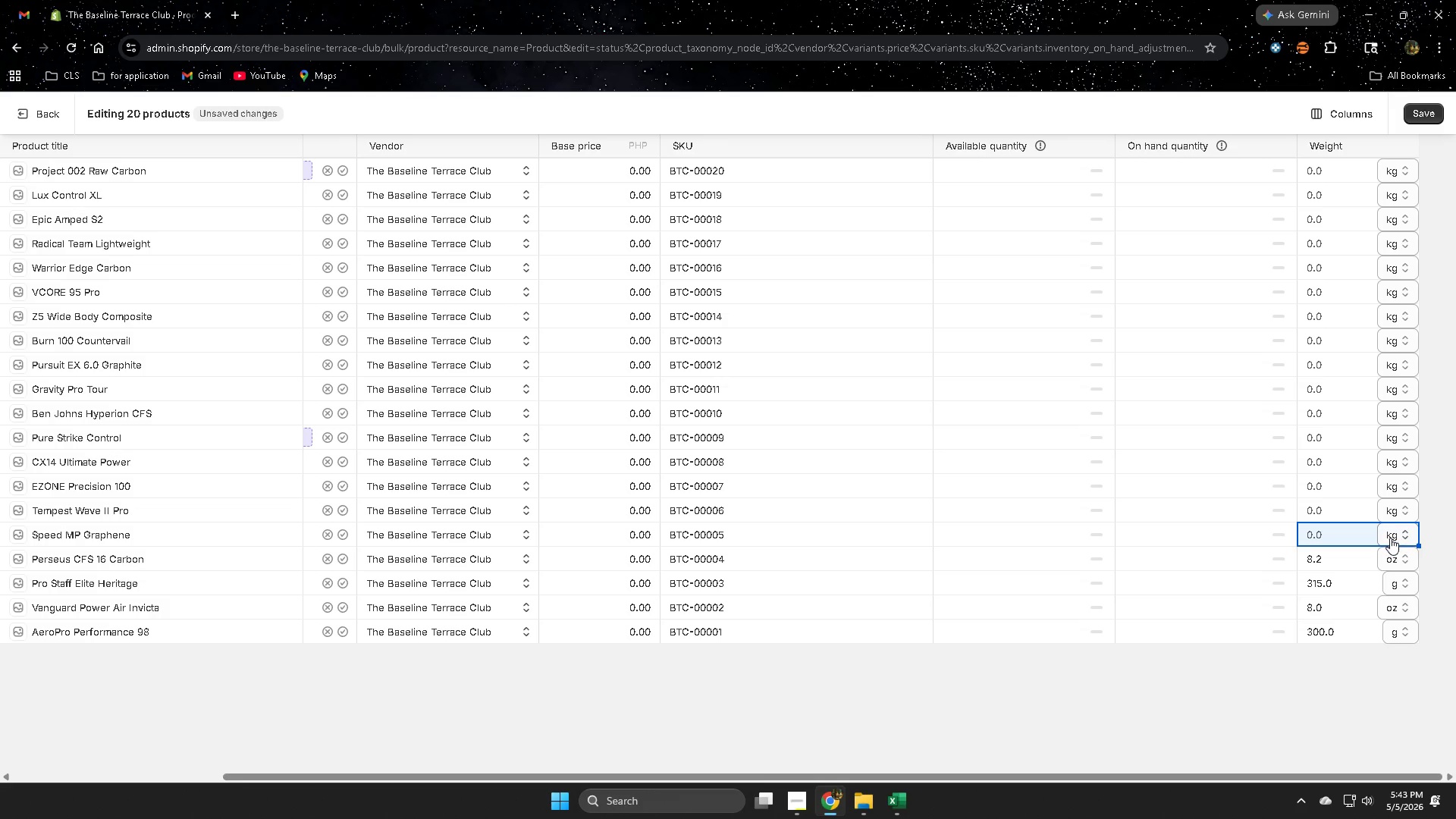 
left_click([1392, 537])
 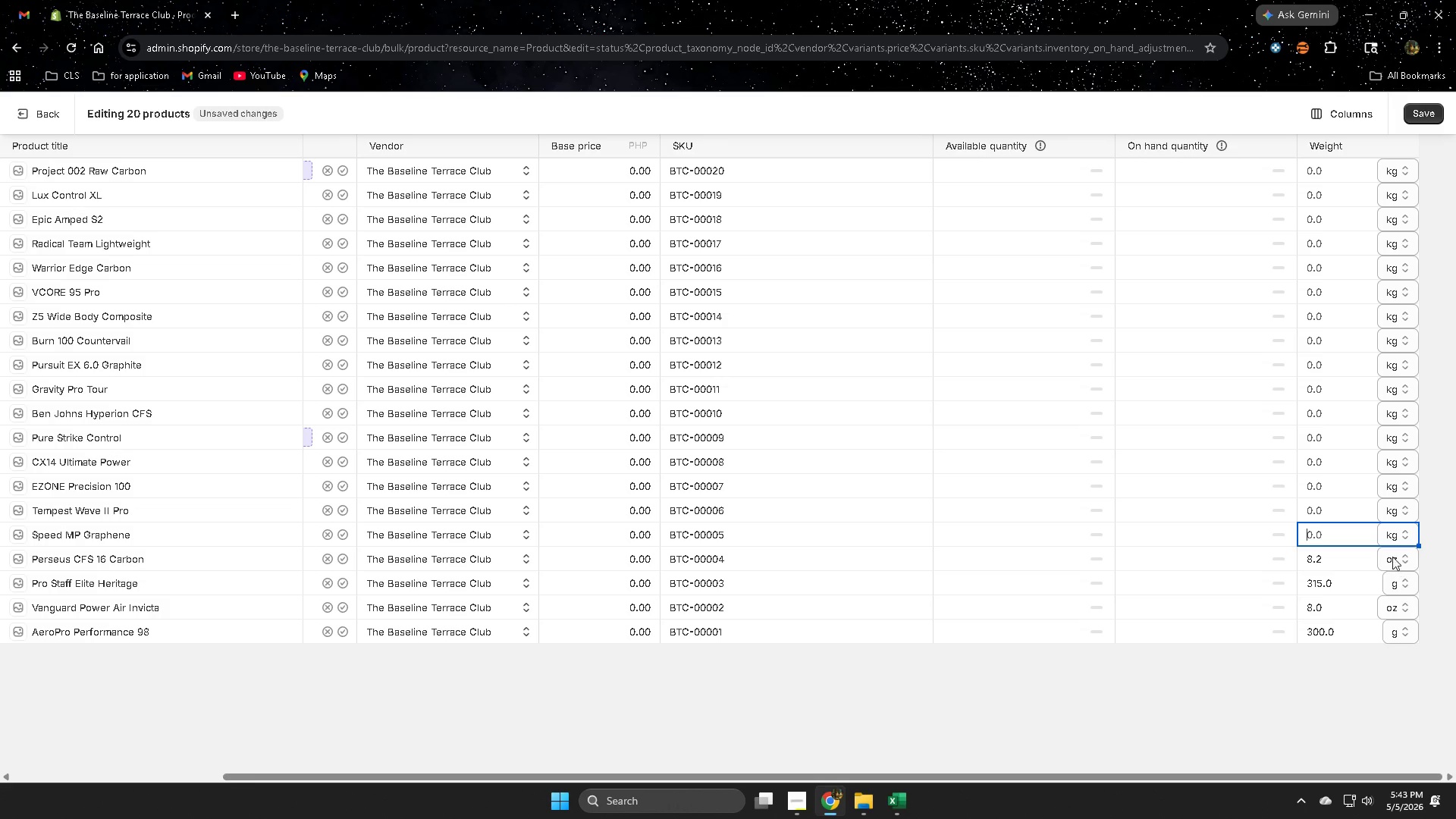 
left_click([1397, 535])
 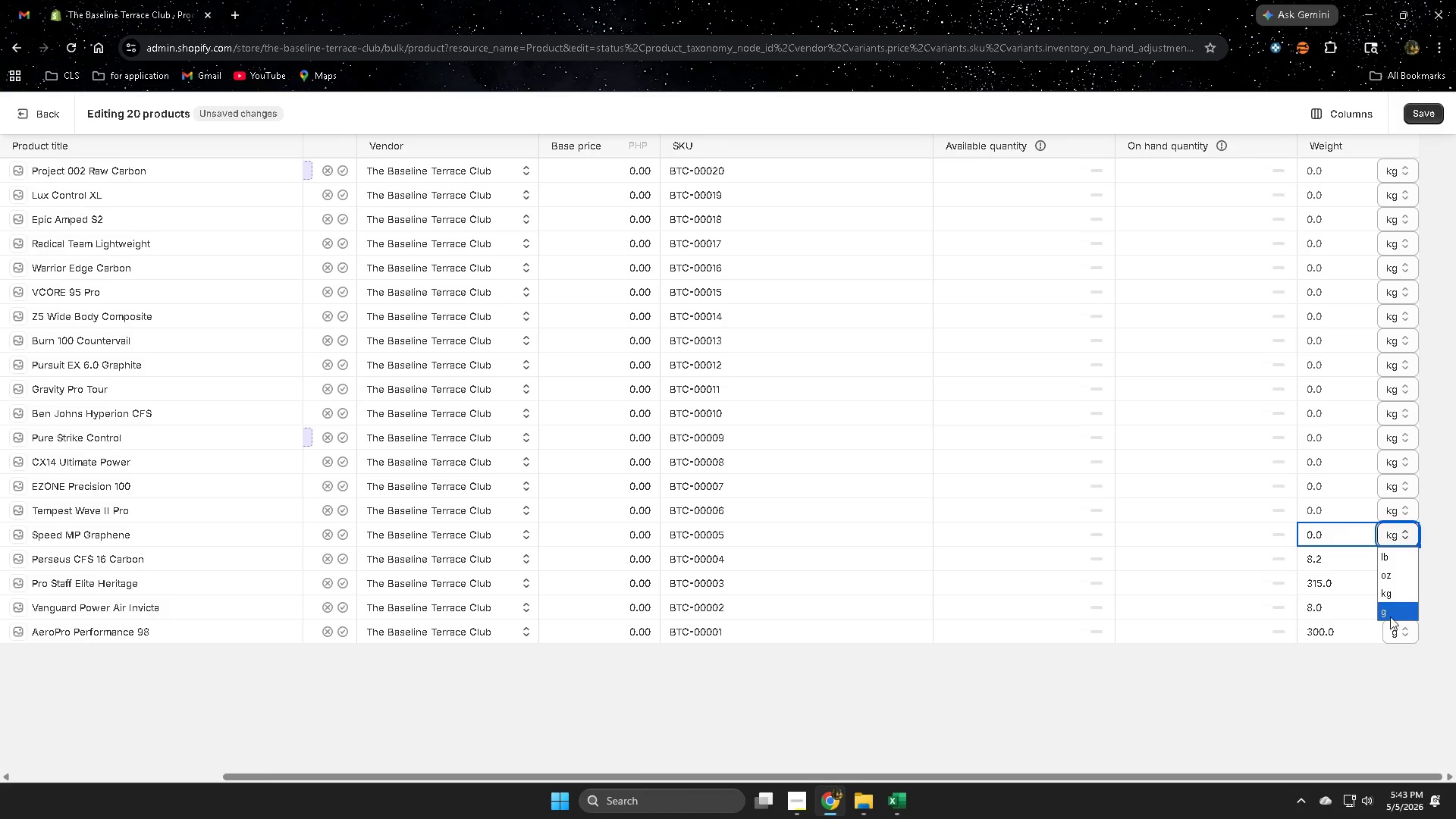 
left_click([1388, 607])
 